 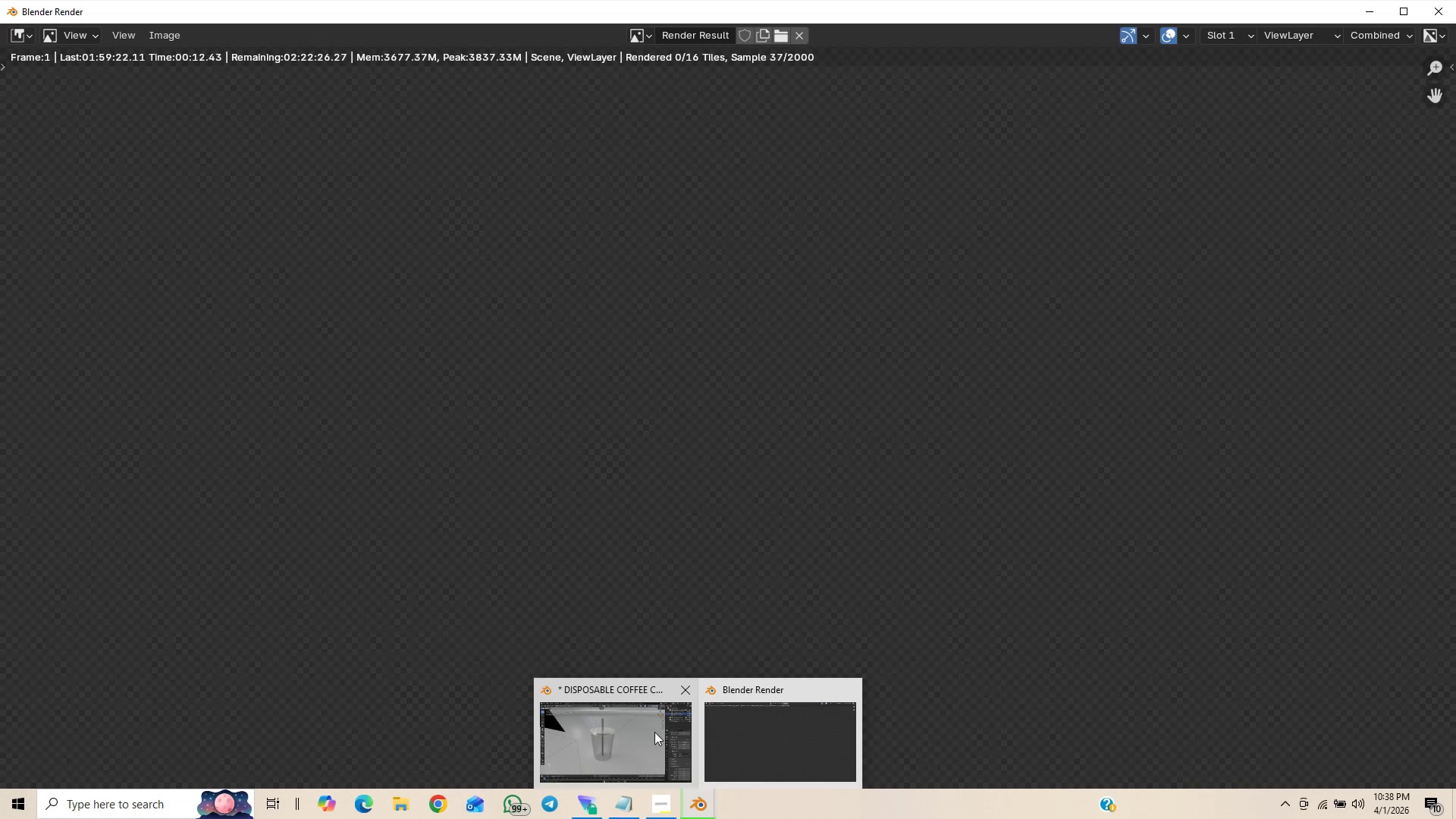 
left_click([649, 735])
 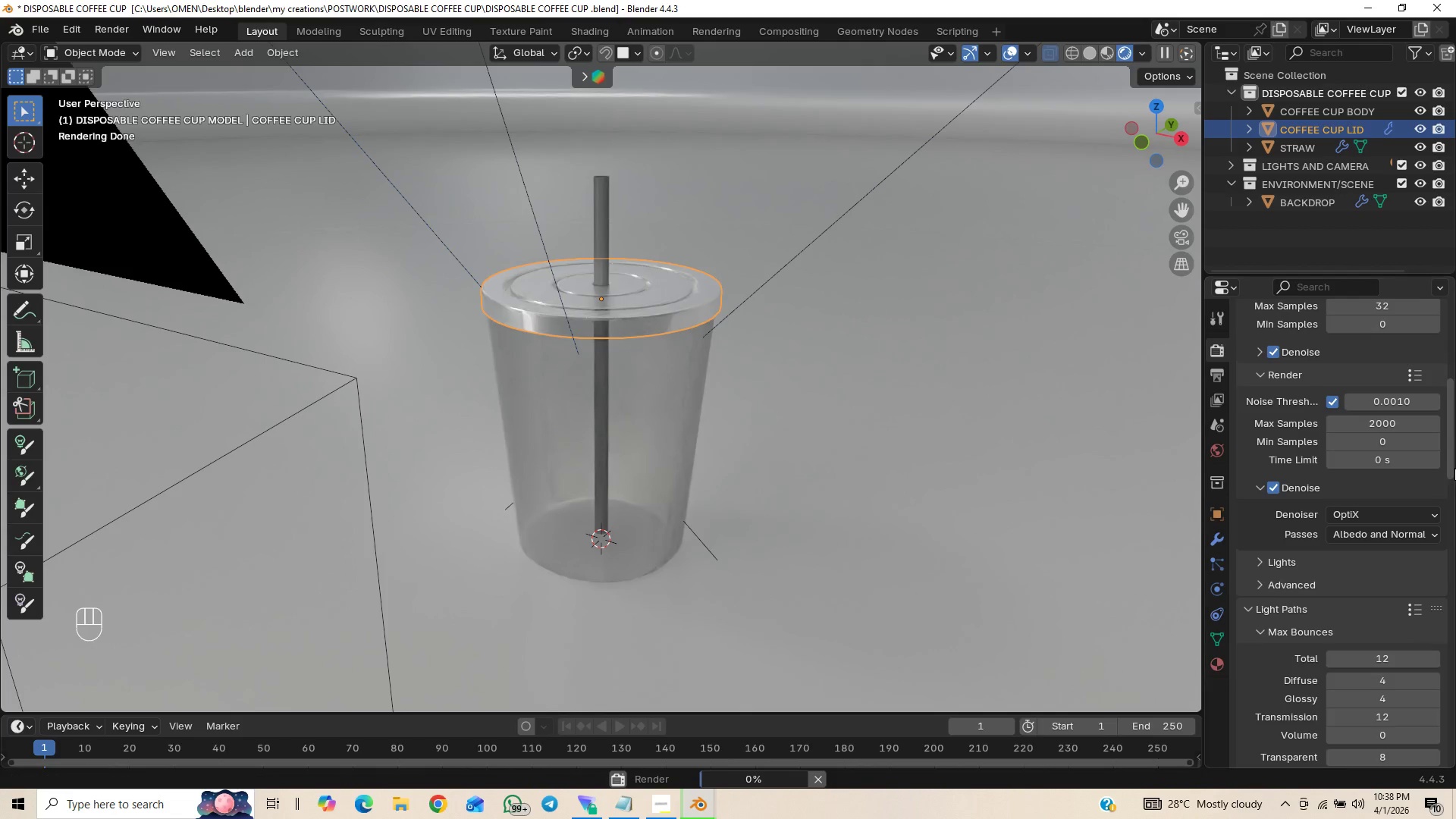 
left_click_drag(start_coordinate=[1454, 468], to_coordinate=[1451, 526])
 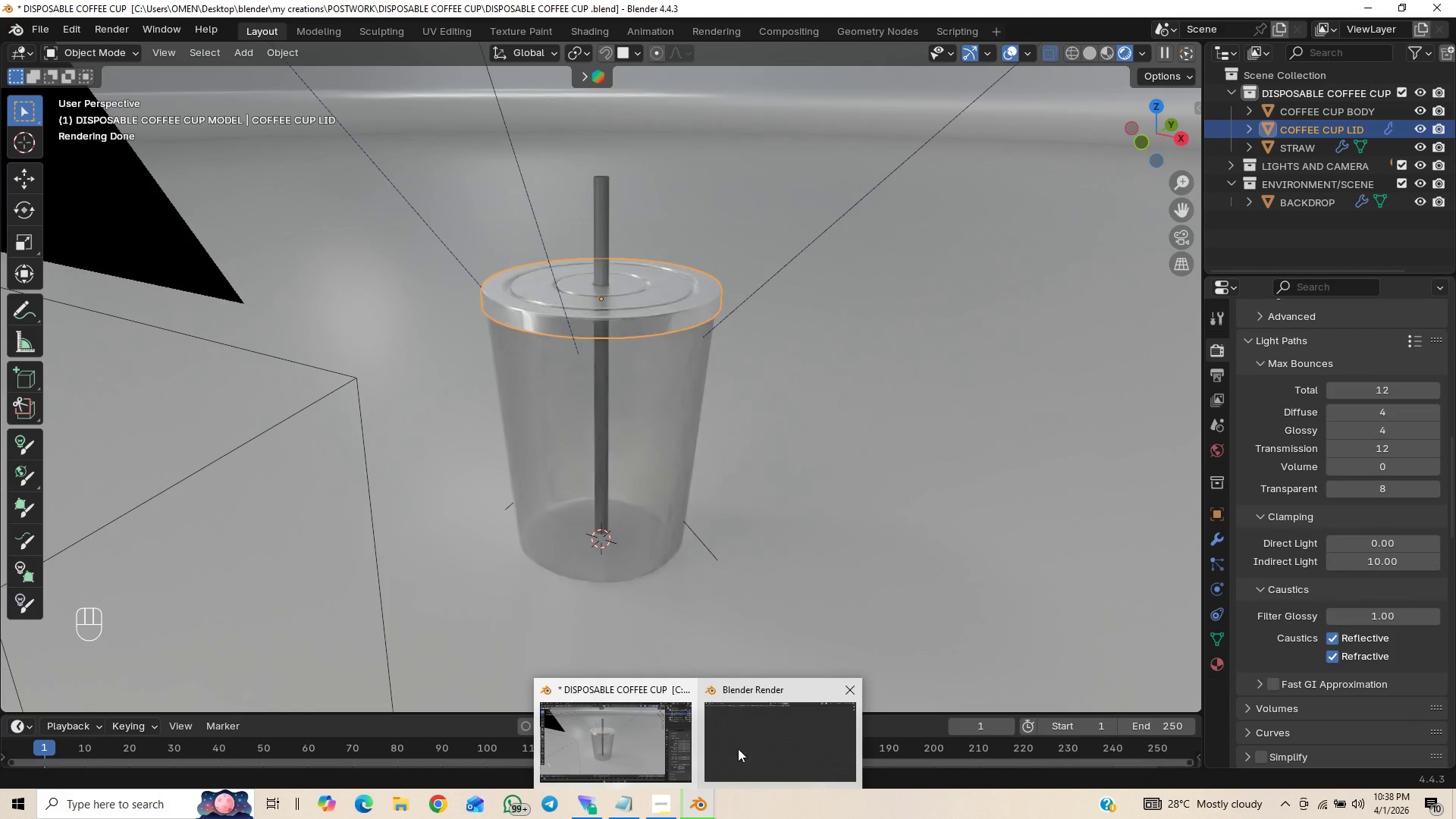 
left_click([748, 739])
 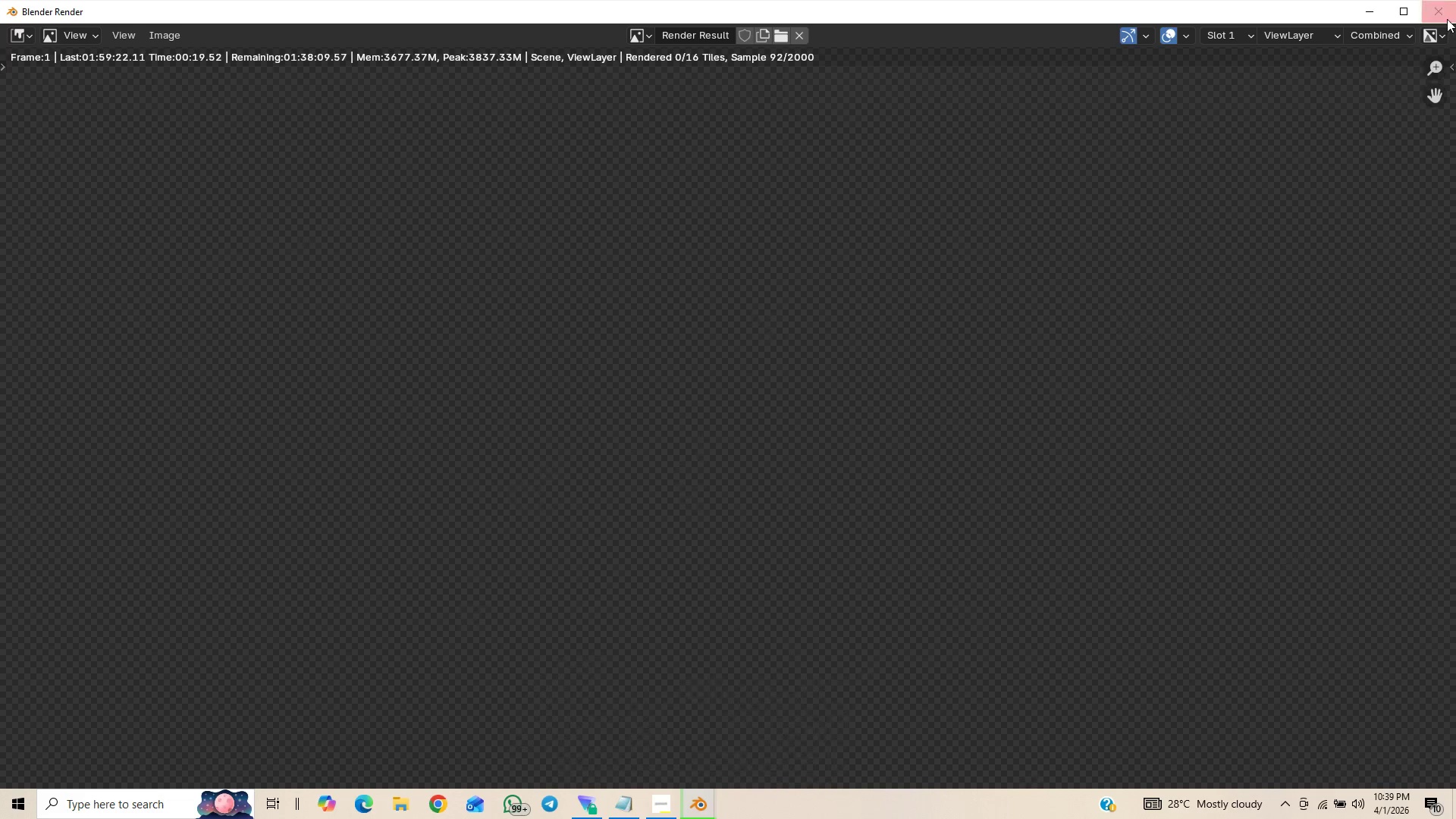 
left_click([1432, 11])
 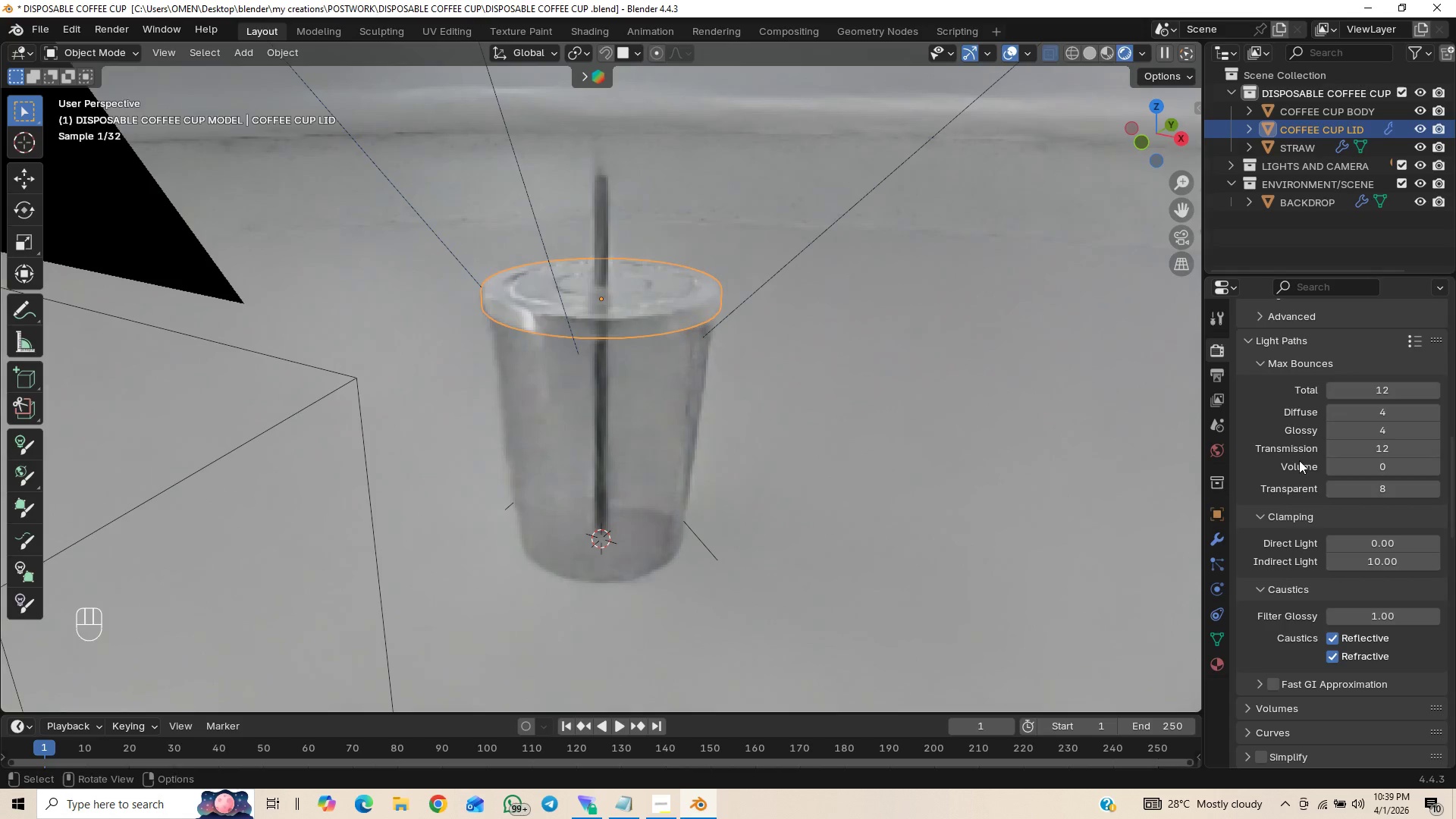 
wait(7.91)
 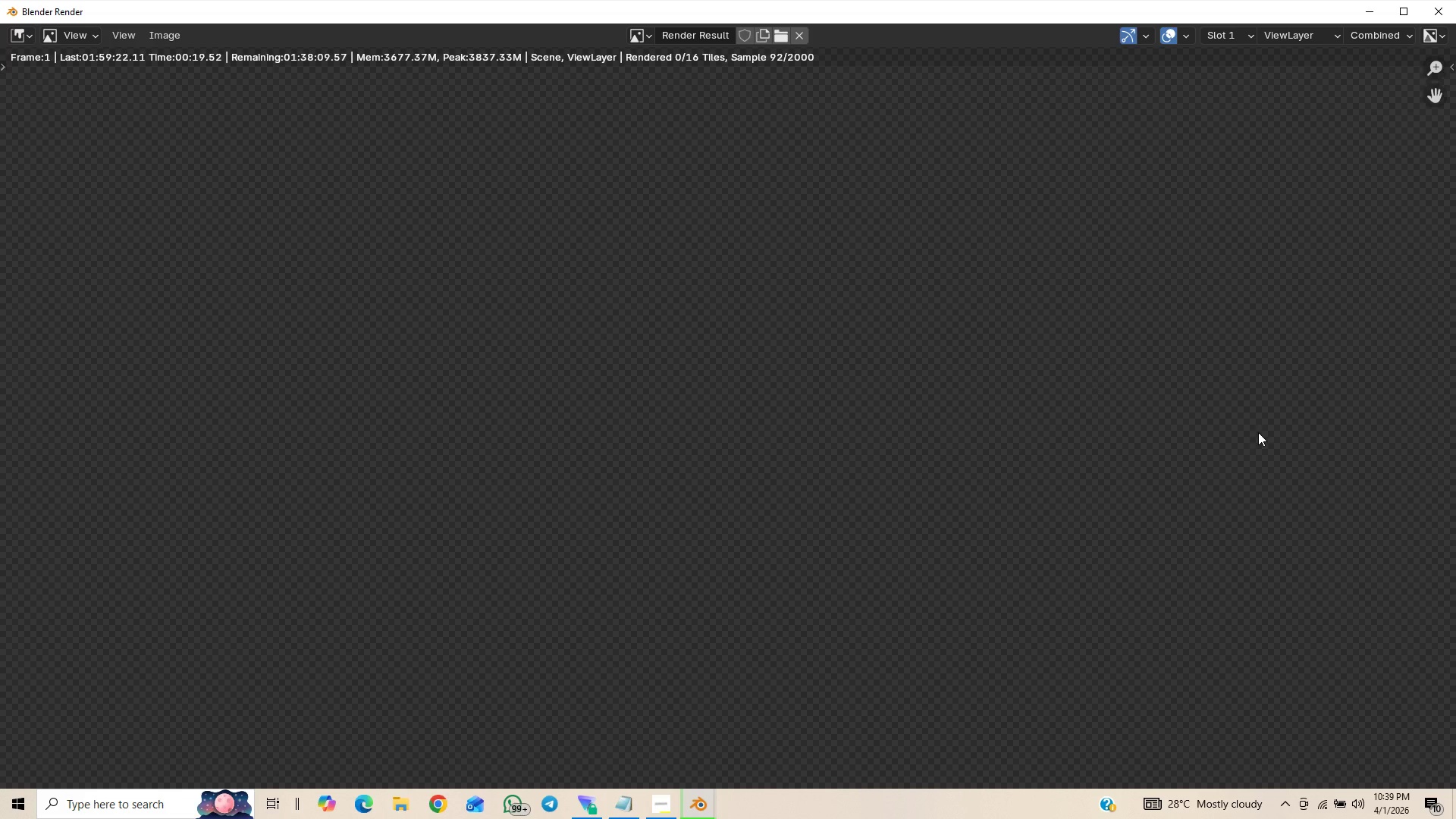 
left_click_drag(start_coordinate=[1451, 516], to_coordinate=[1455, 451])
 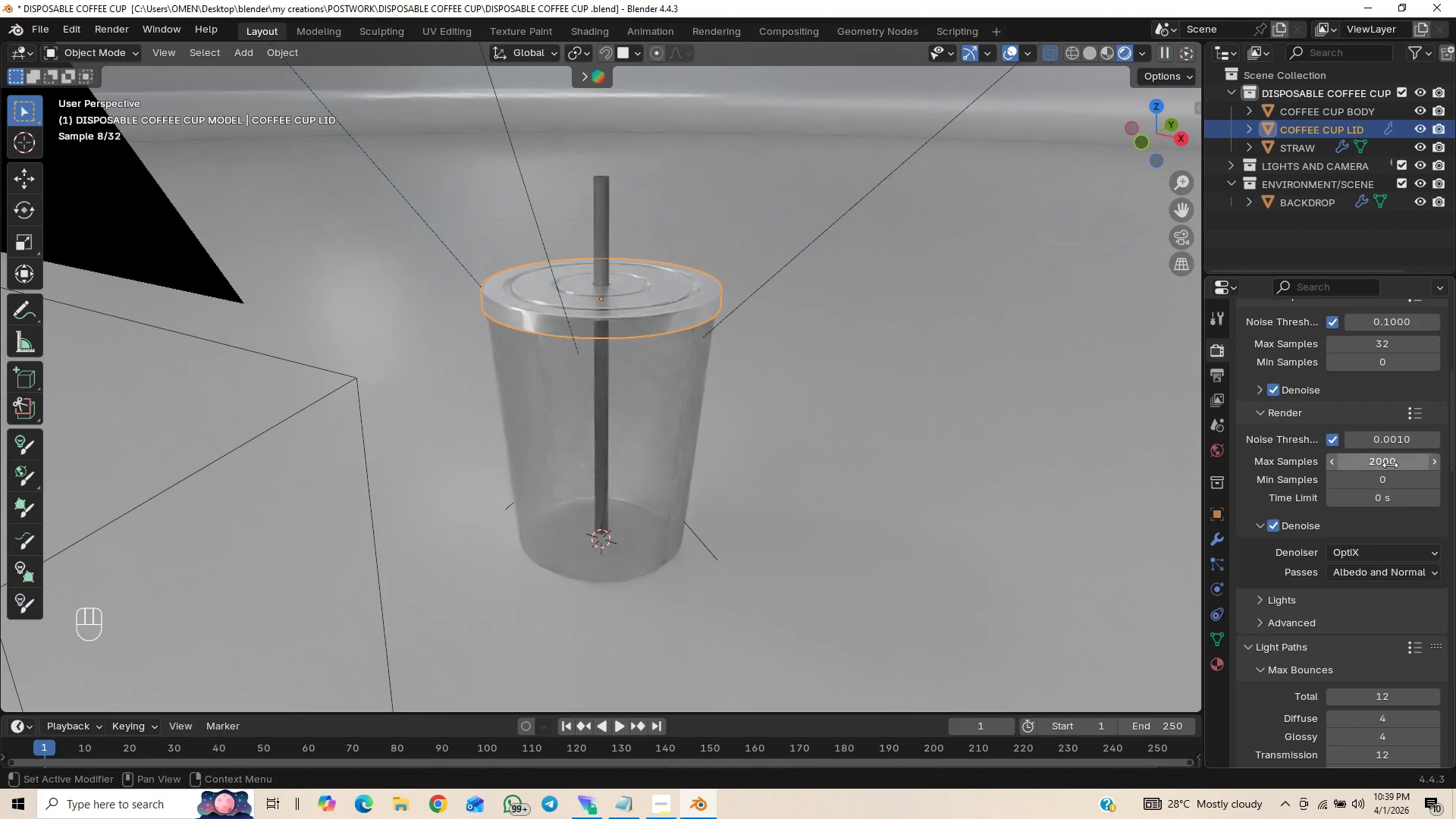 
left_click([1390, 465])
 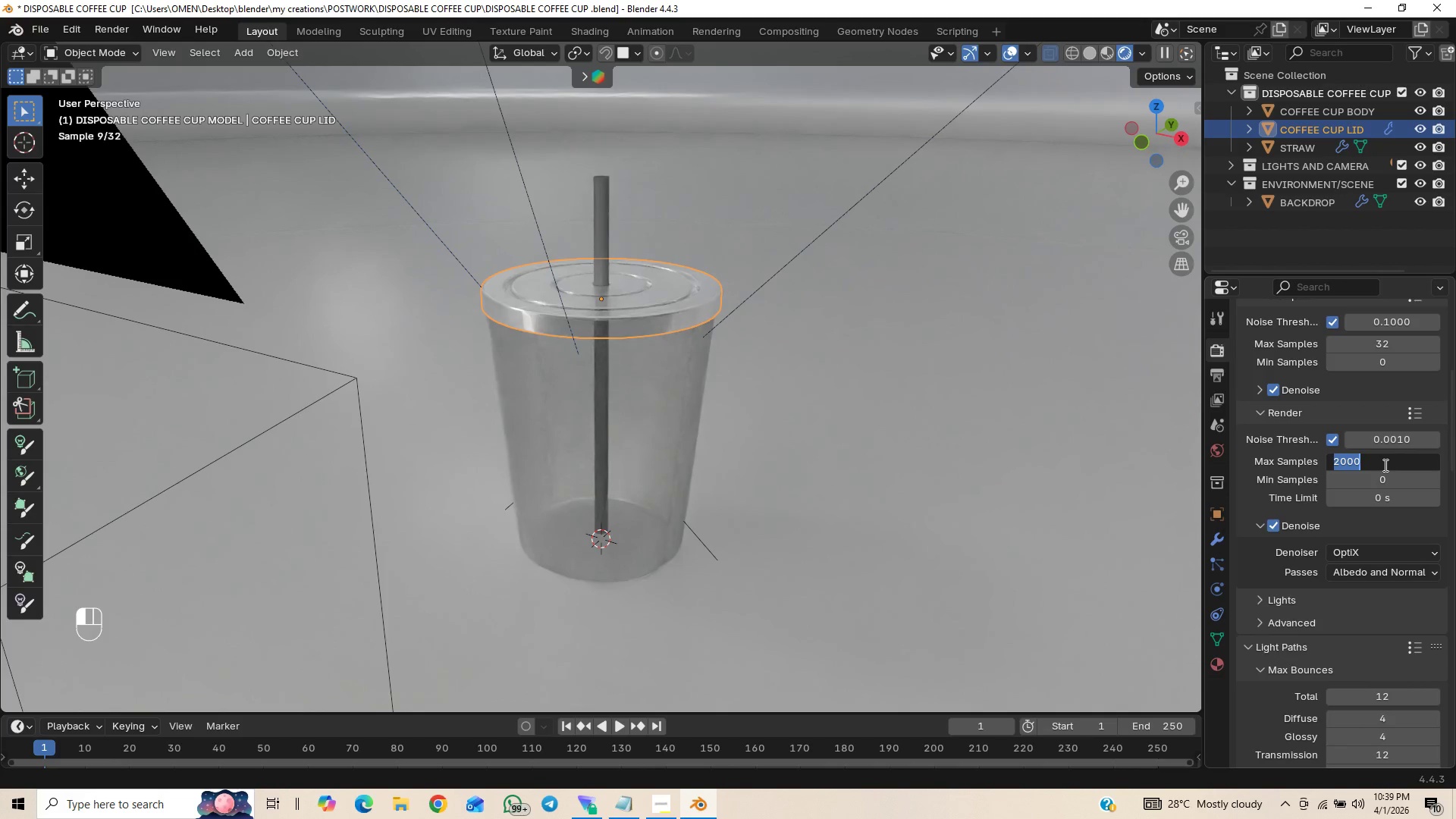 
type(2048)
 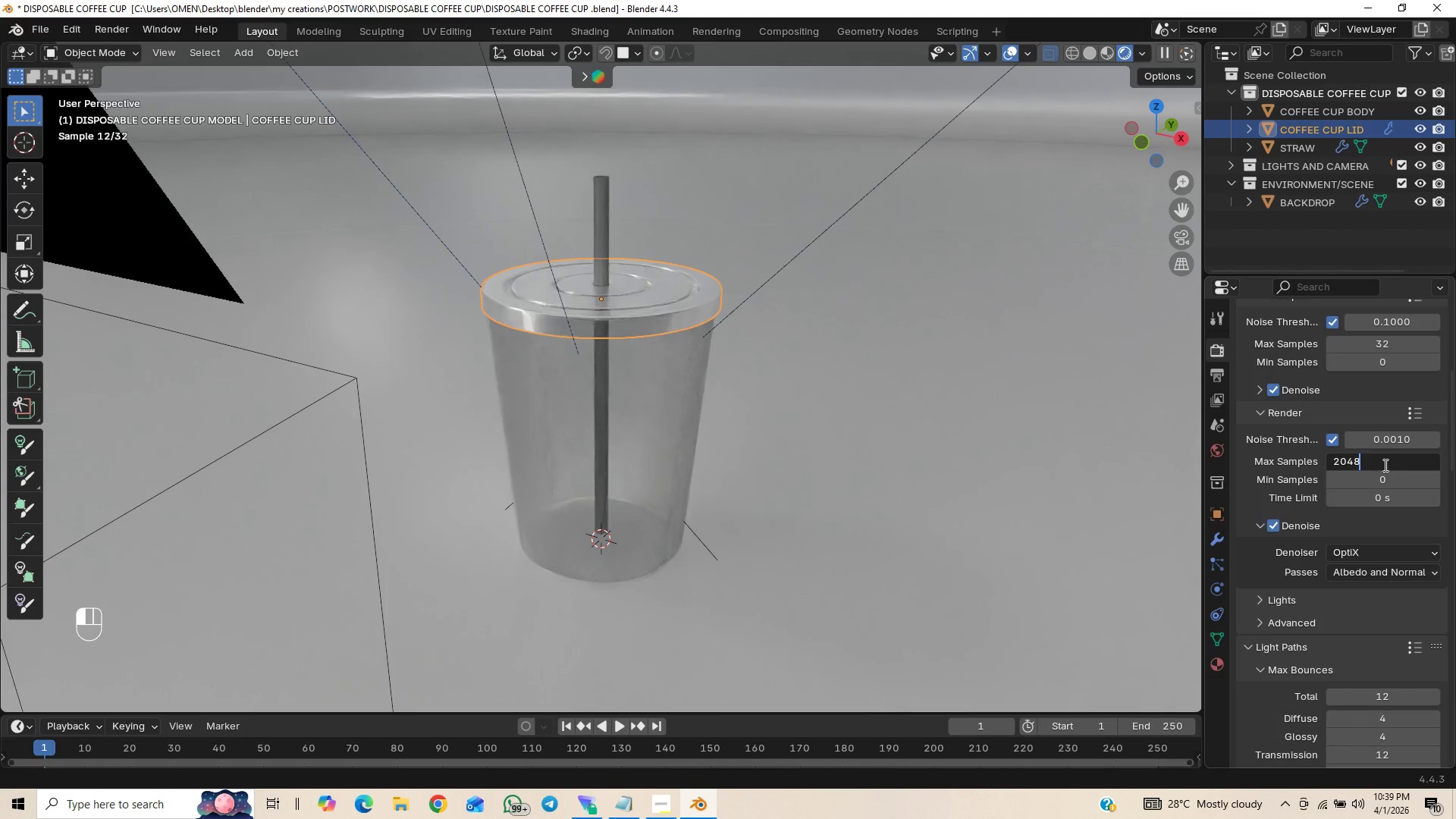 
key(Enter)
 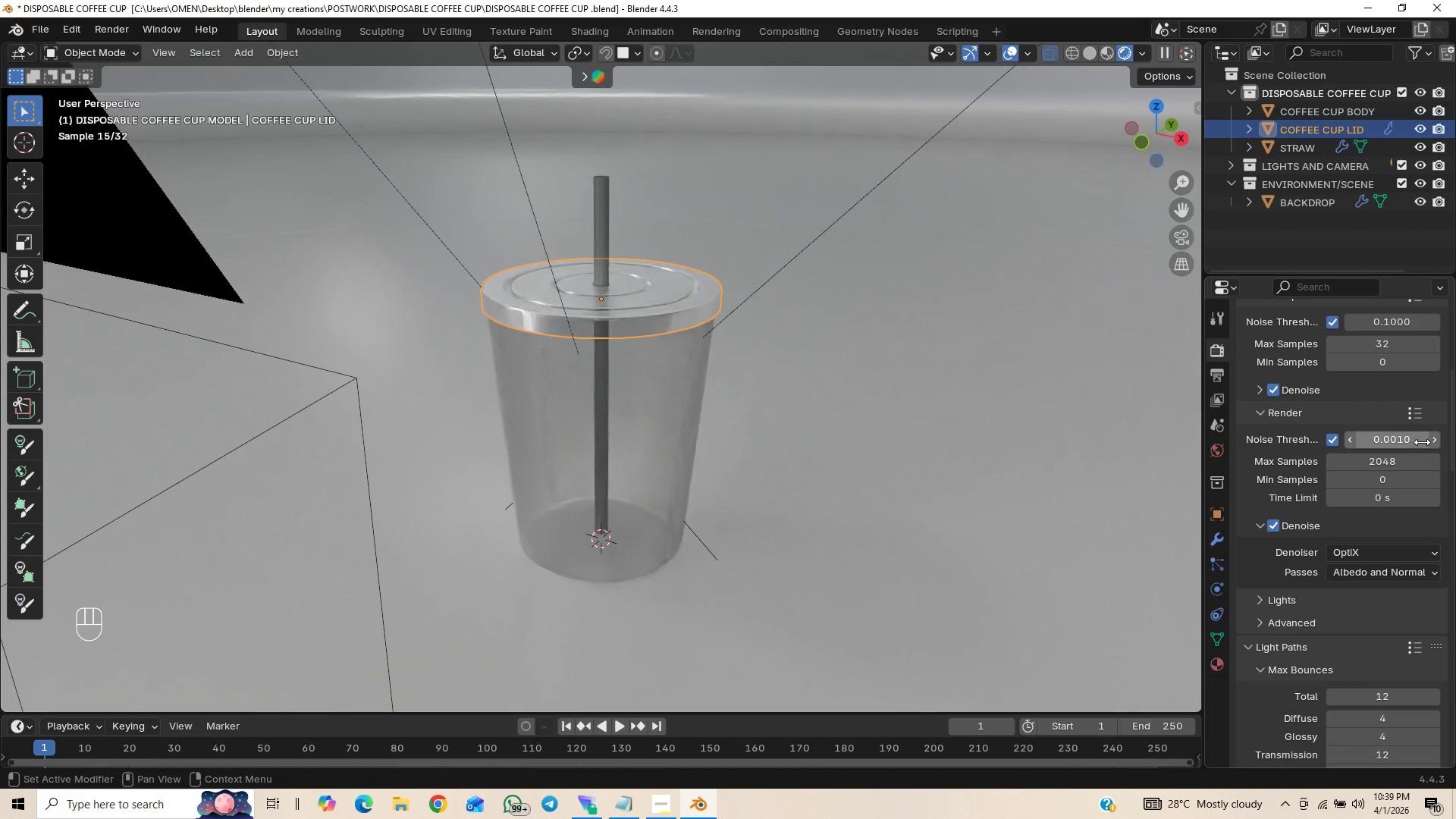 
left_click([1433, 444])
 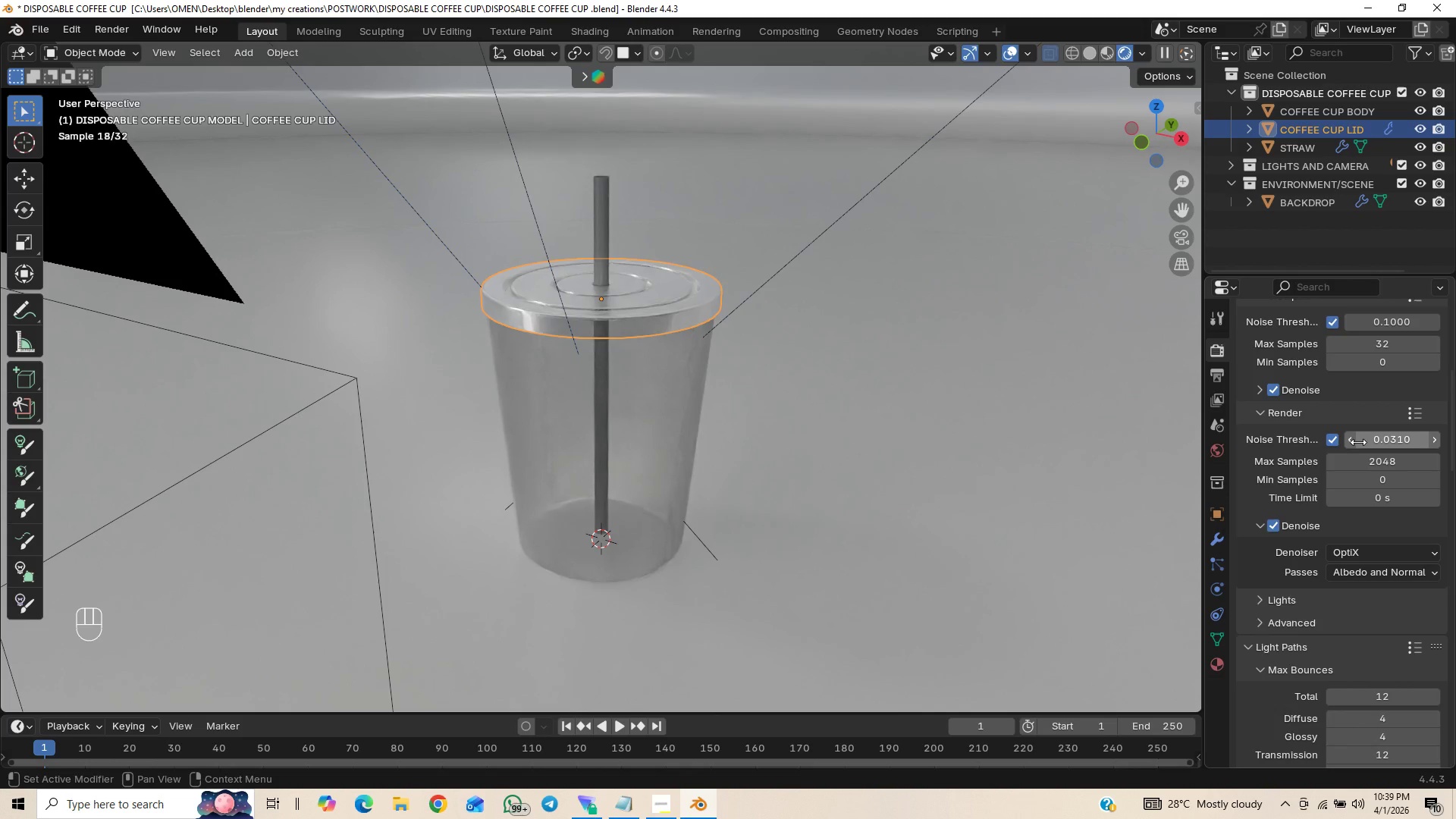 
left_click([1353, 439])
 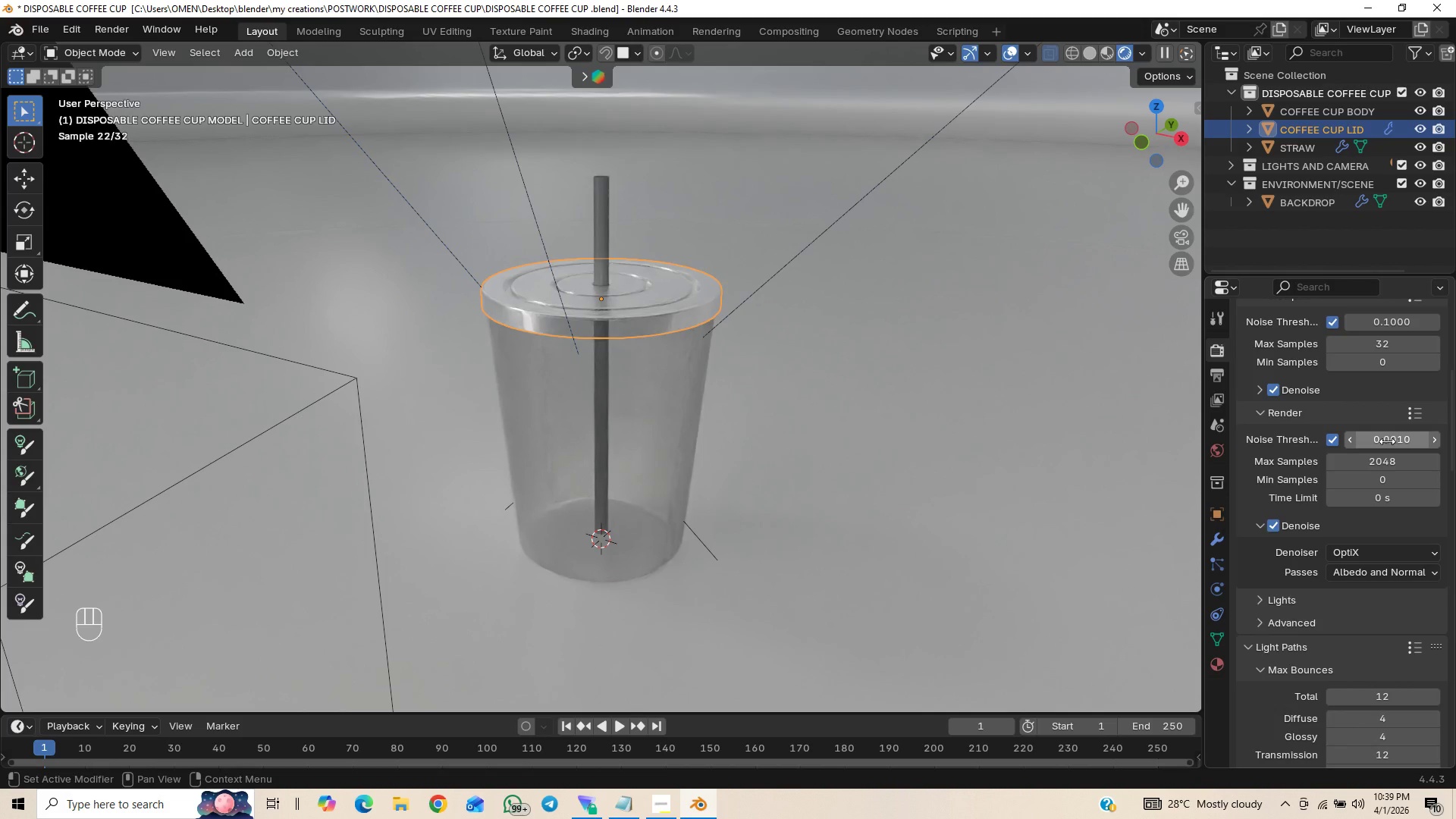 
right_click([1389, 443])
 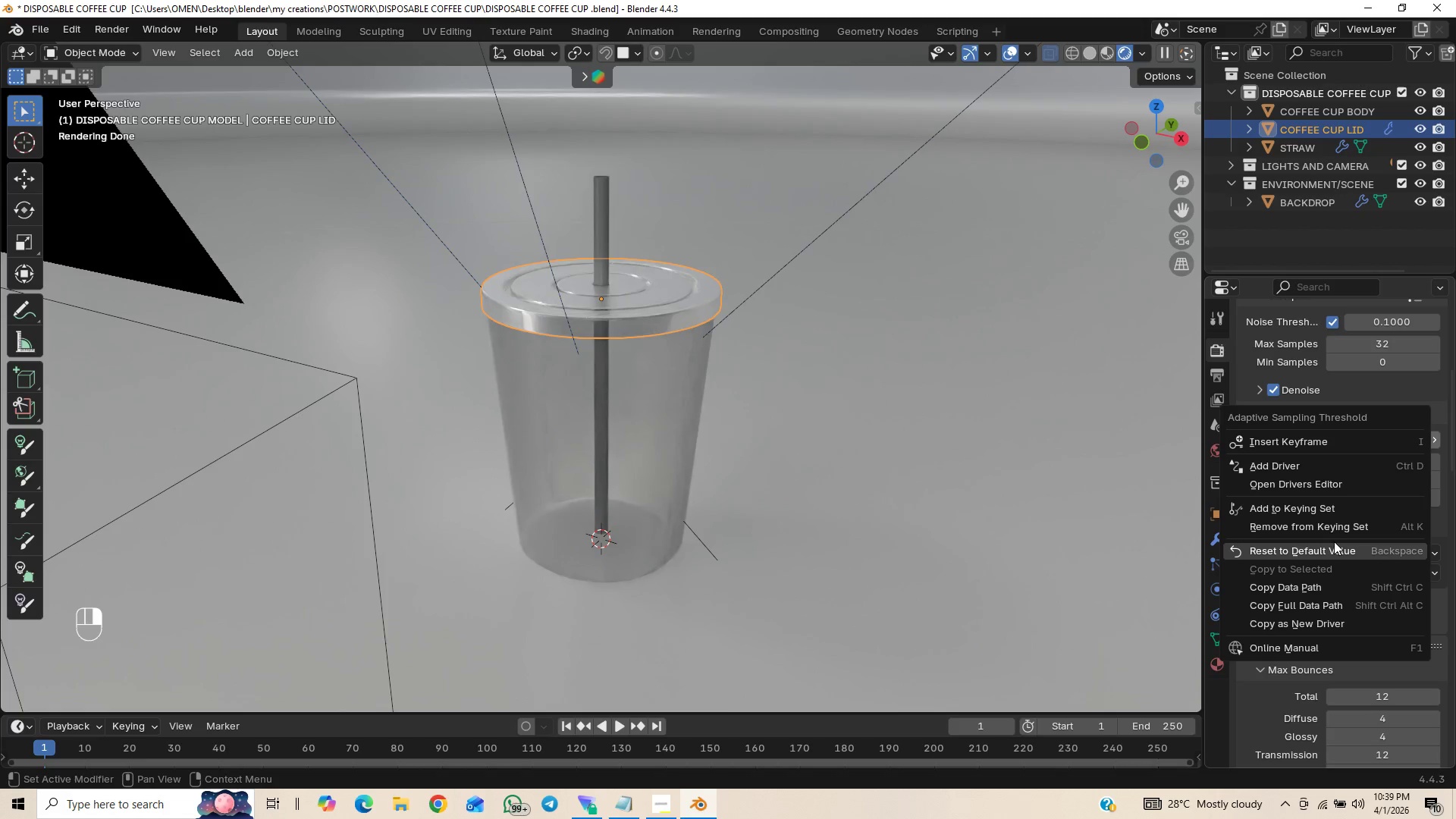 
left_click([1334, 541])
 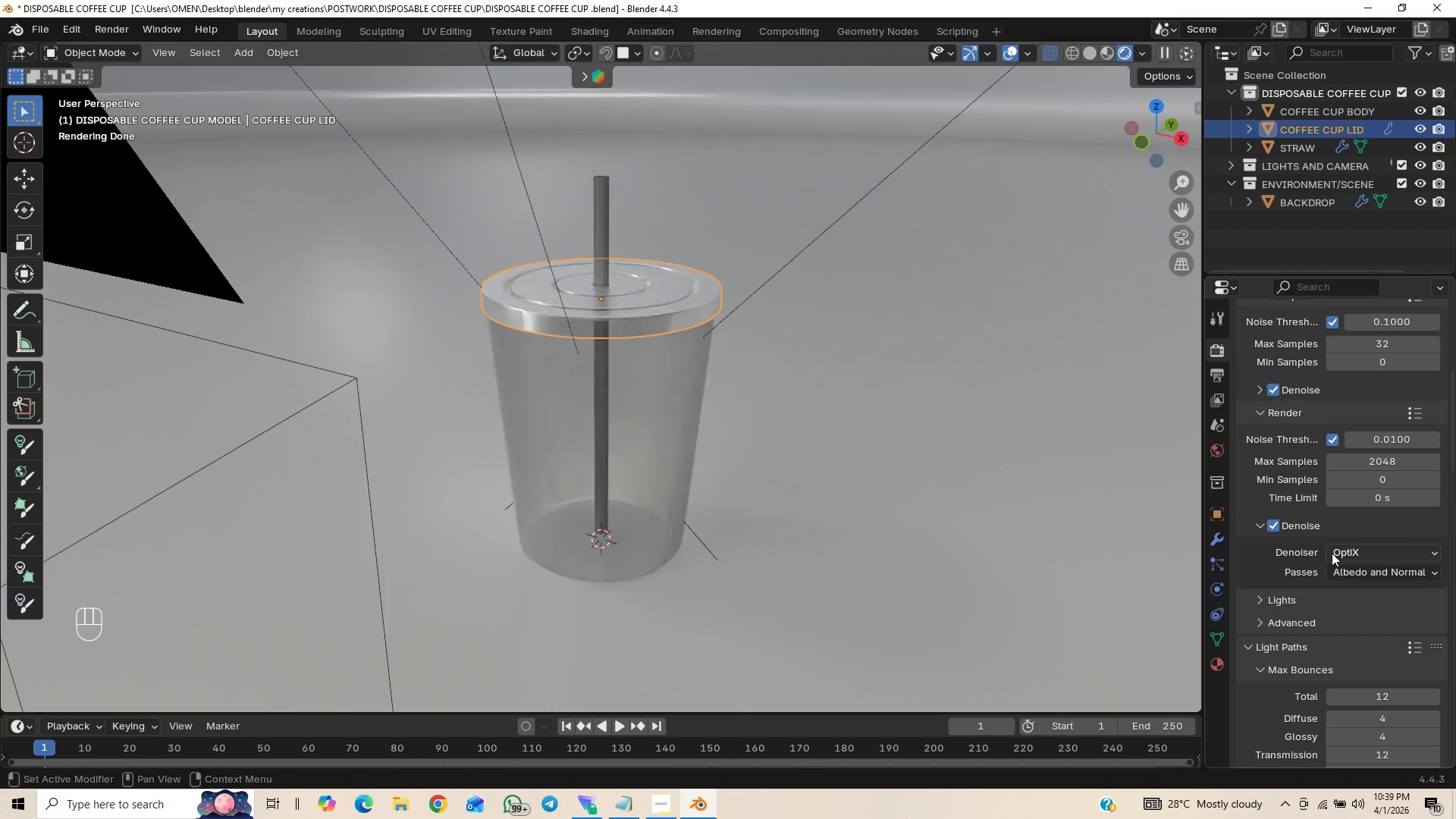 
key(Control+S)
 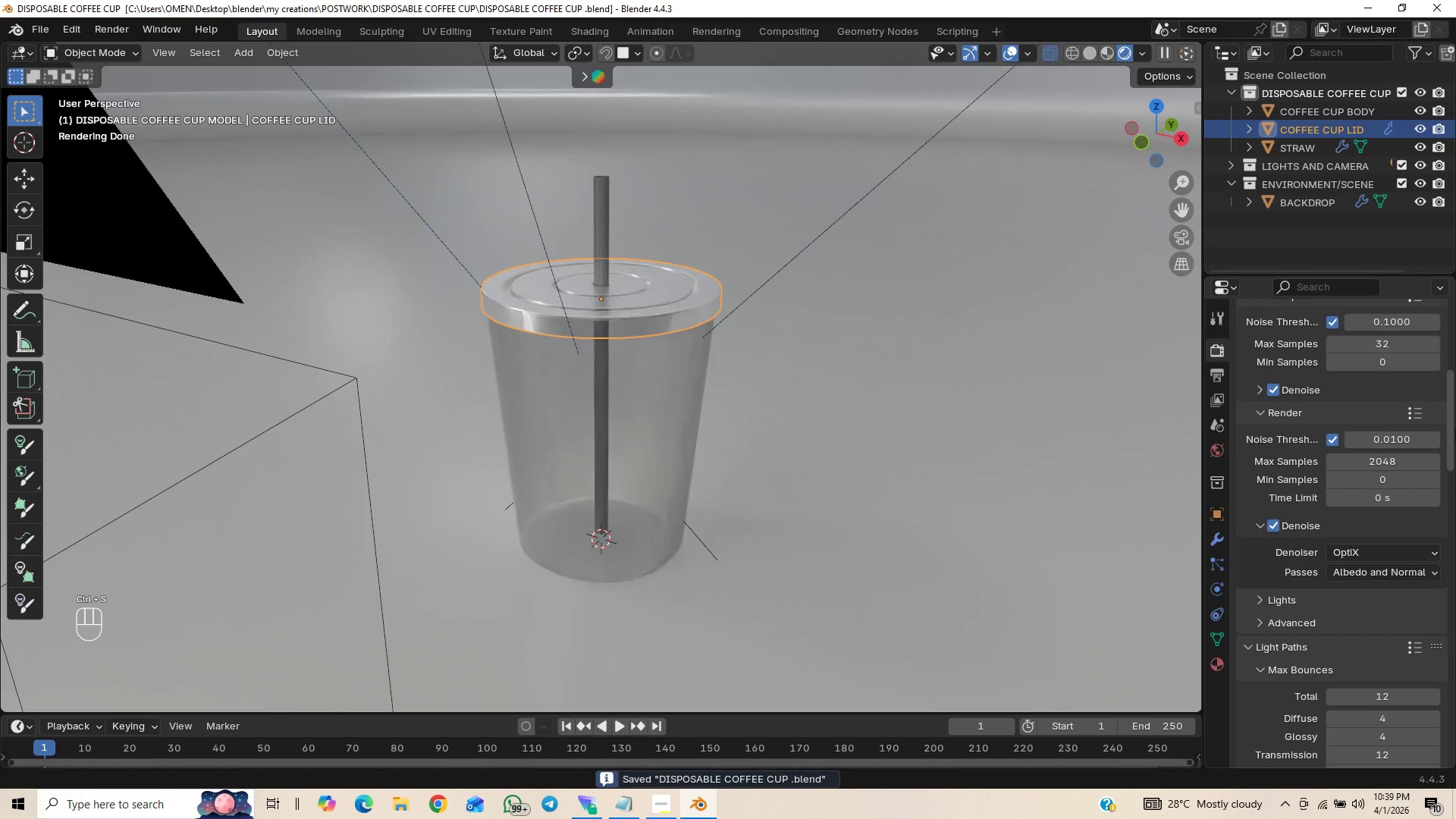 
left_click_drag(start_coordinate=[1455, 428], to_coordinate=[1444, 636])
 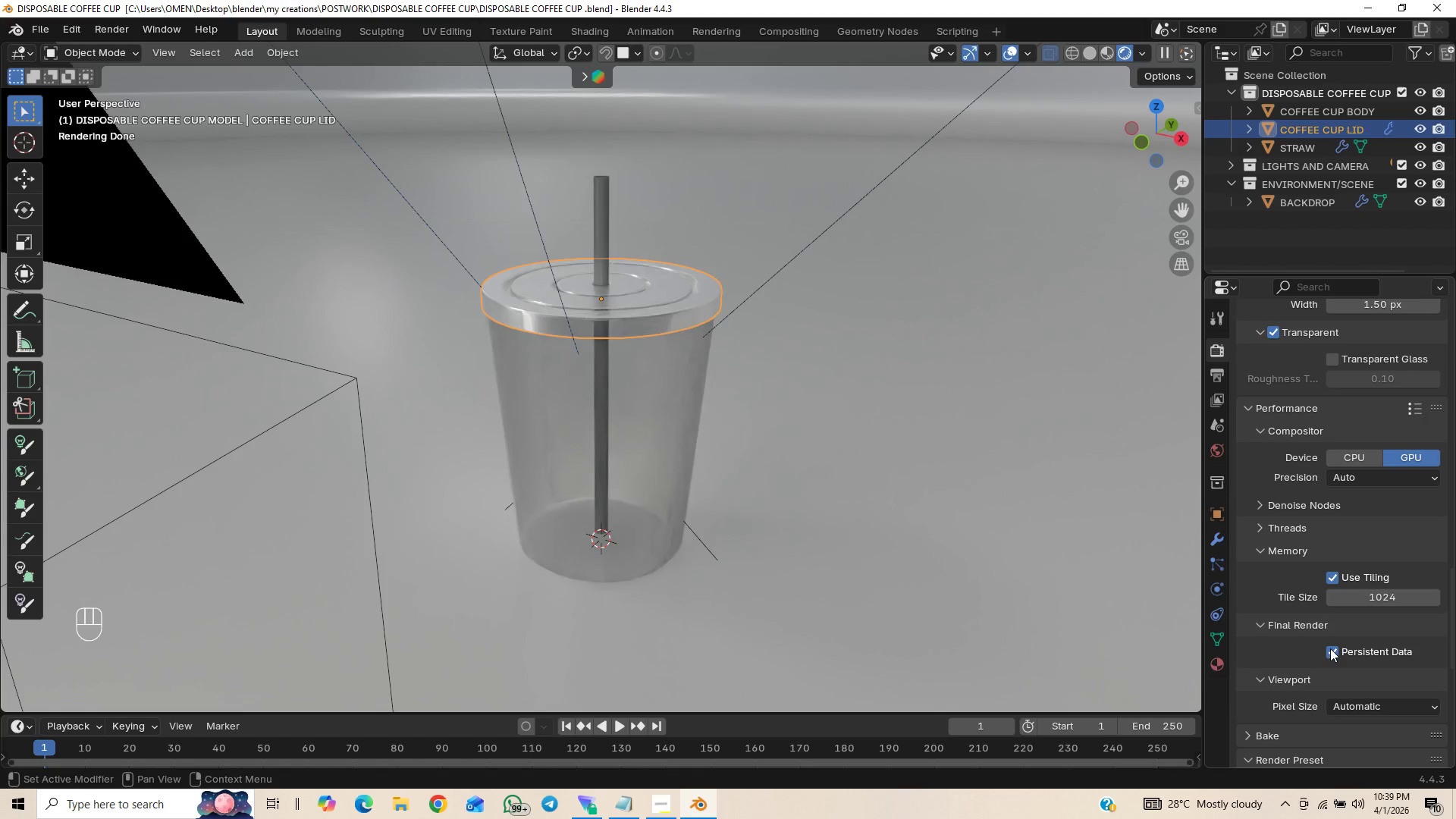 
left_click([1330, 648])
 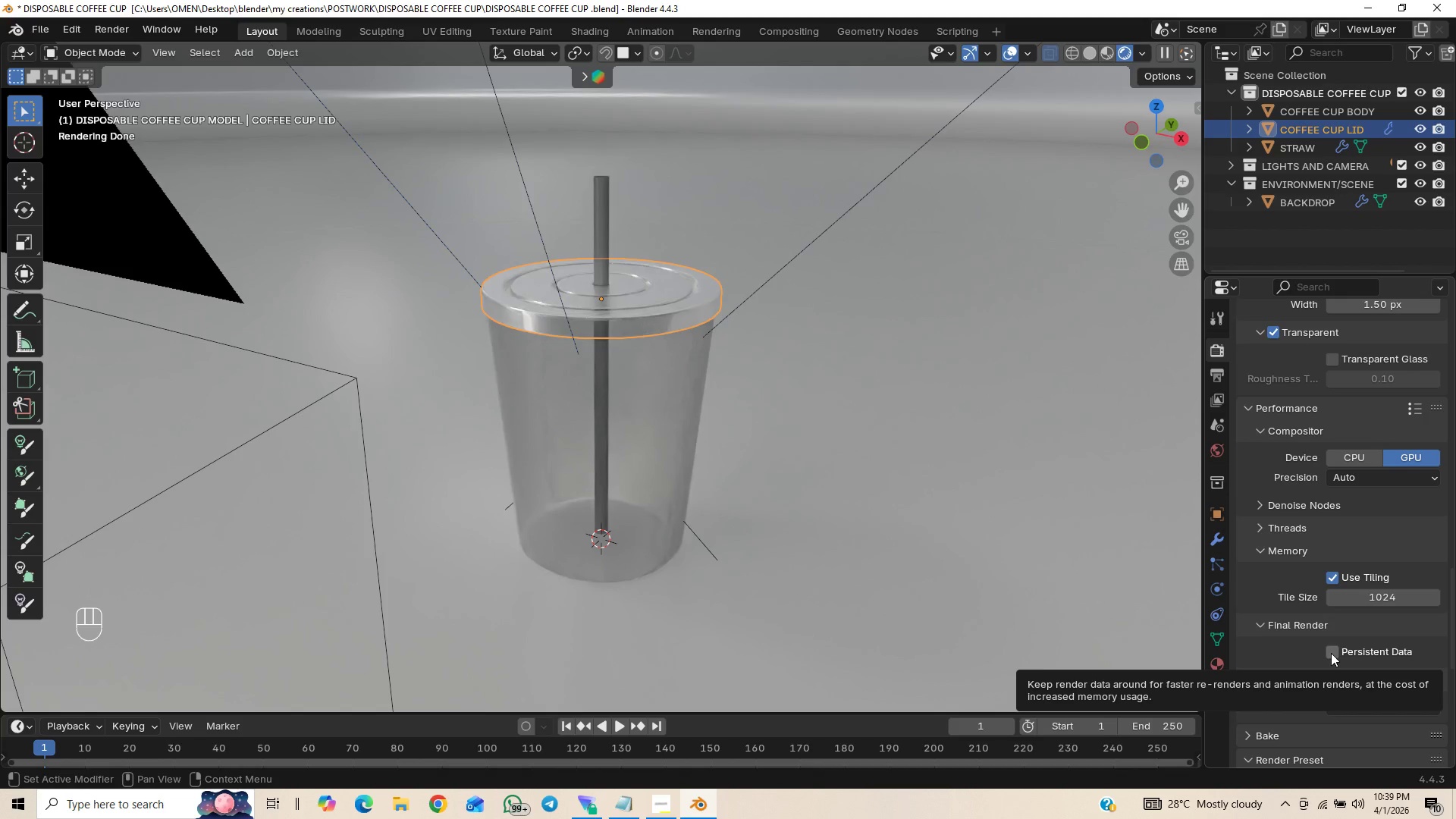 
left_click([1331, 653])
 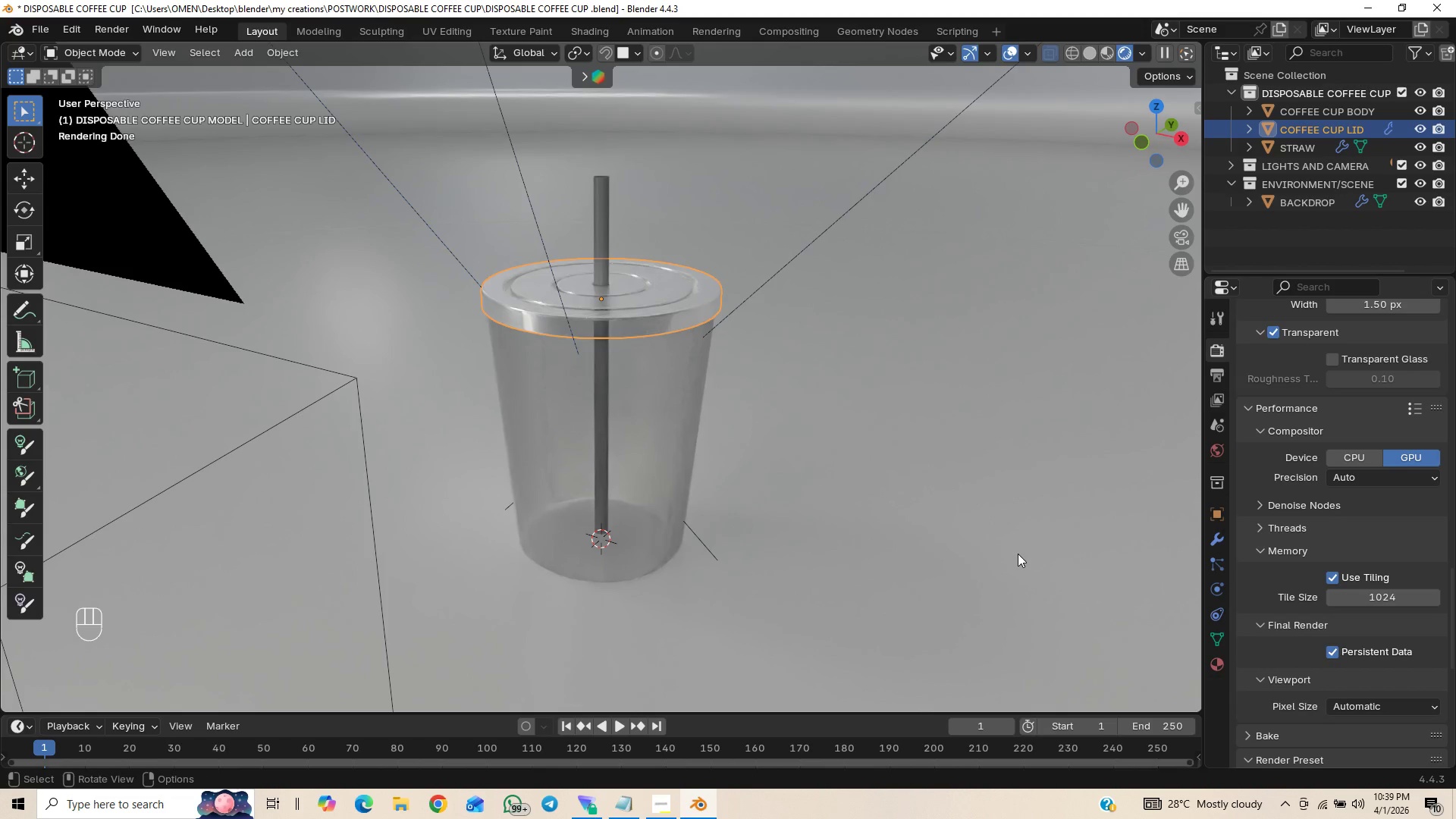 
key(F12)
 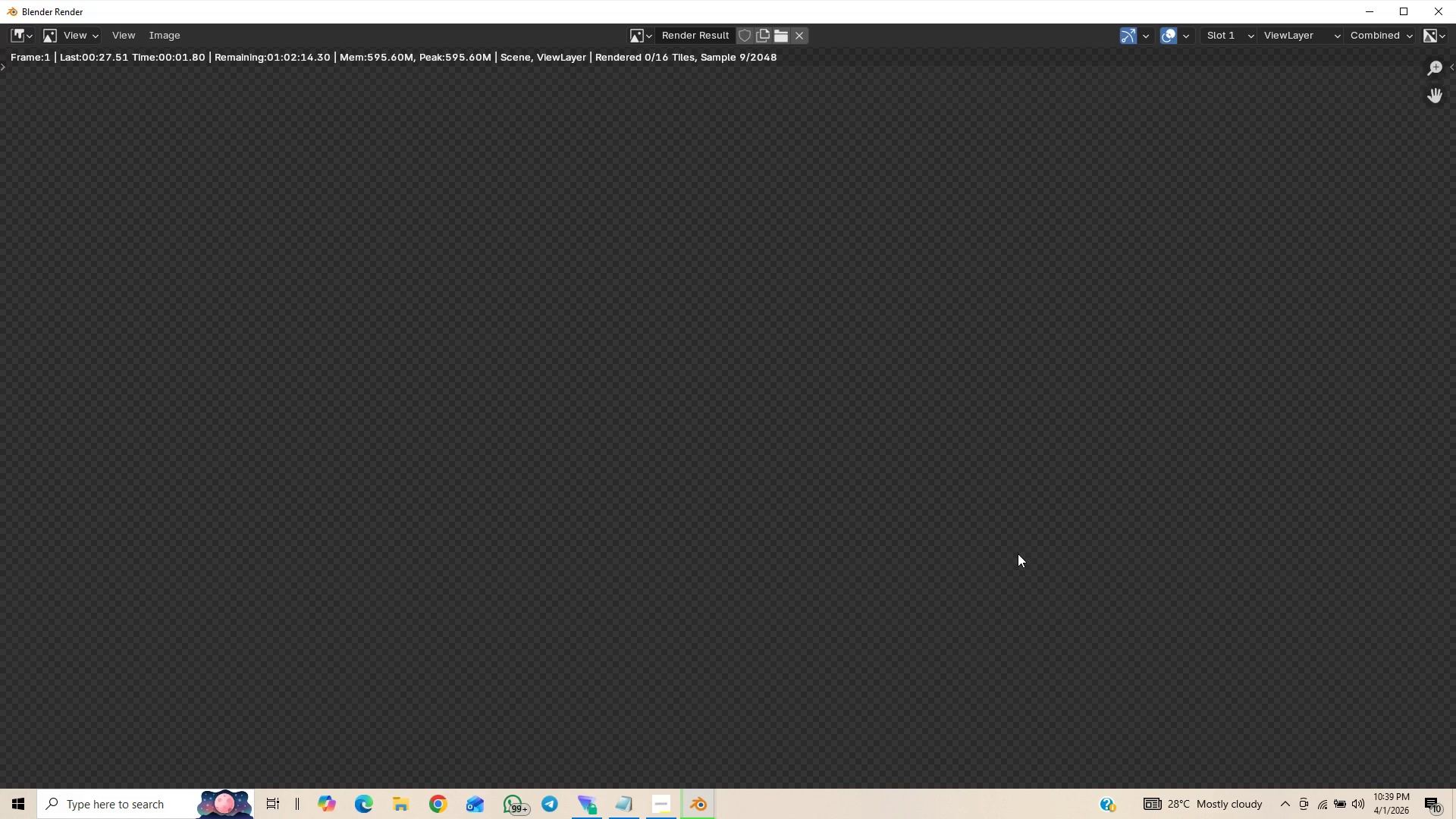 
key(Control+S)
 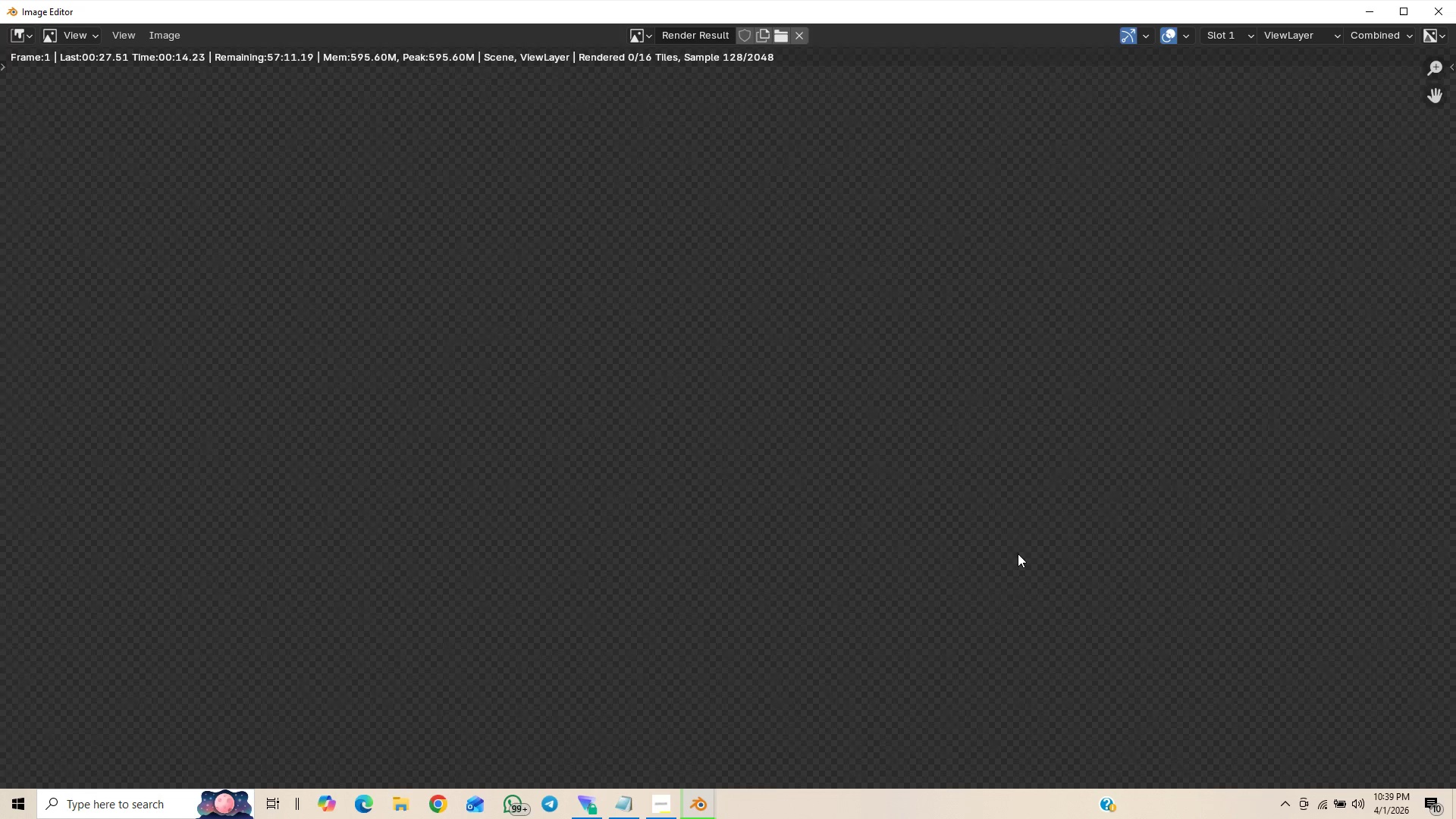 
wait(14.83)
 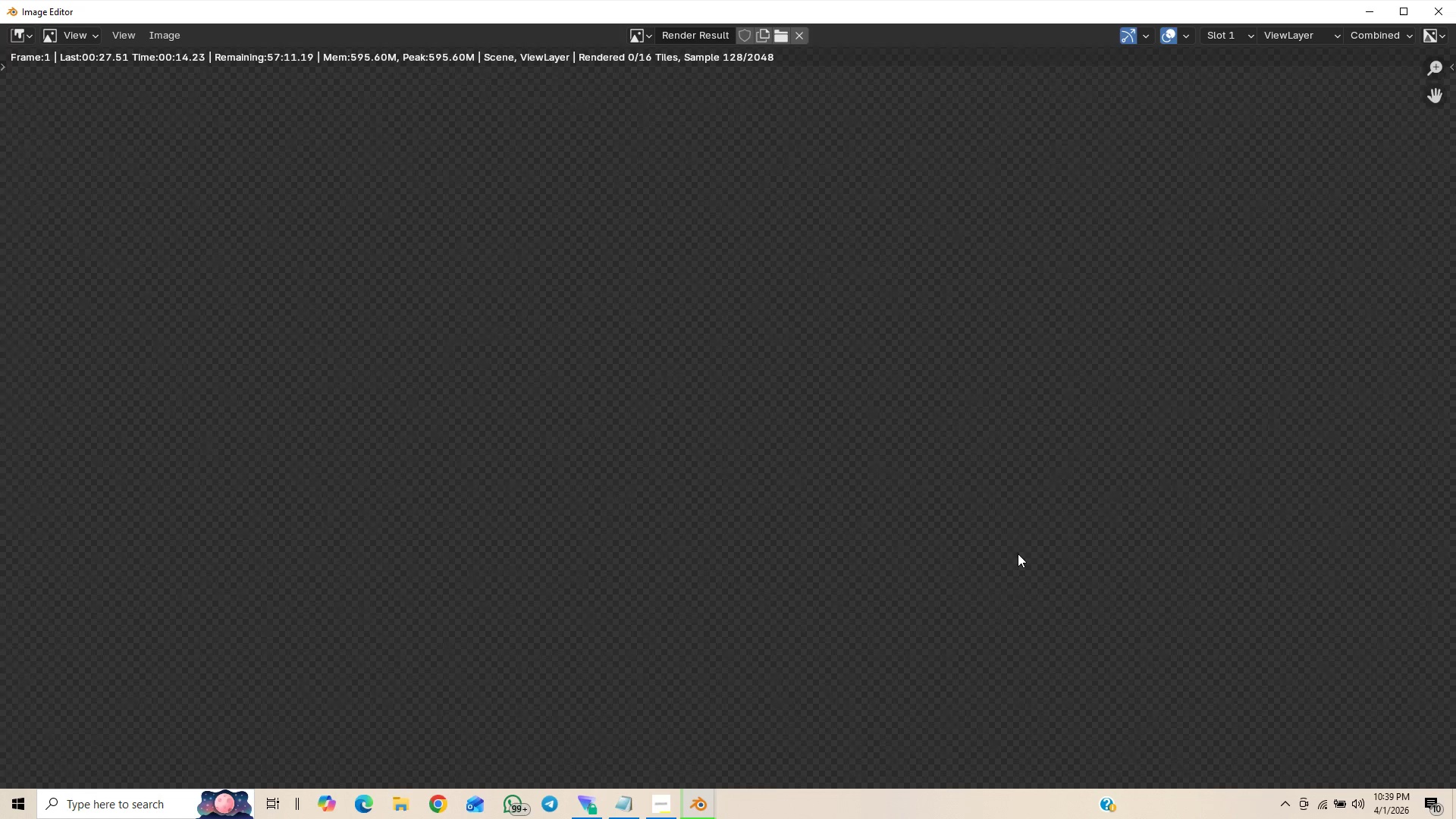 
scroll: coordinate [747, 453], scroll_direction: down, amount: 18.0
 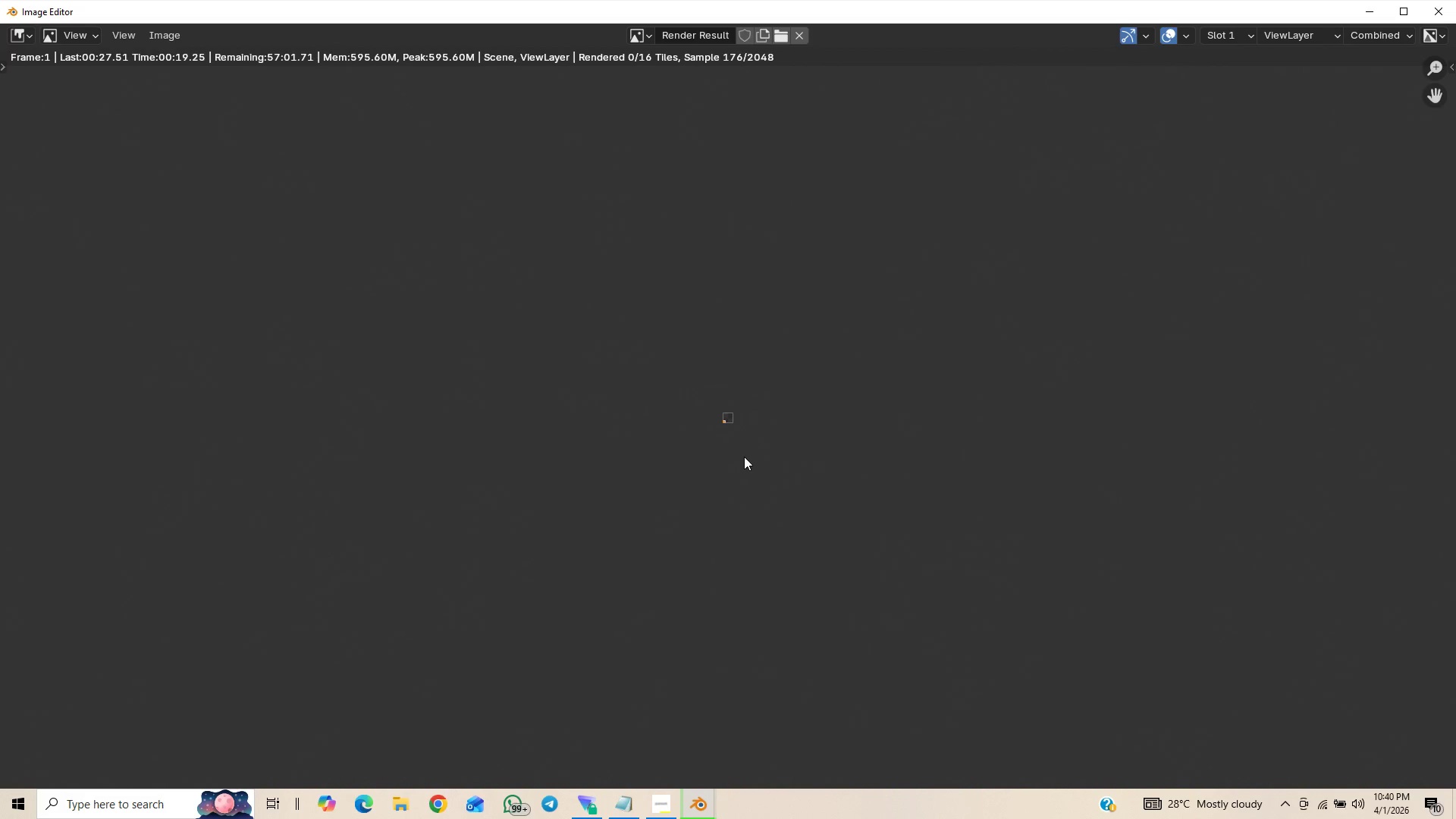 
scroll: coordinate [744, 445], scroll_direction: up, amount: 14.0
 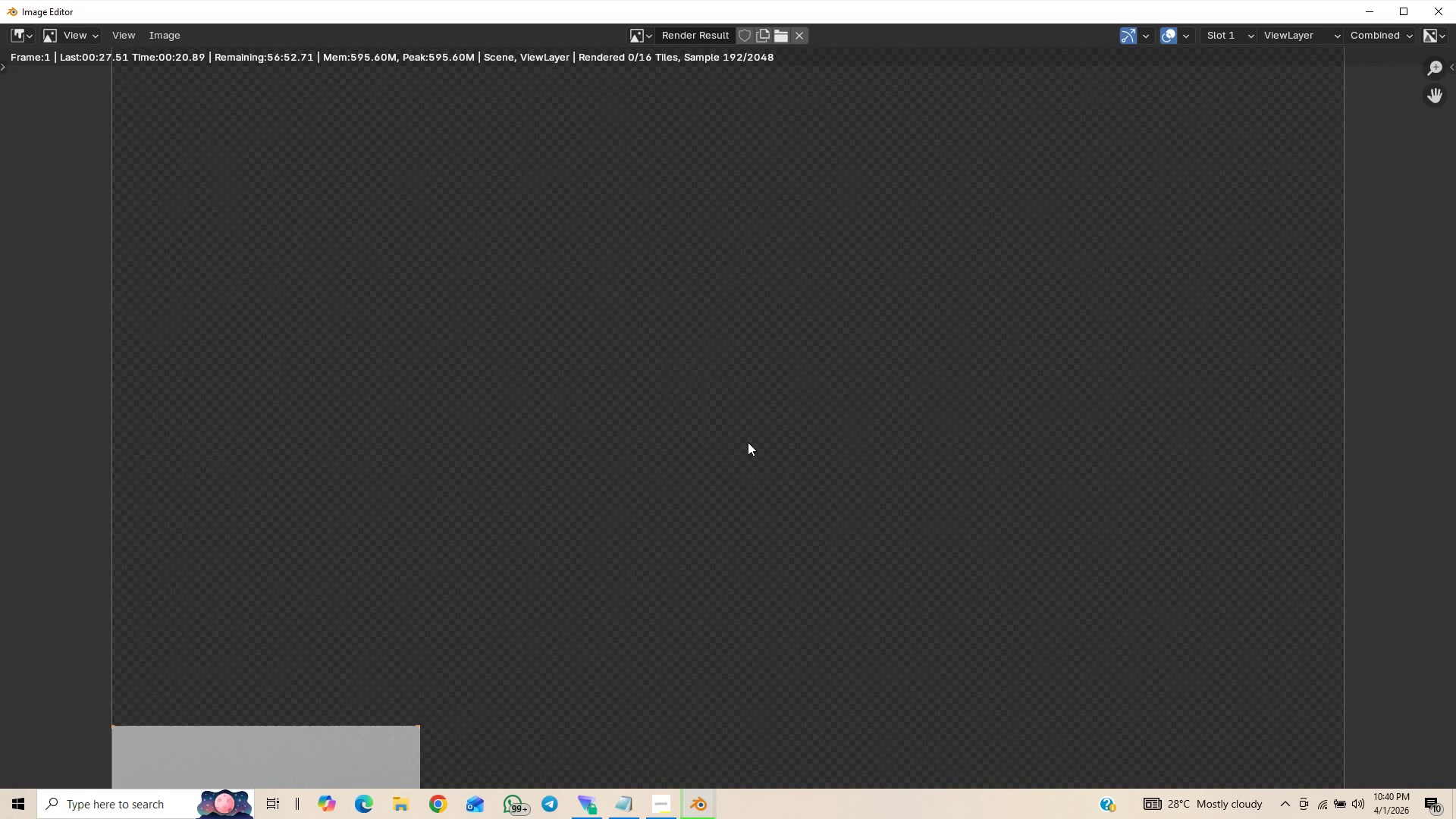 
scroll: coordinate [748, 442], scroll_direction: down, amount: 4.0
 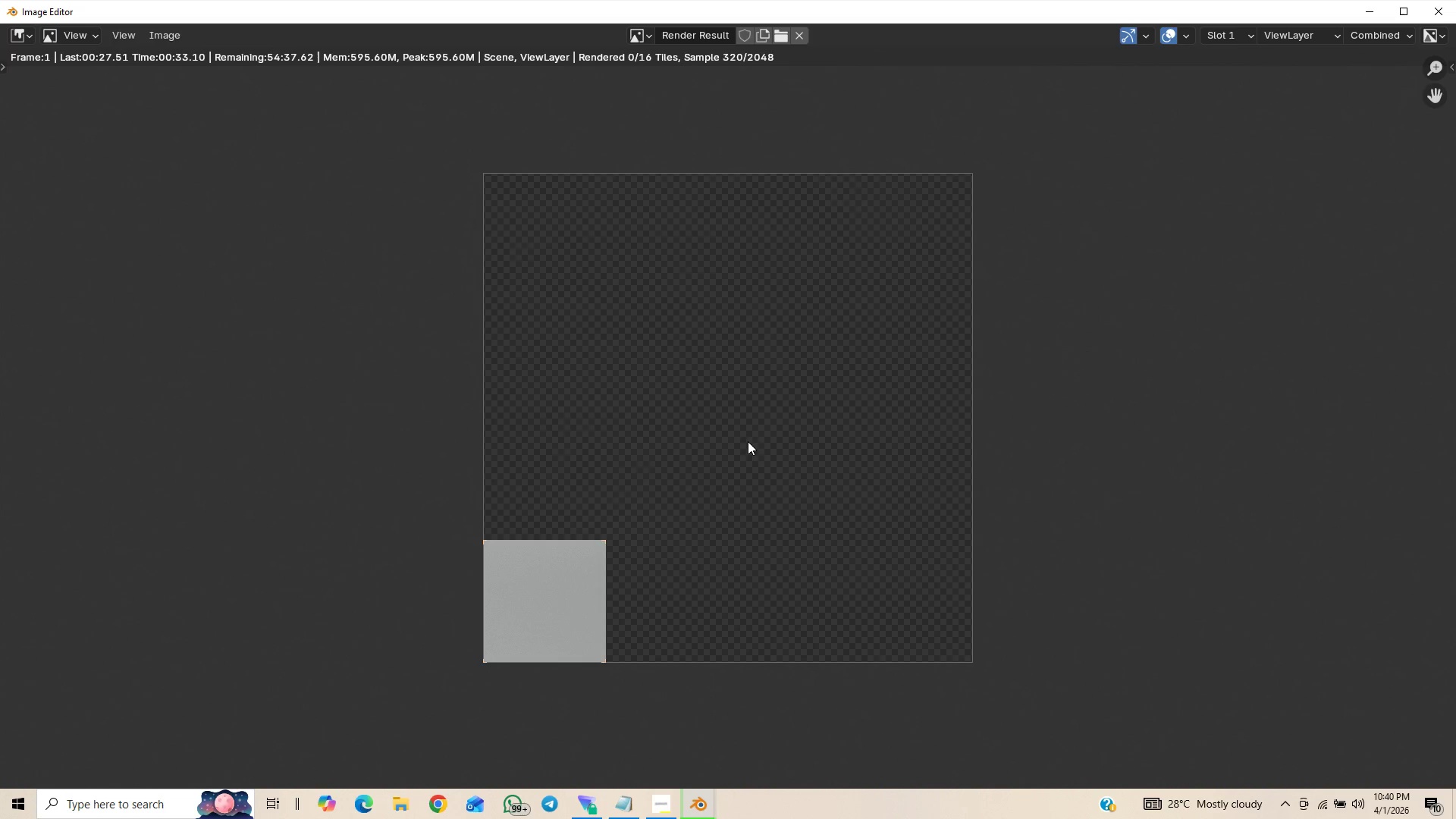 
wait(15.8)
 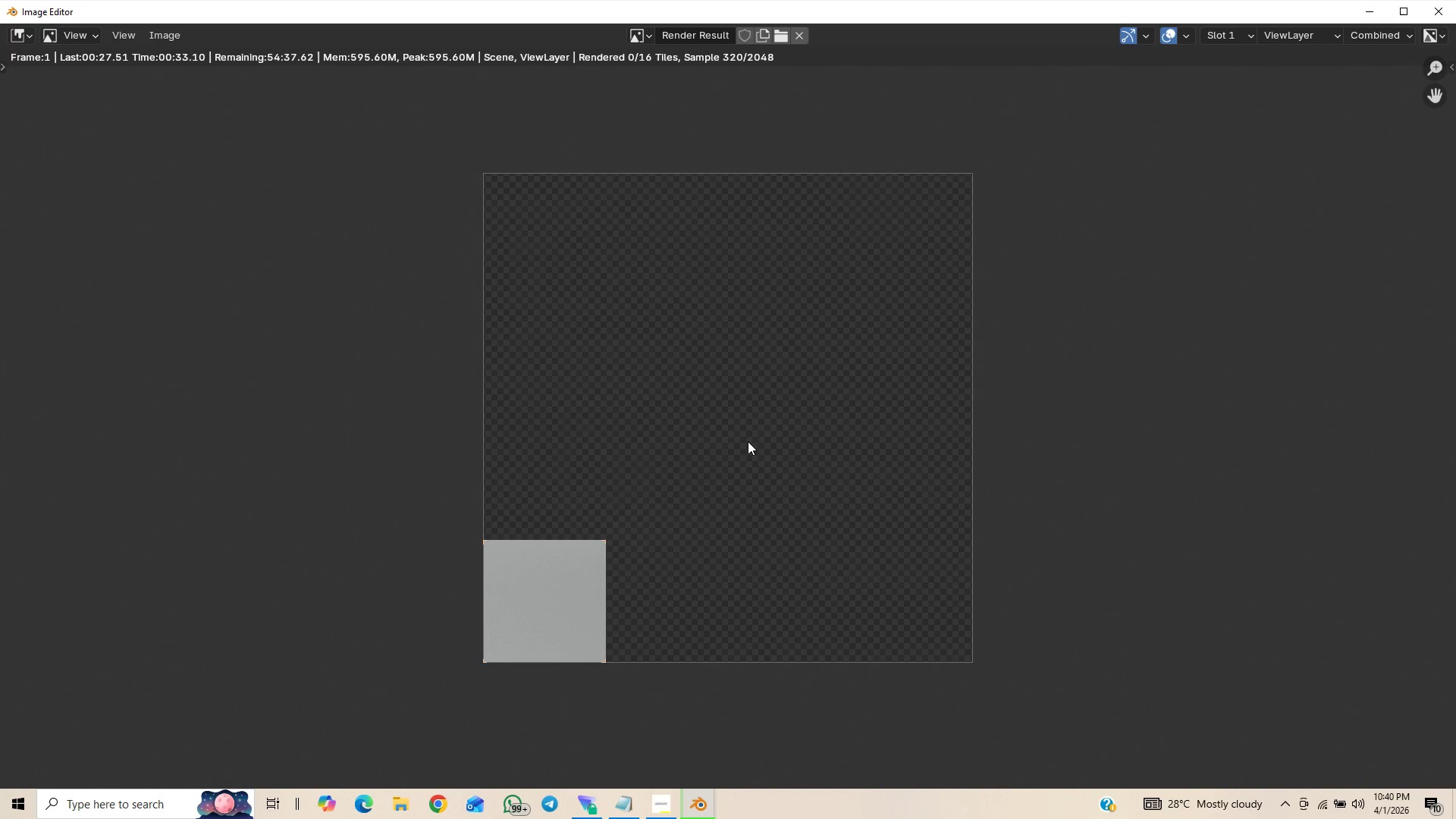 
left_click([618, 746])
 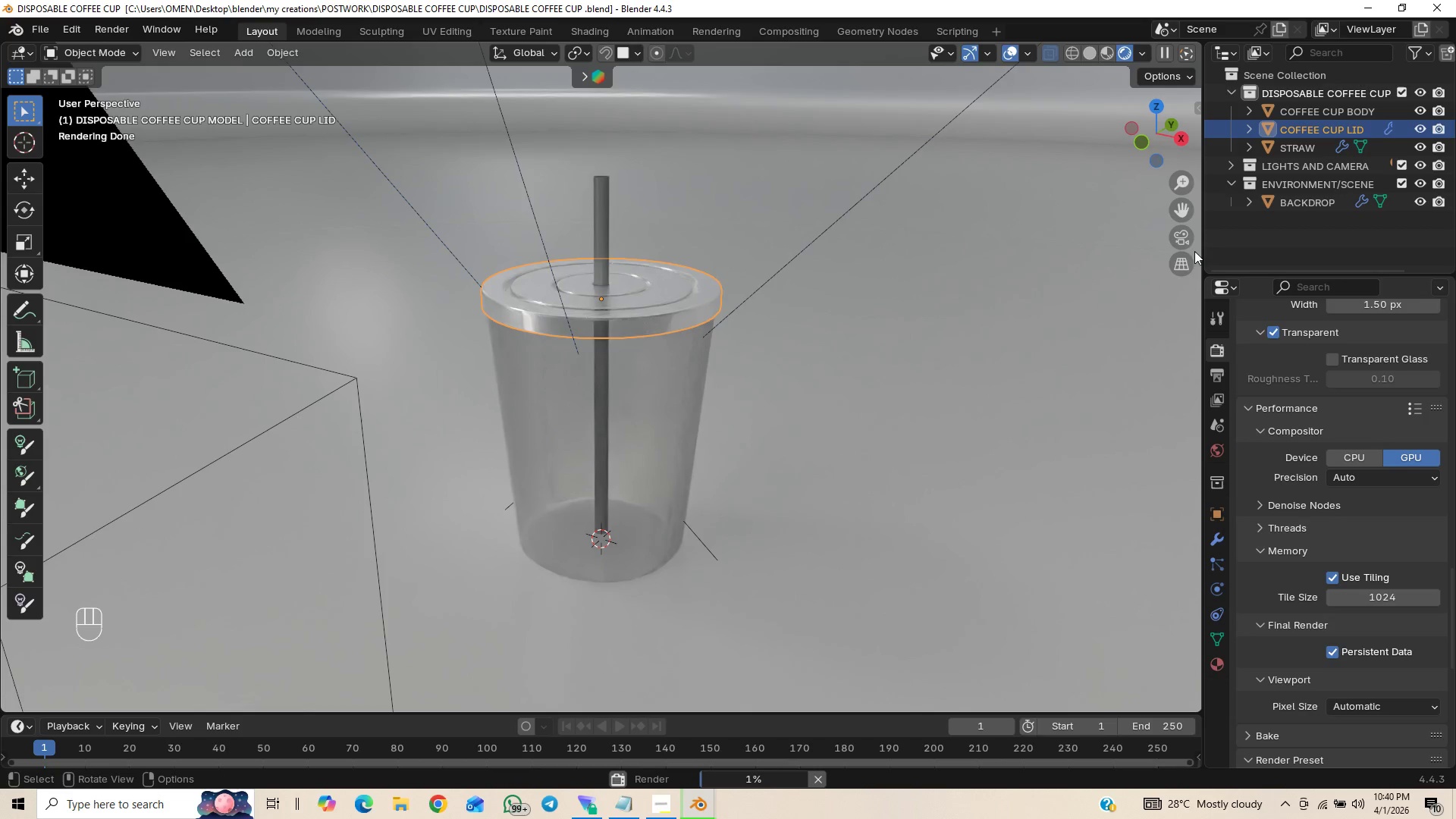 
left_click([1193, 243])
 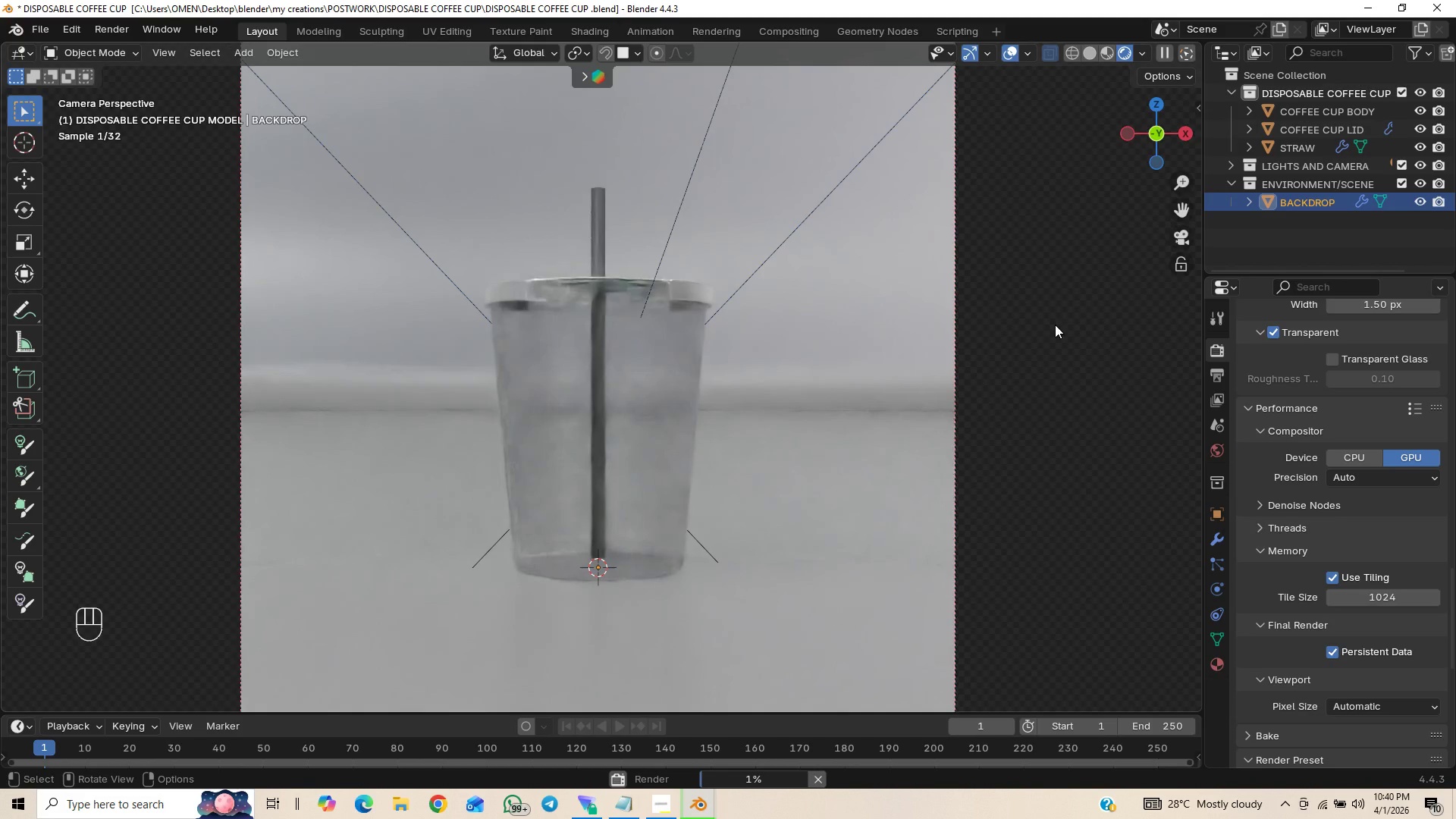 
scroll: coordinate [908, 290], scroll_direction: up, amount: 3.0
 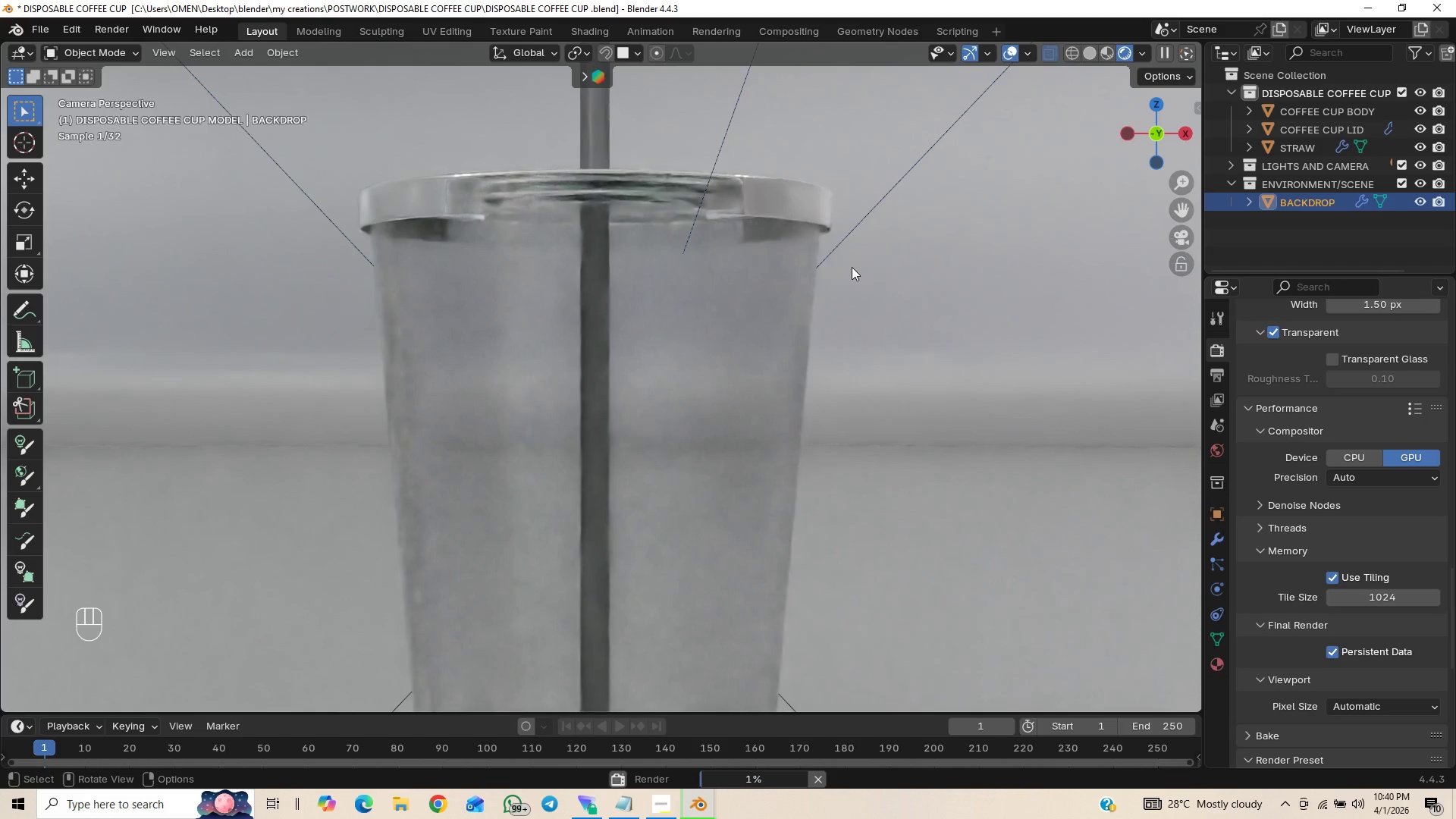 
left_click([802, 211])
 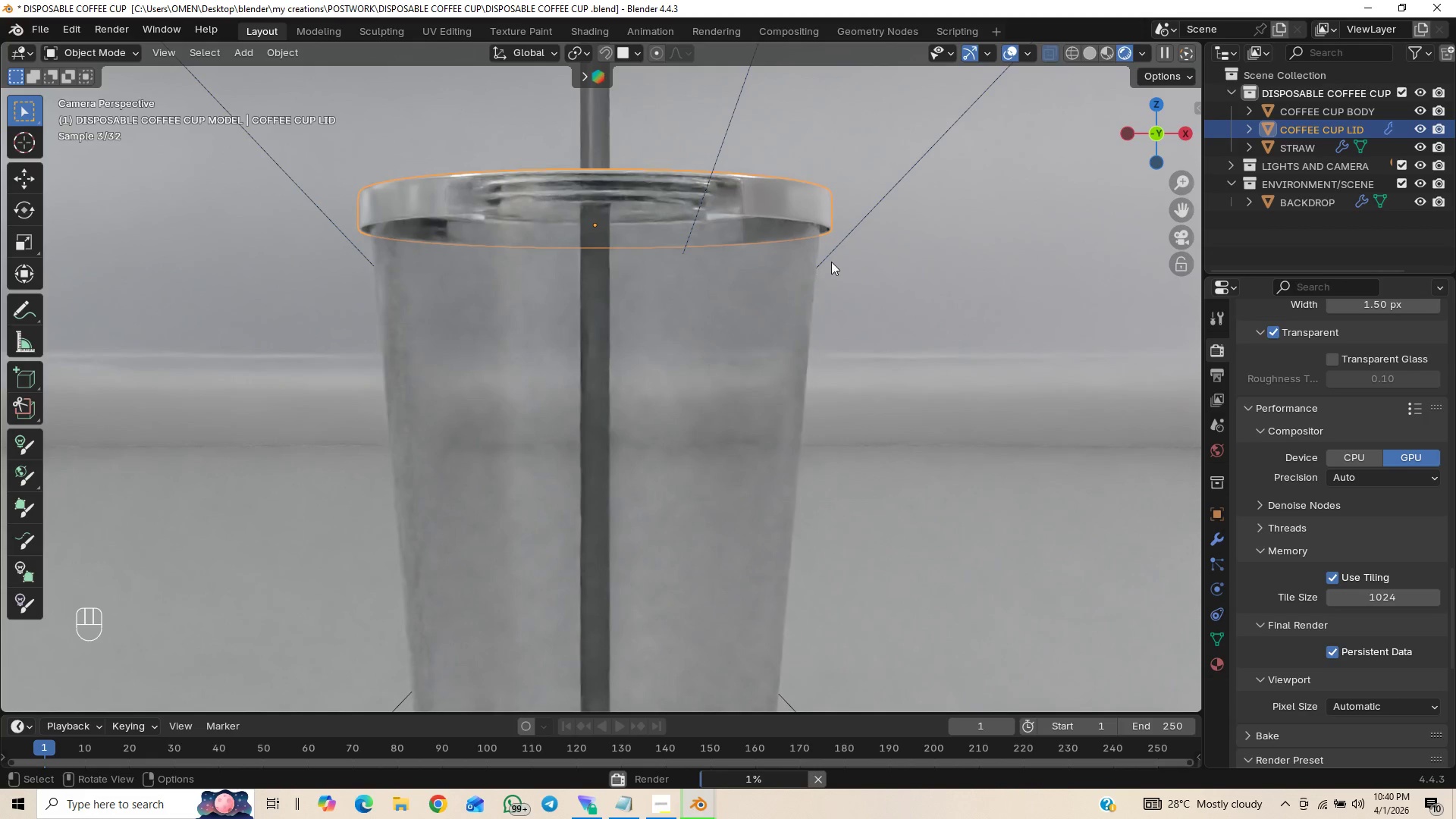 
key(Slash)
 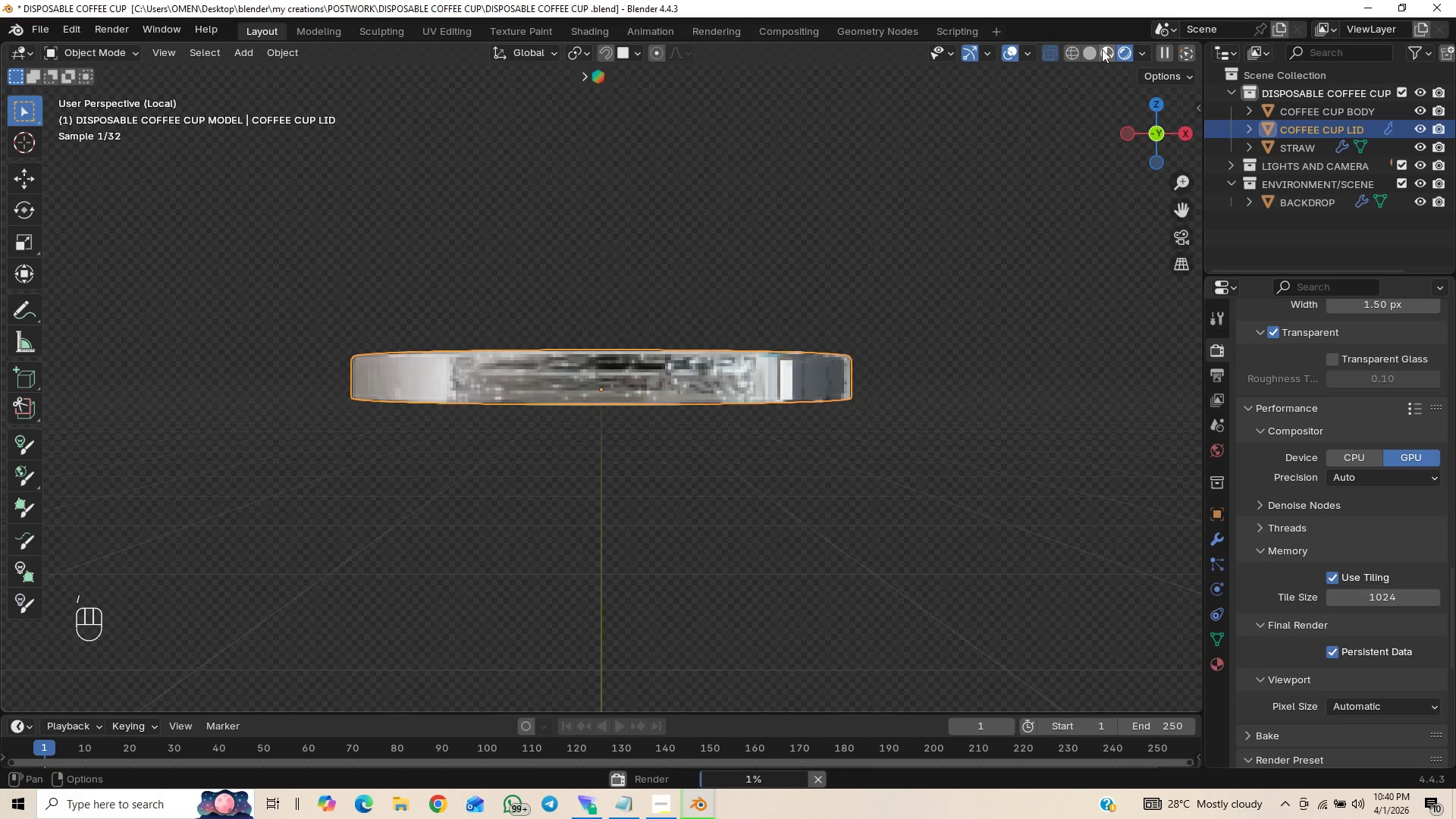 
left_click([1095, 52])
 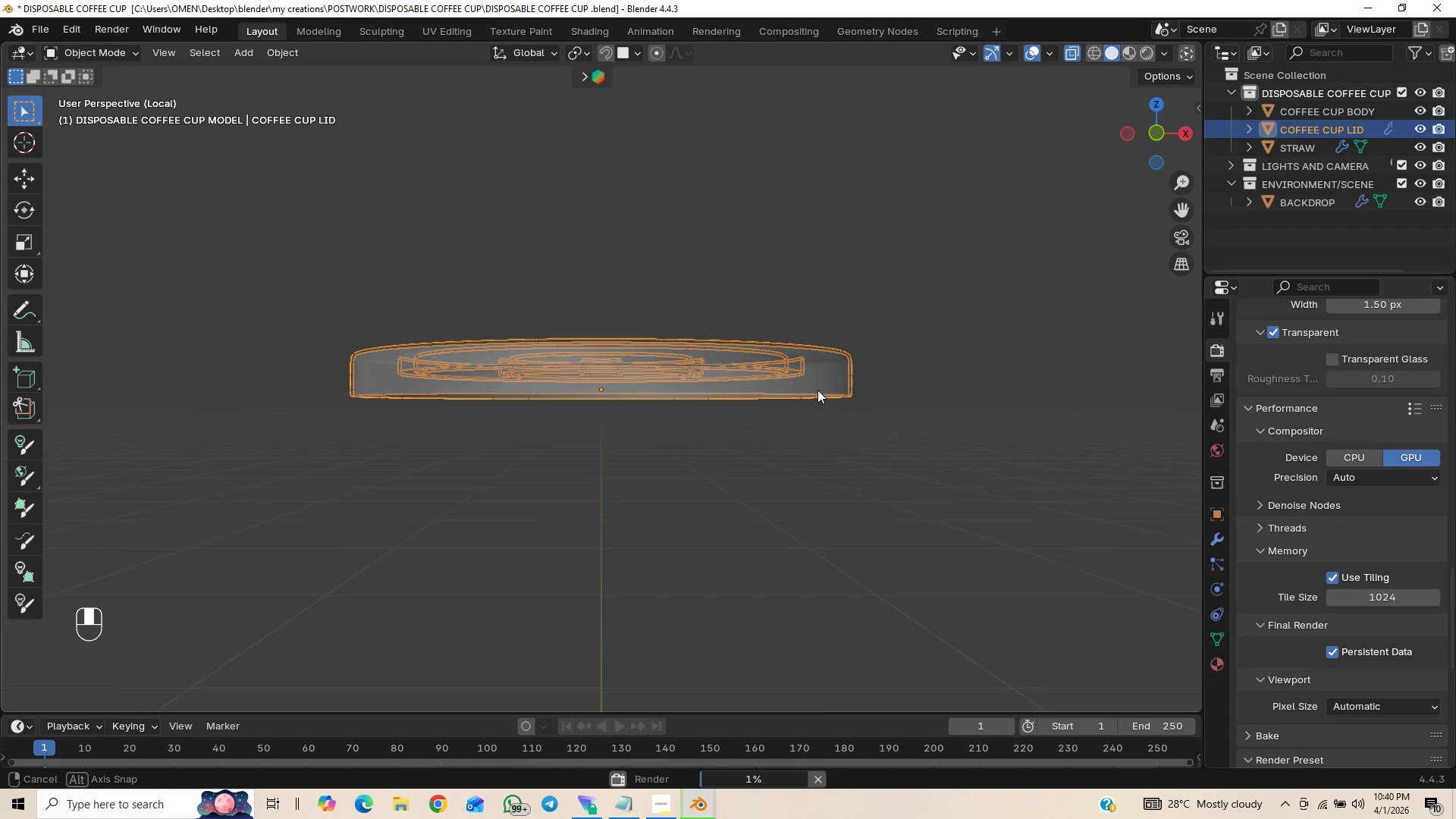 
scroll: coordinate [818, 387], scroll_direction: up, amount: 1.0
 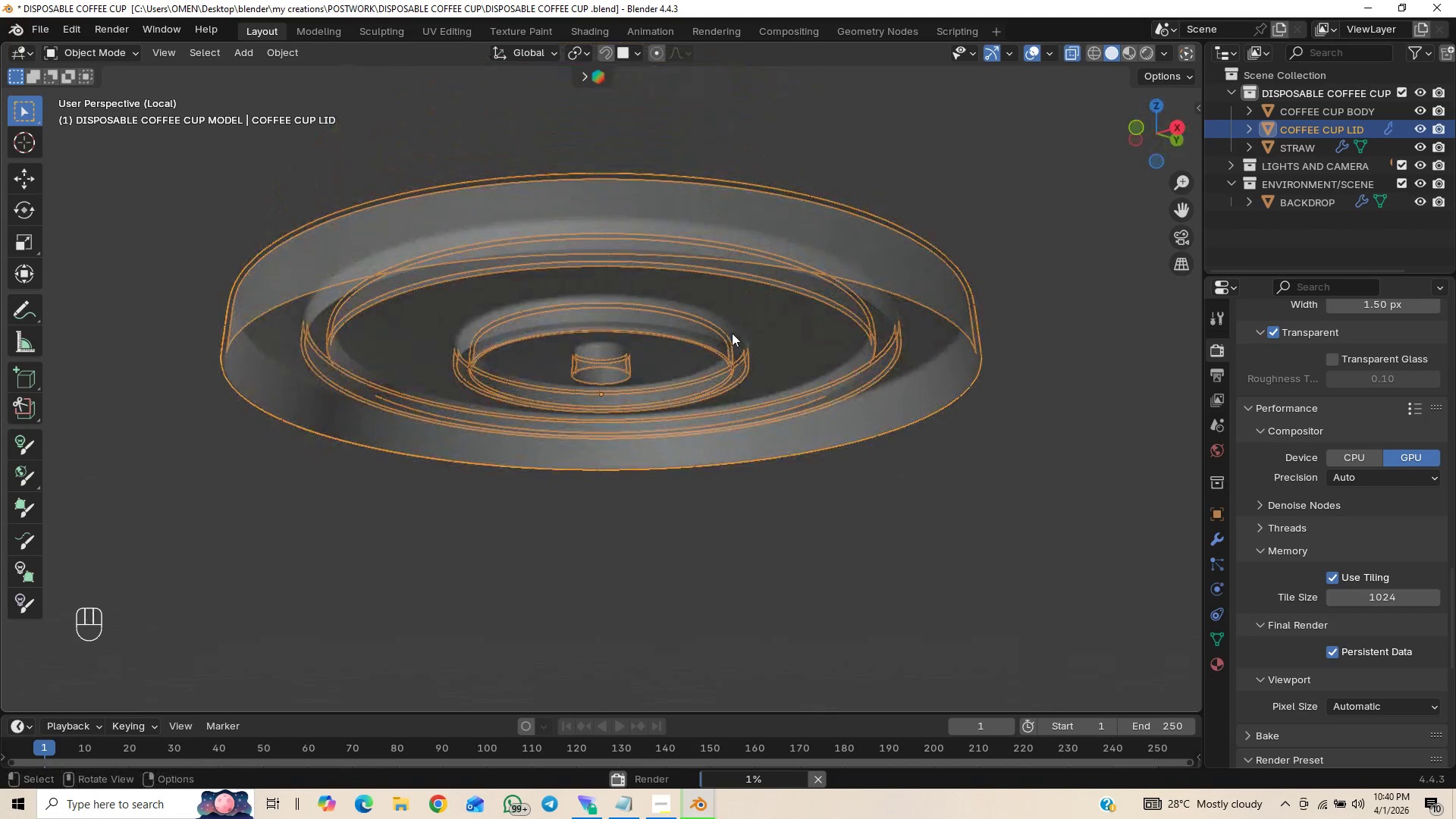 
key(Tab)
 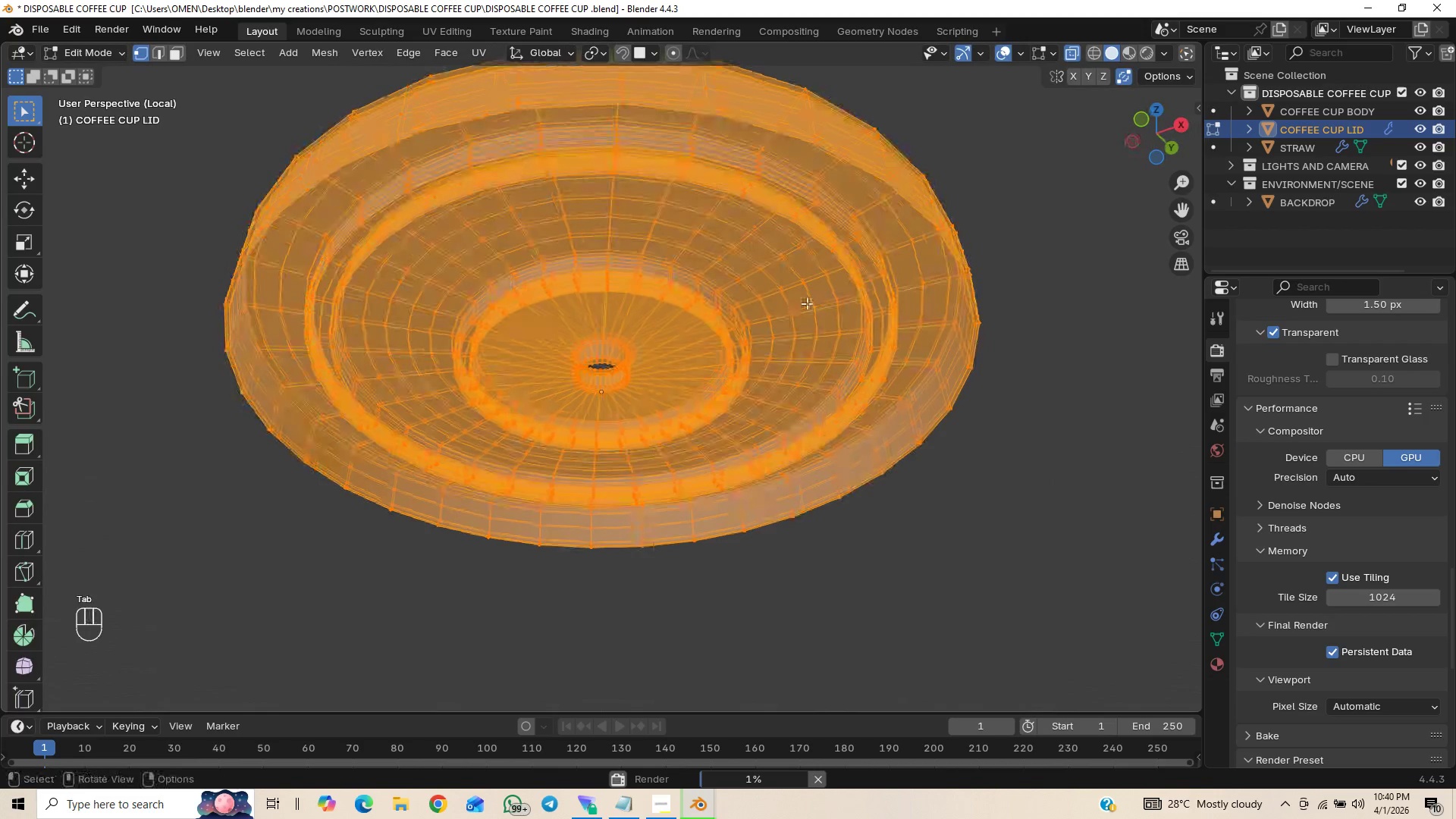 
hold_key(key=ShiftLeft, duration=0.53)
 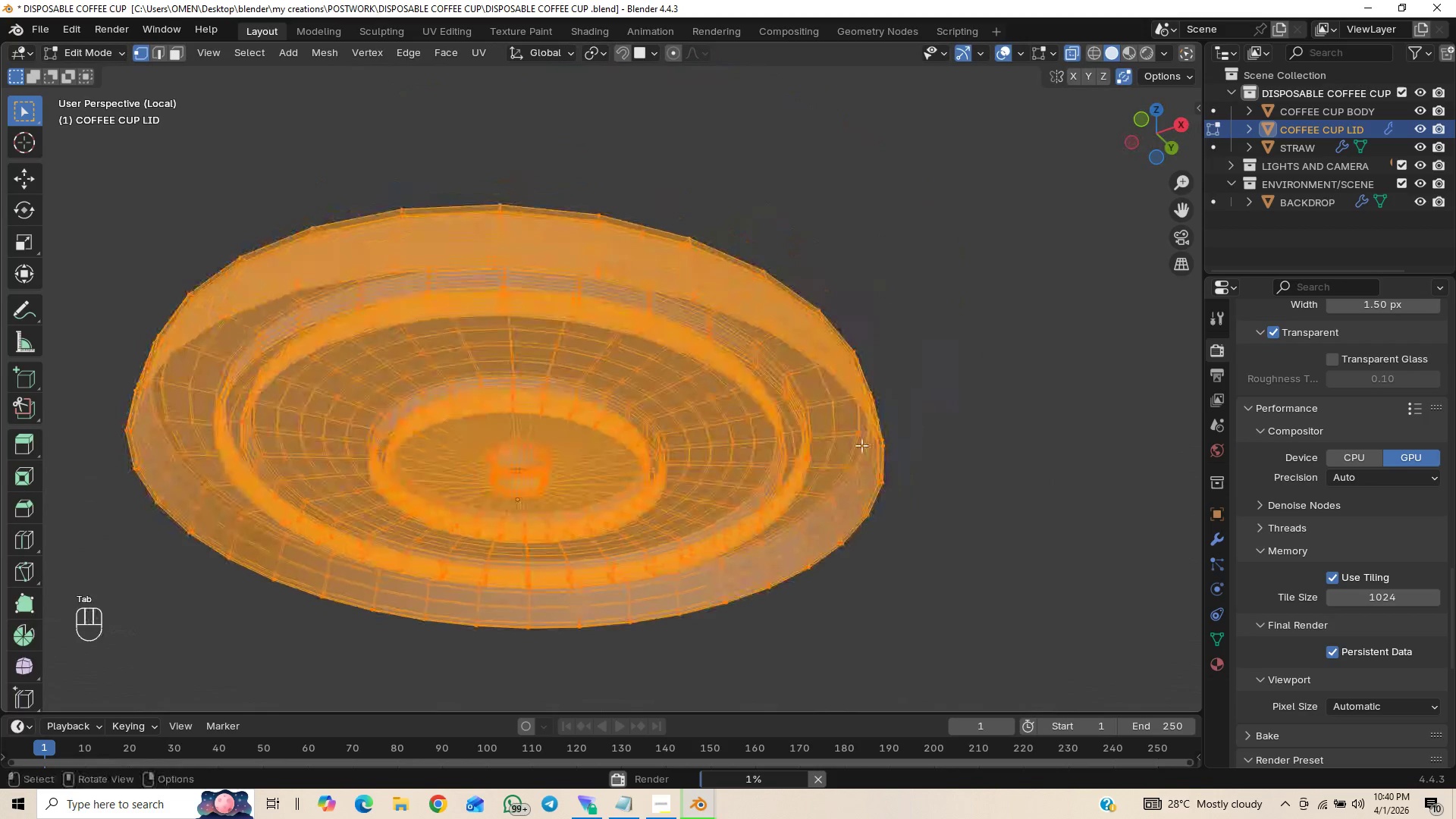 
hold_key(key=ControlLeft, duration=0.77)
 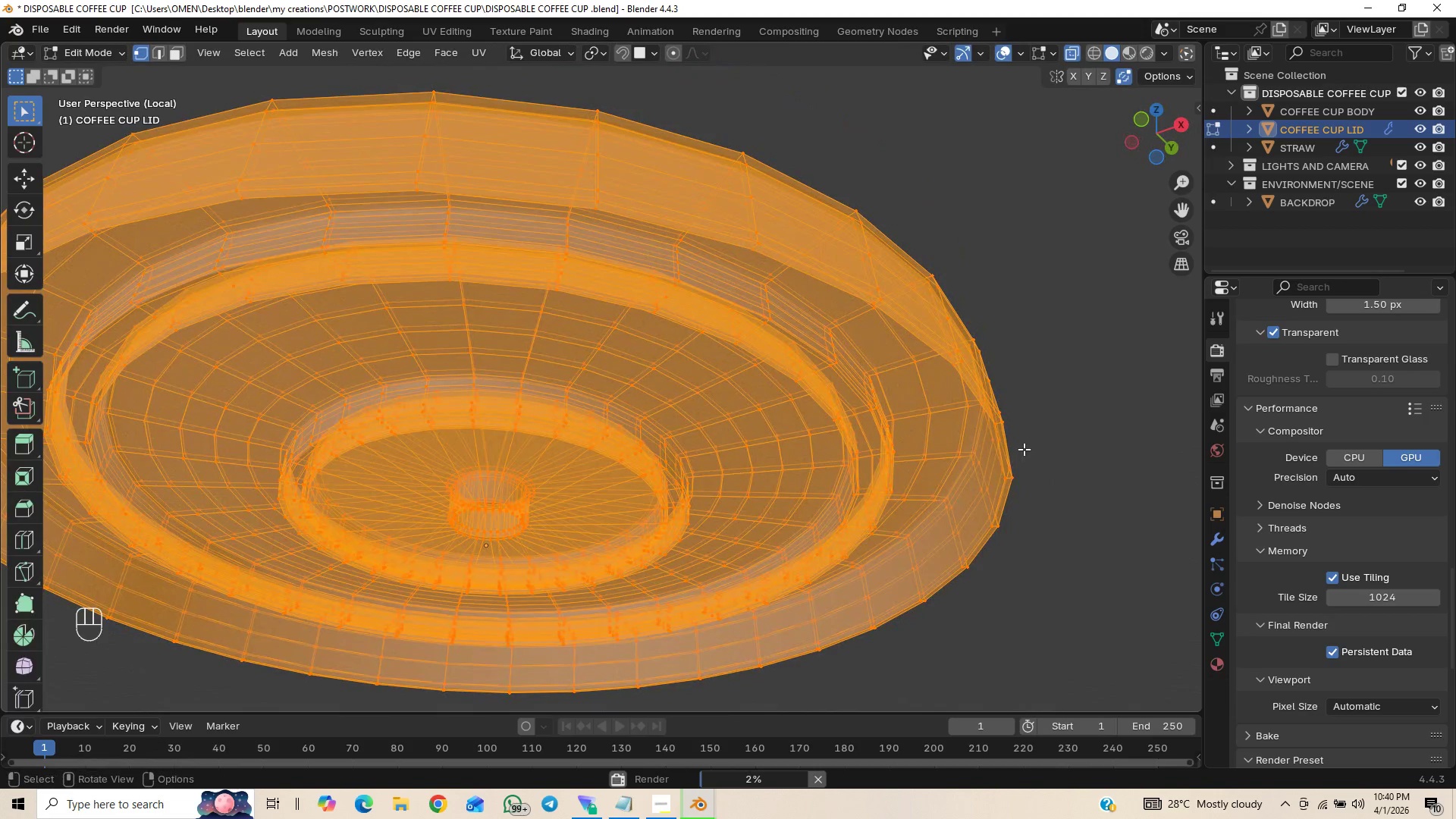 
key(Control+R)
 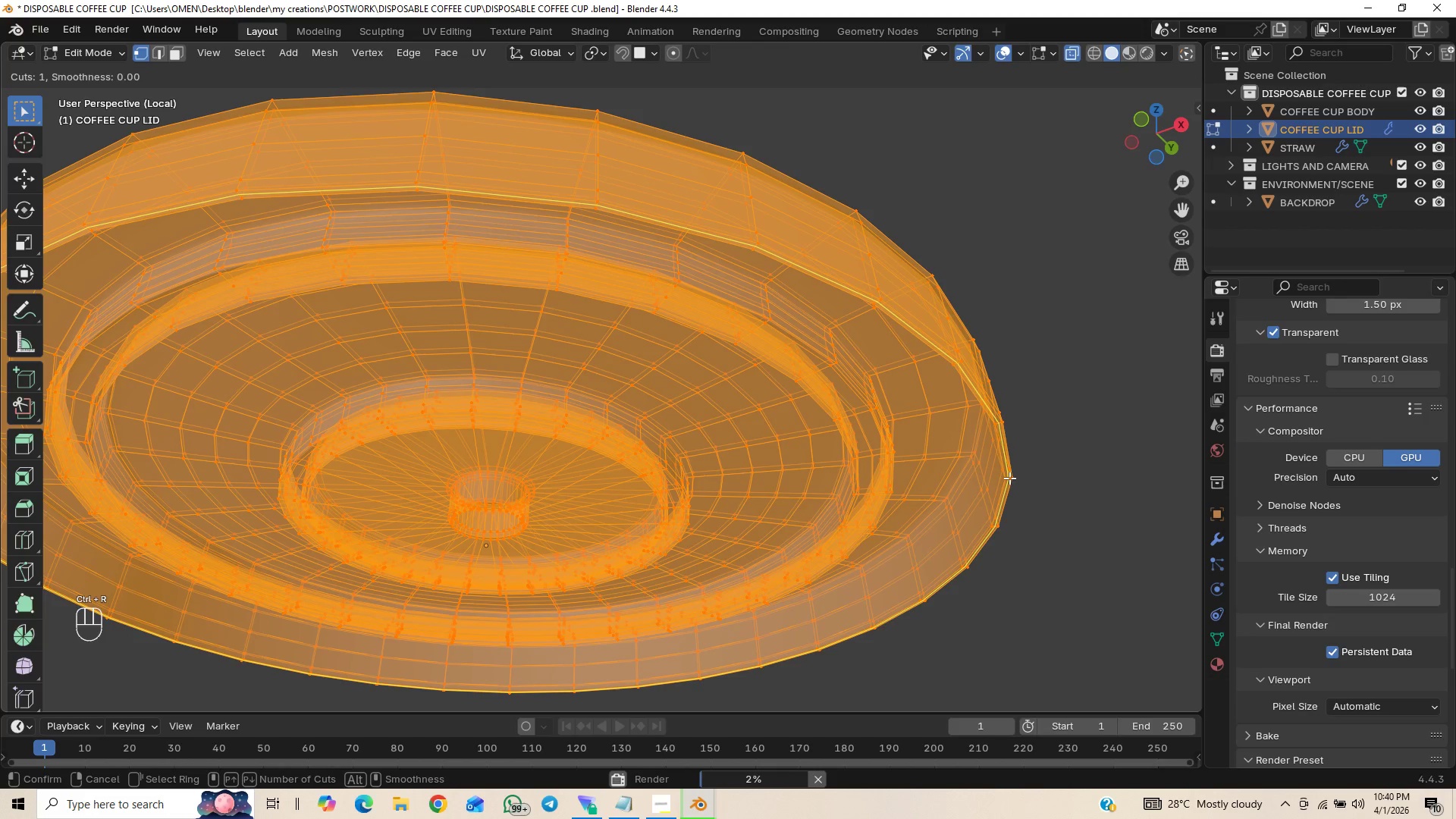 
left_click([1009, 478])
 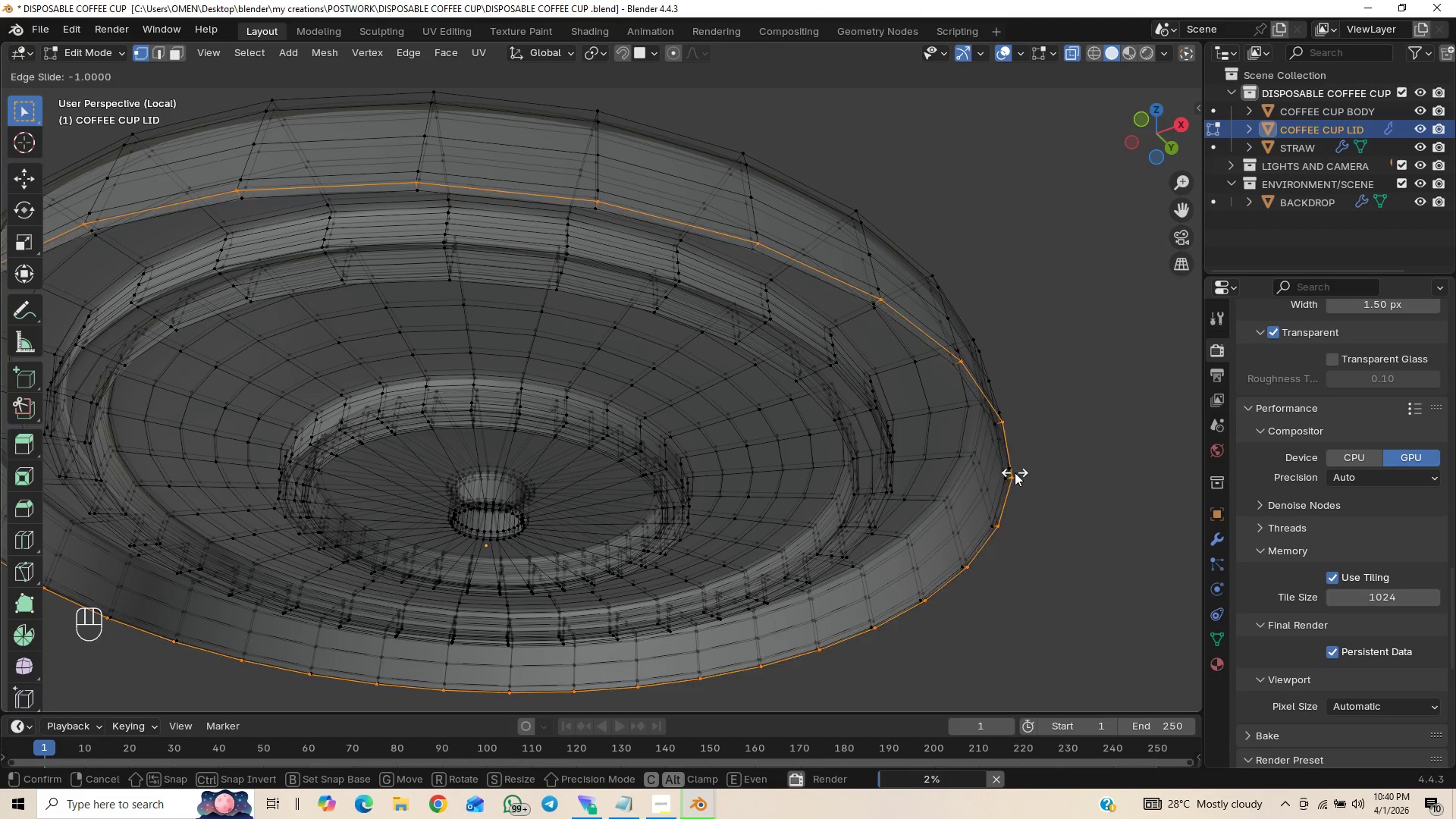 
right_click([1015, 472])
 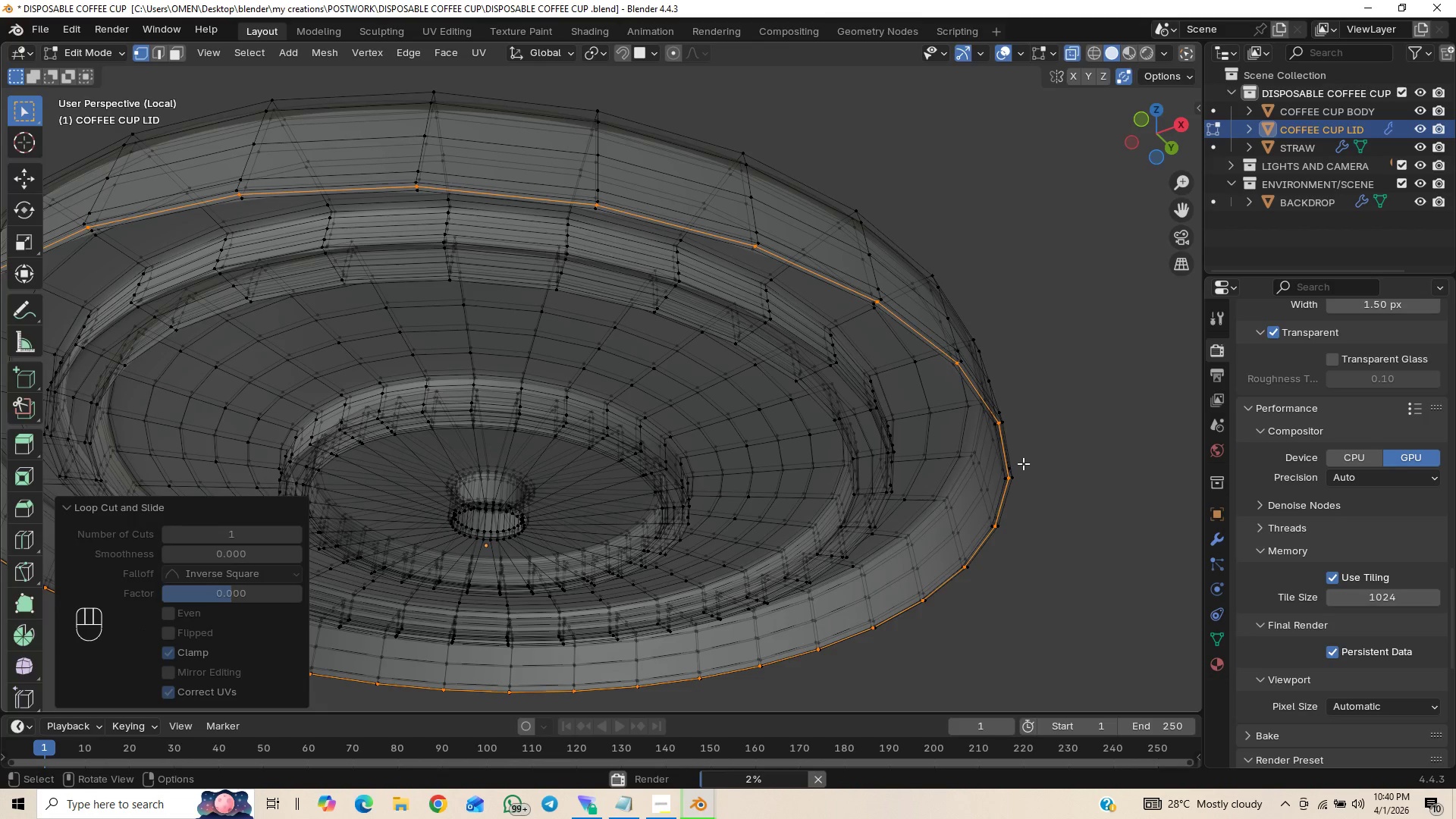 
key(Tab)
 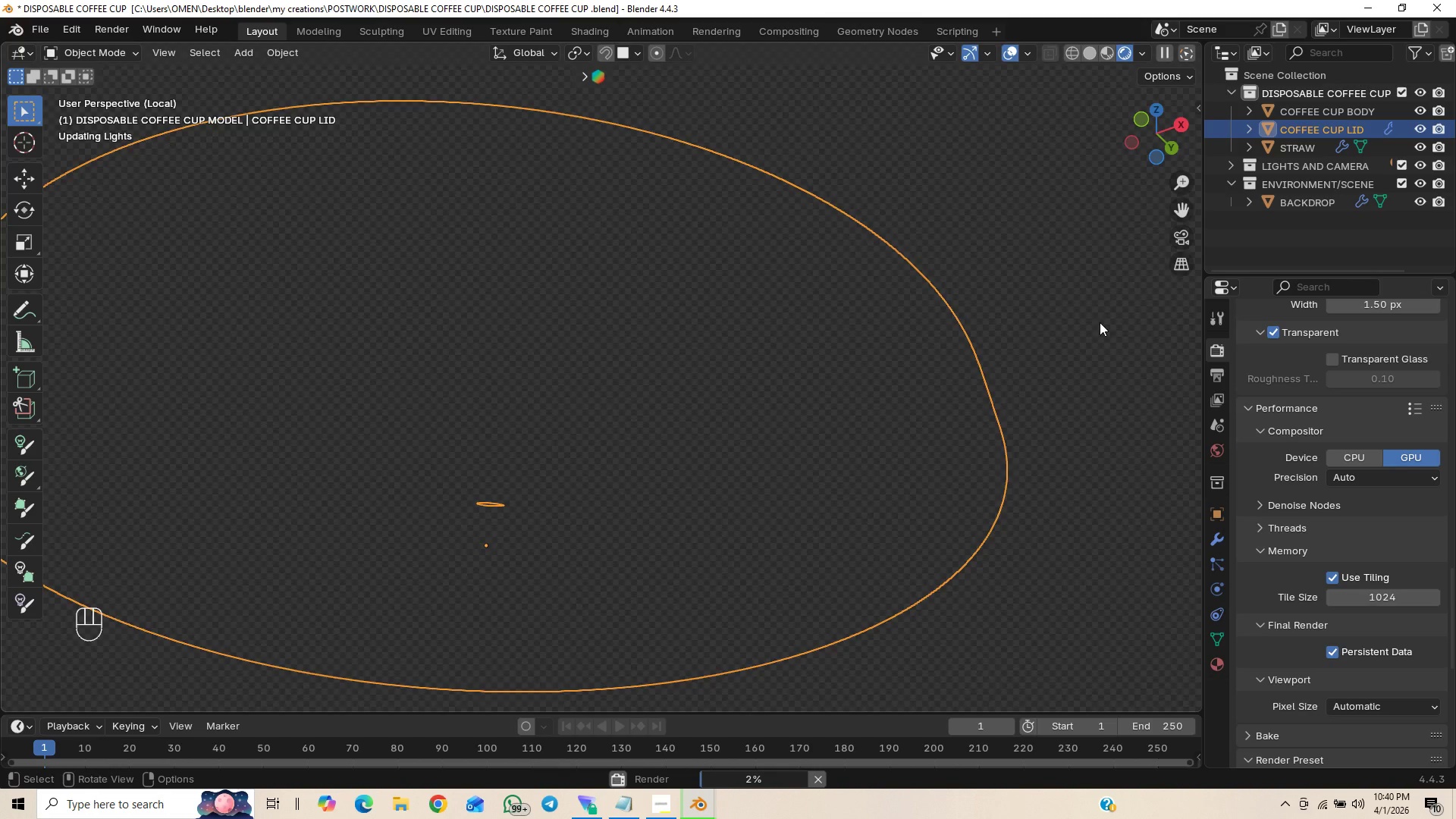 
wait(5.75)
 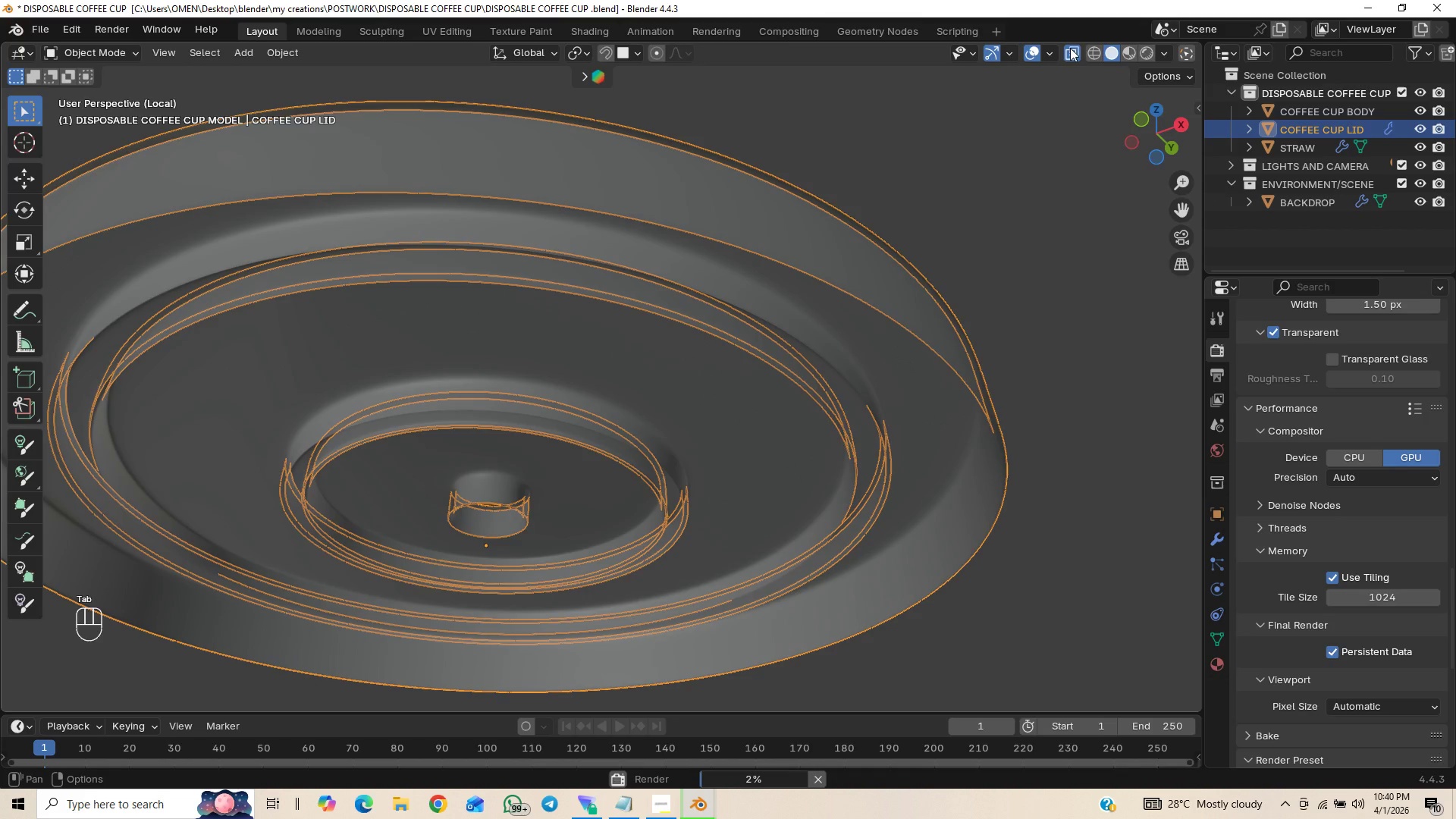 
key(End)
 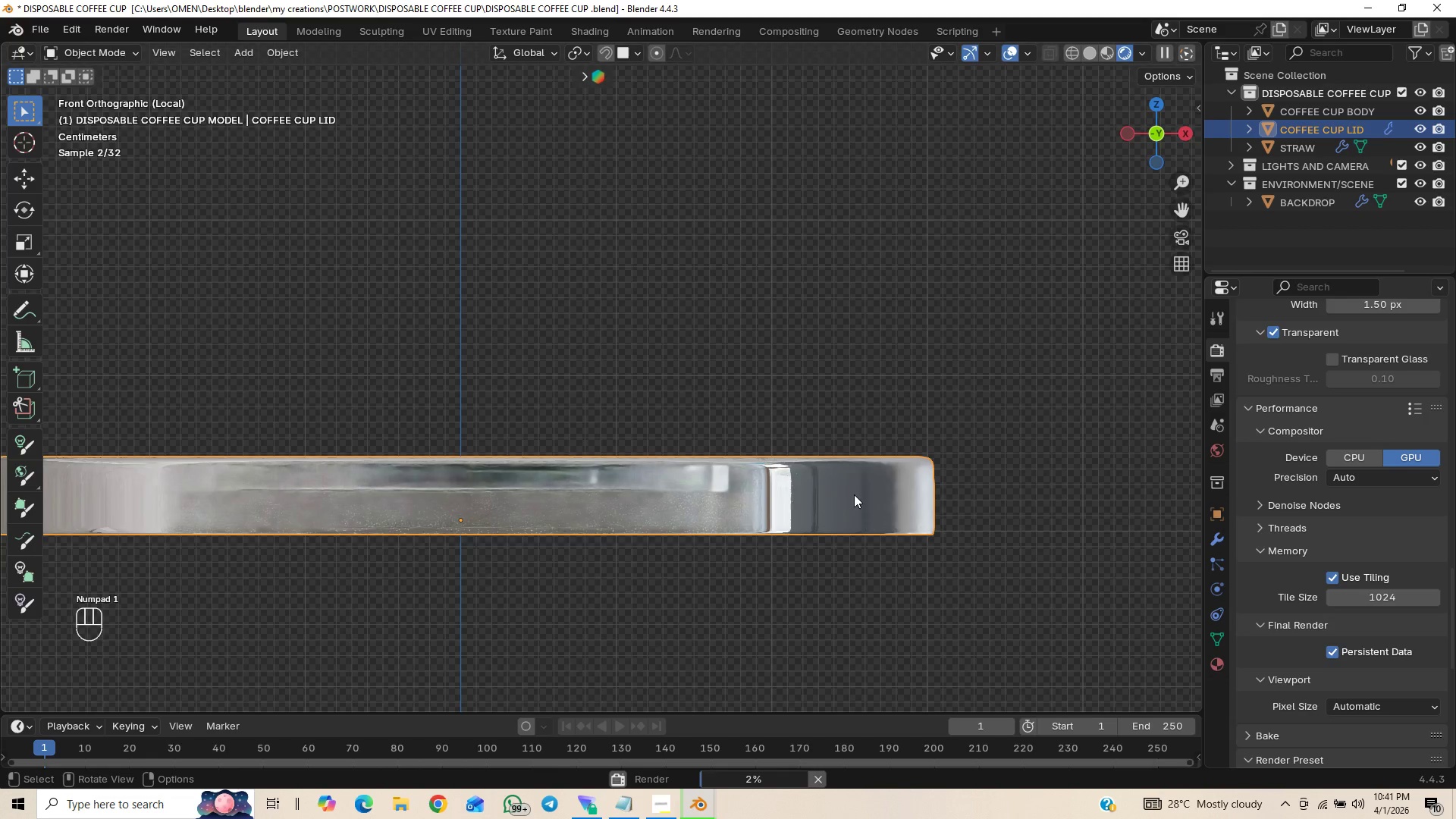 
hold_key(key=ShiftLeft, duration=1.5)
 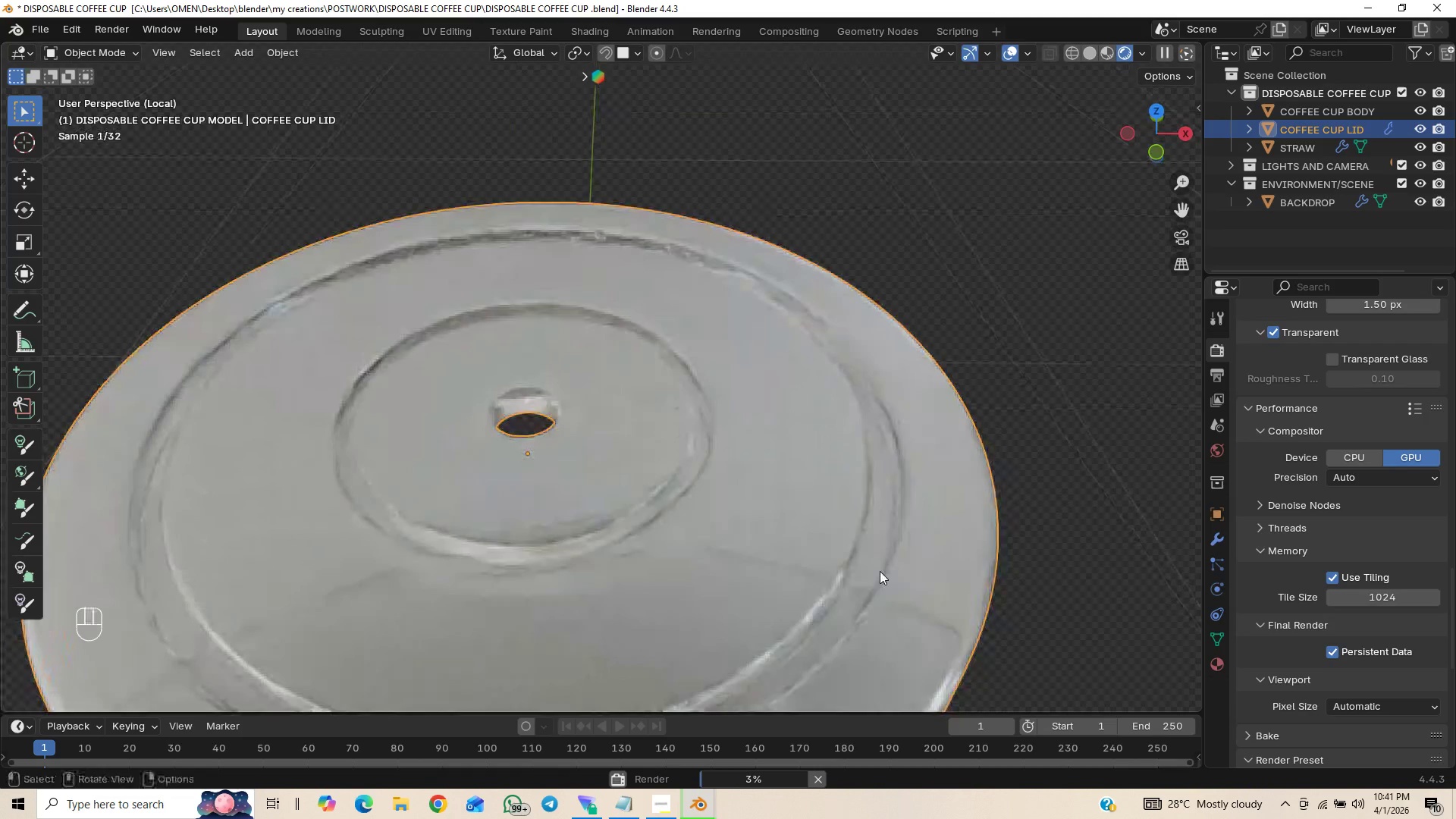 
scroll: coordinate [879, 570], scroll_direction: down, amount: 2.0
 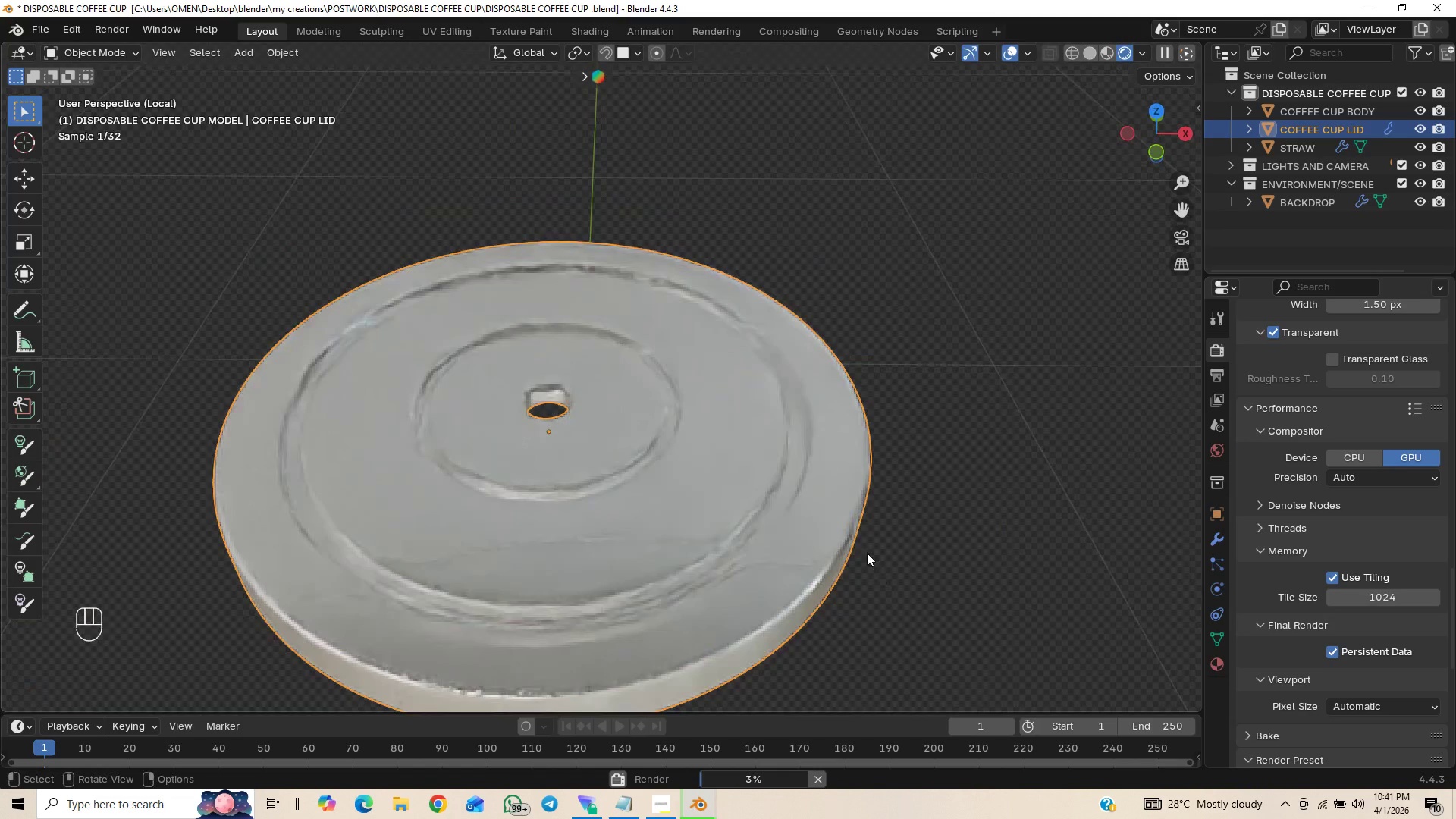 
key(Tab)
 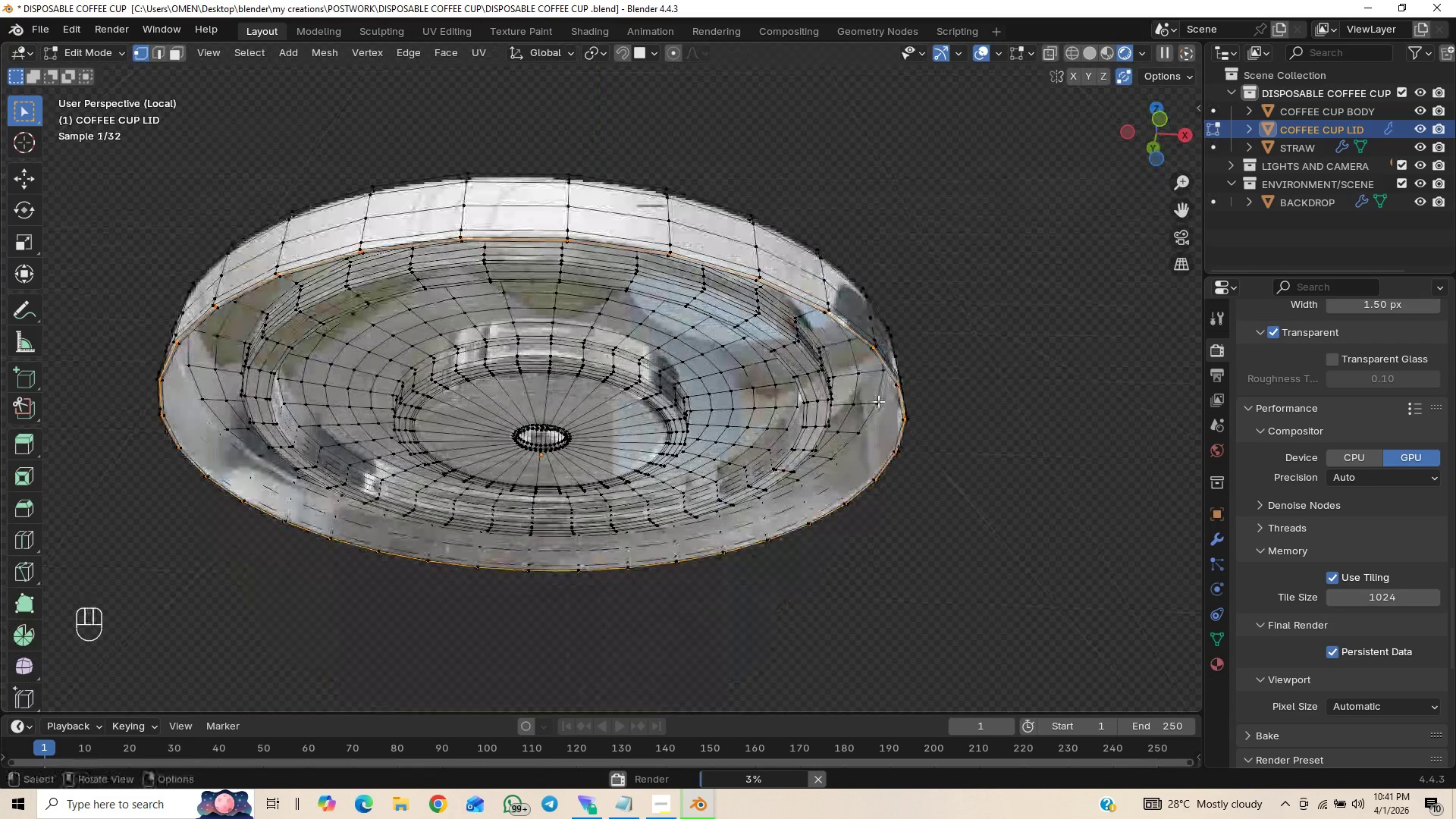 
wait(8.17)
 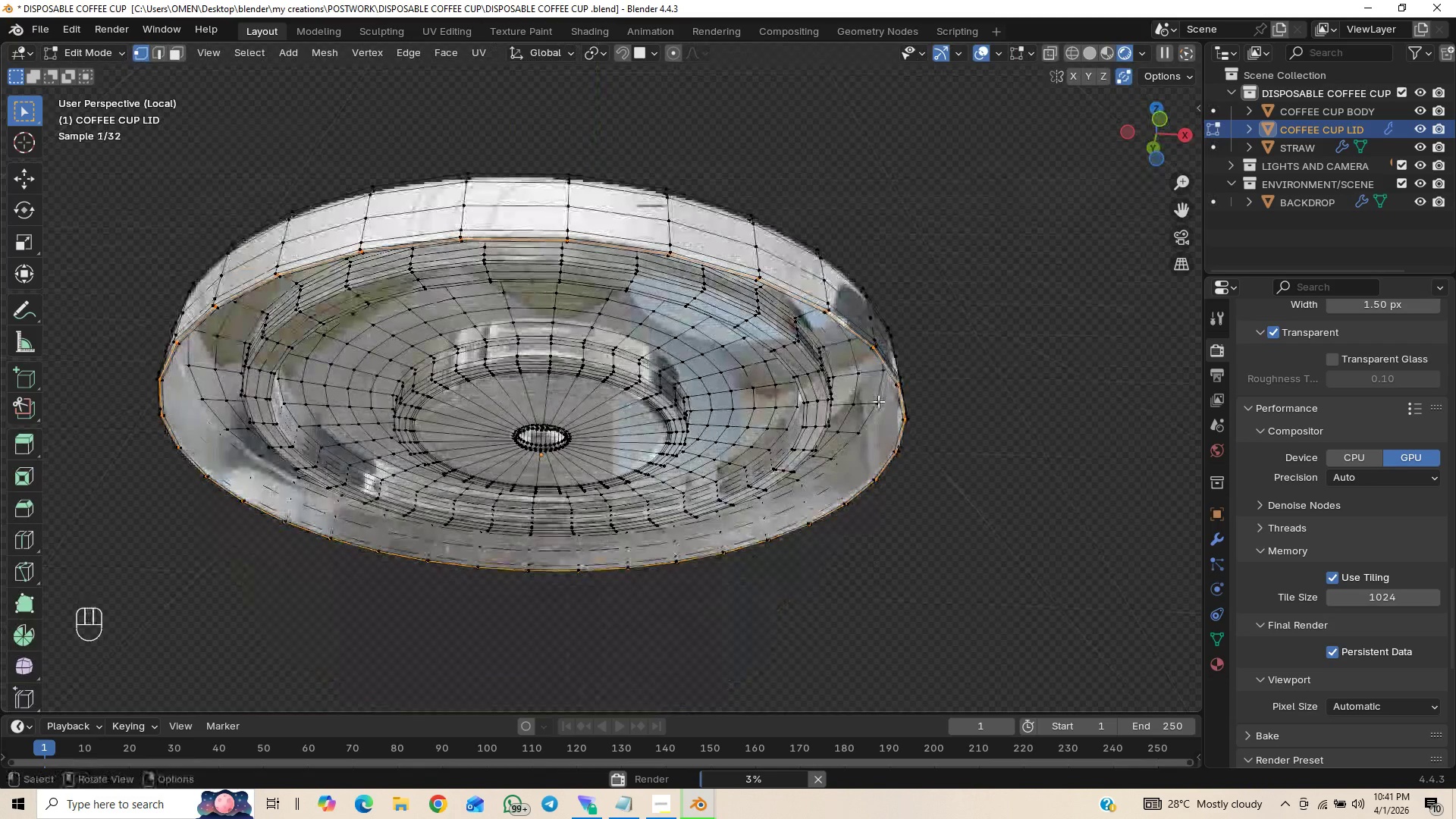 
left_click([830, 516])
 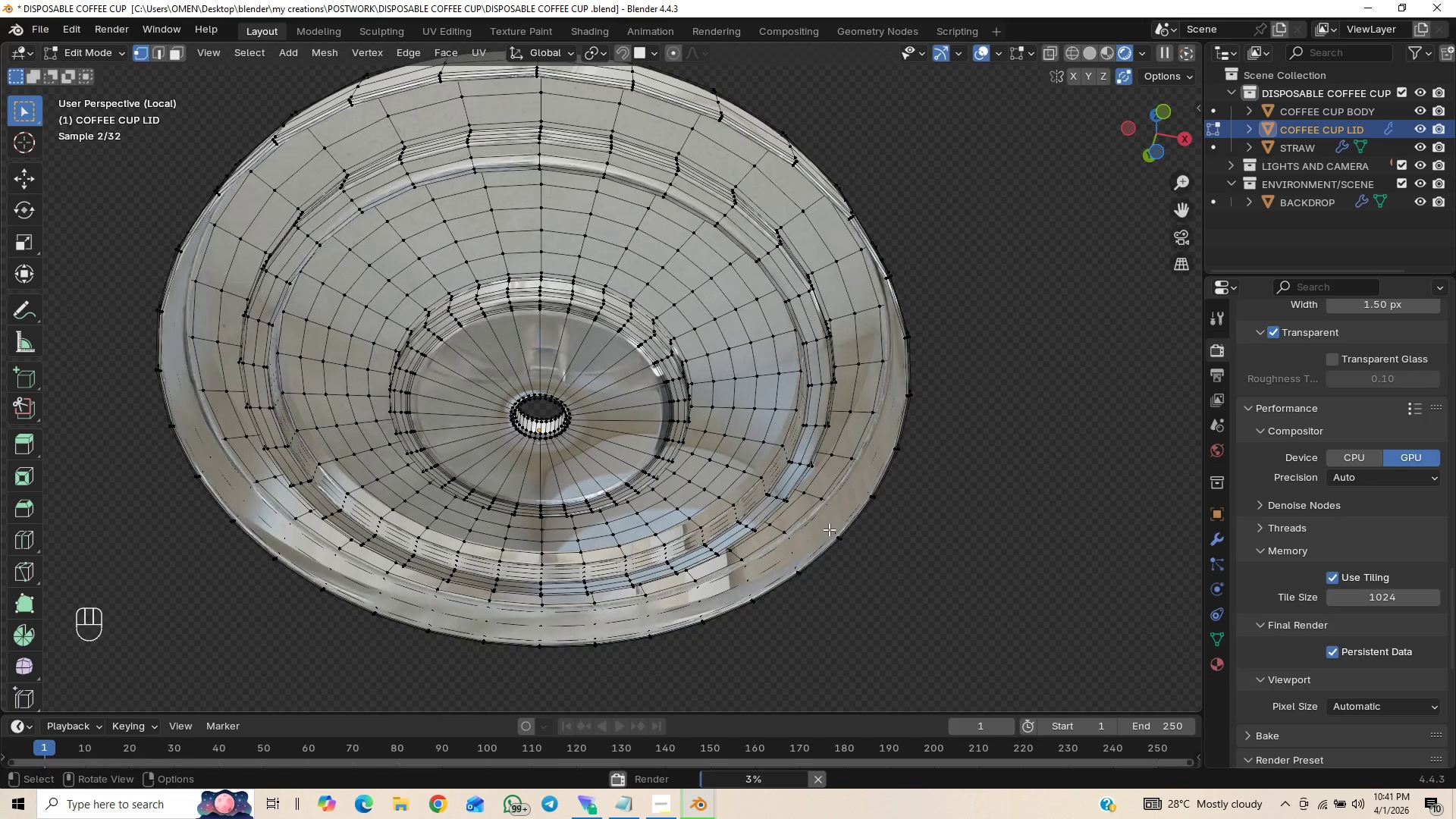 
key(2)
 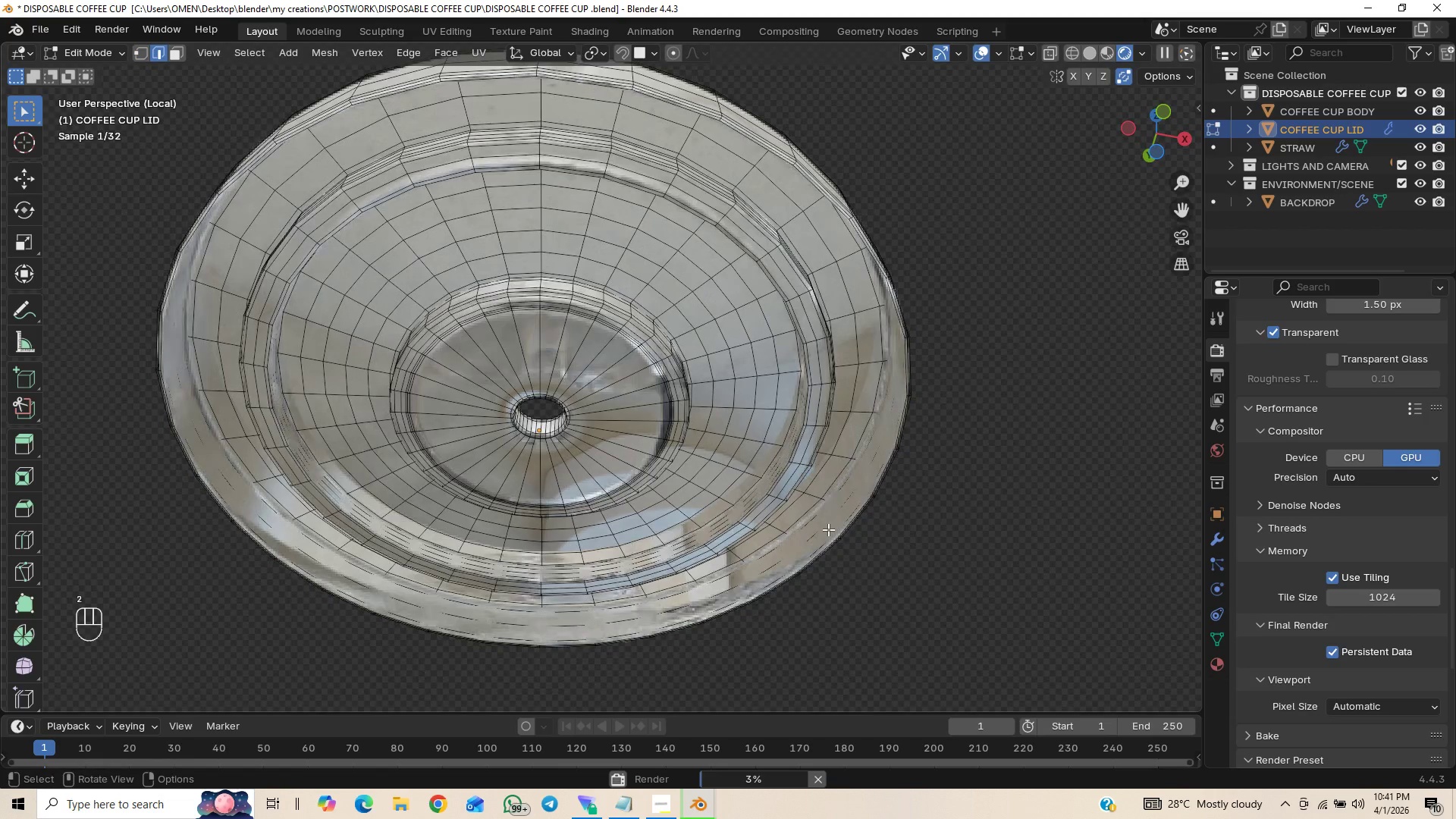 
left_click([828, 529])
 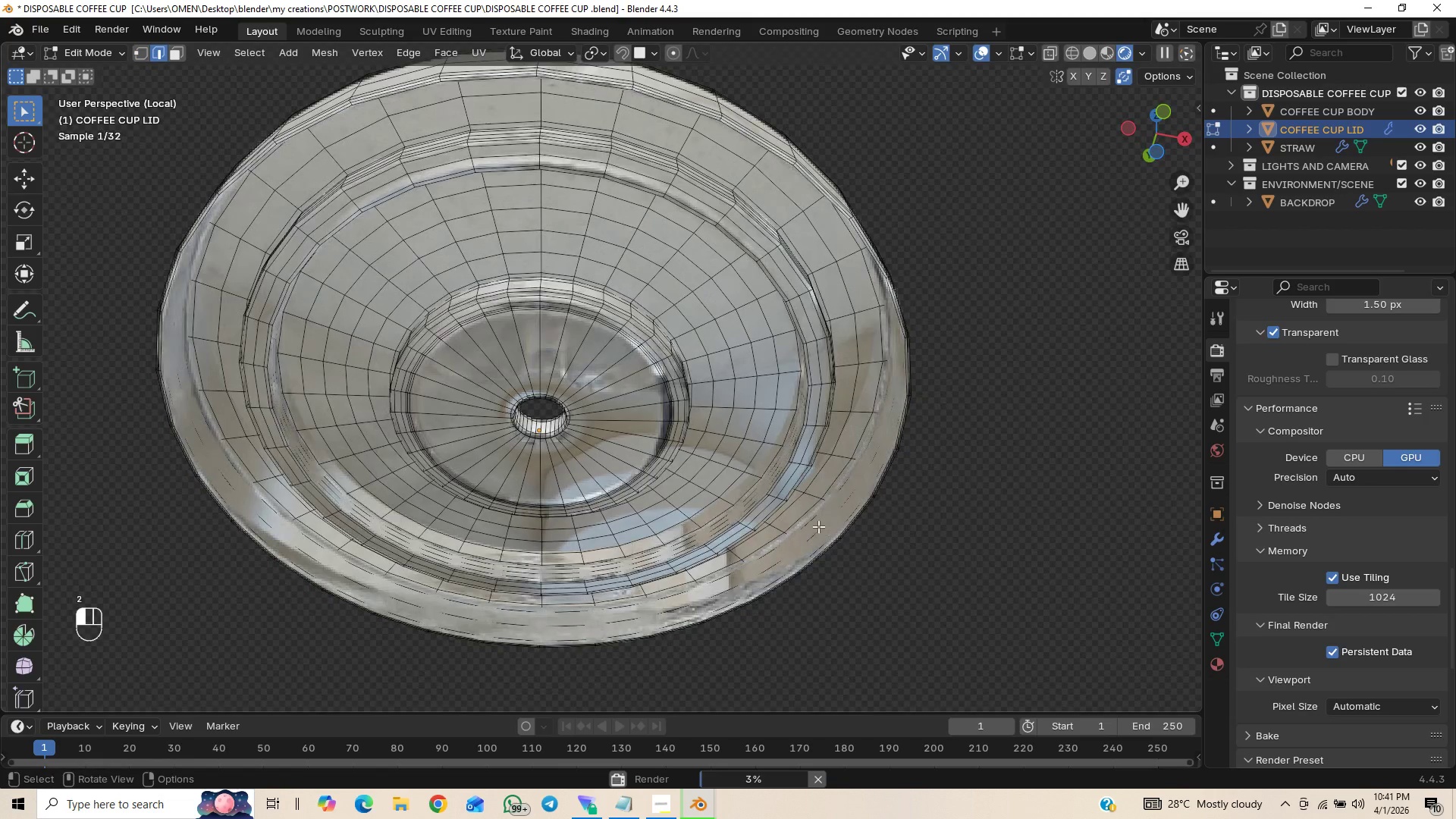 
left_click([818, 526])
 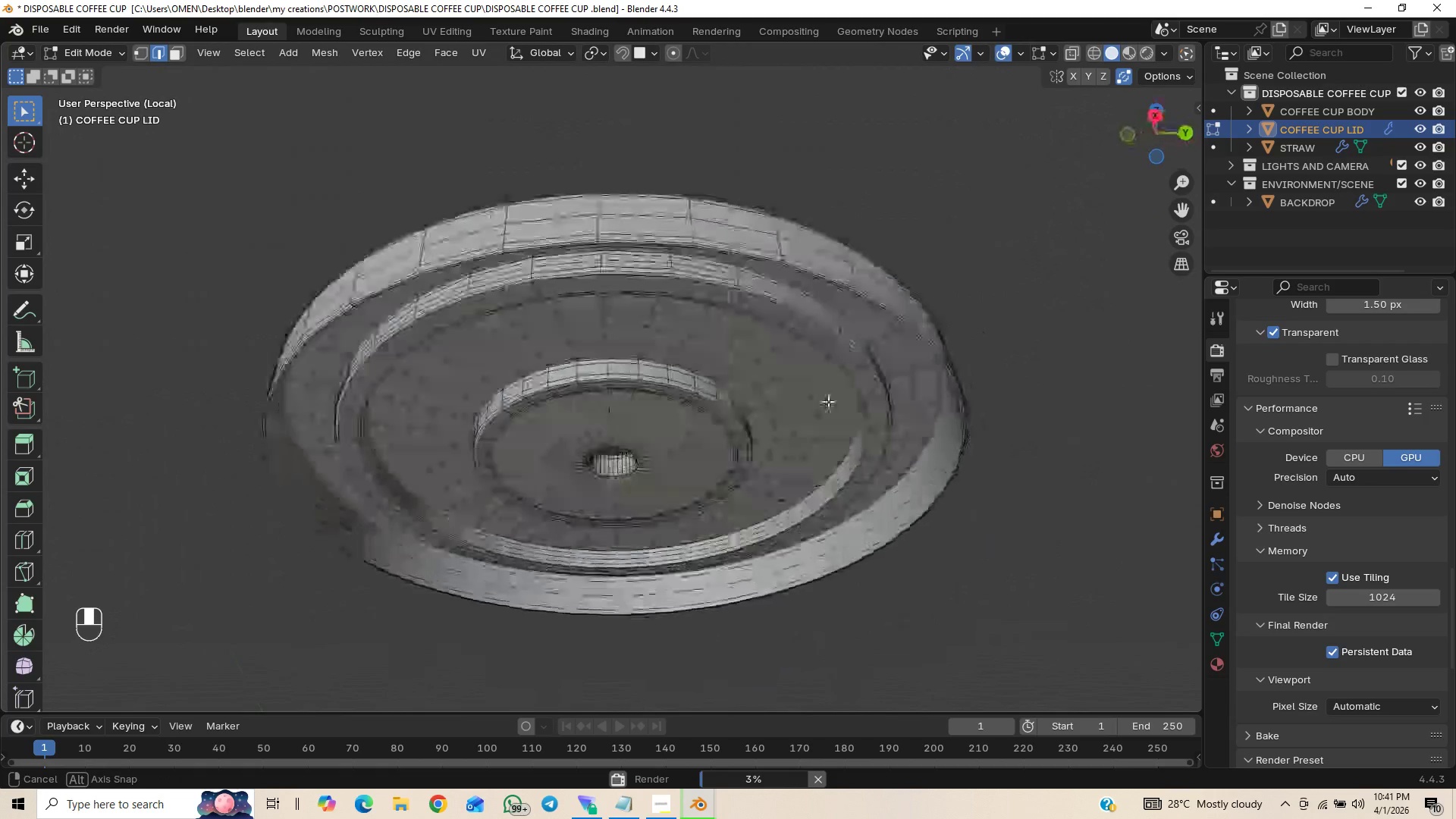 
wait(7.94)
 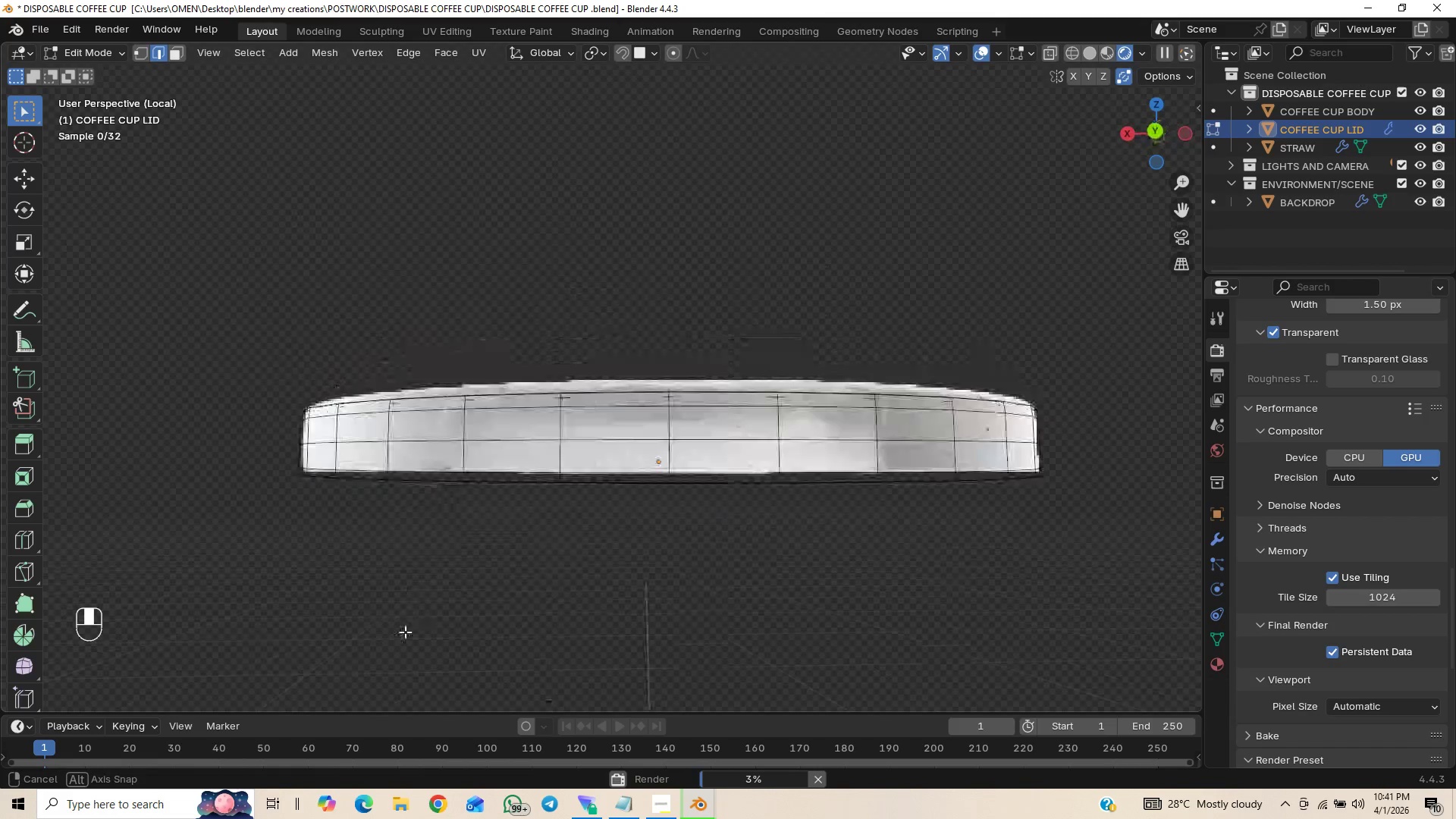 
left_click([858, 473])
 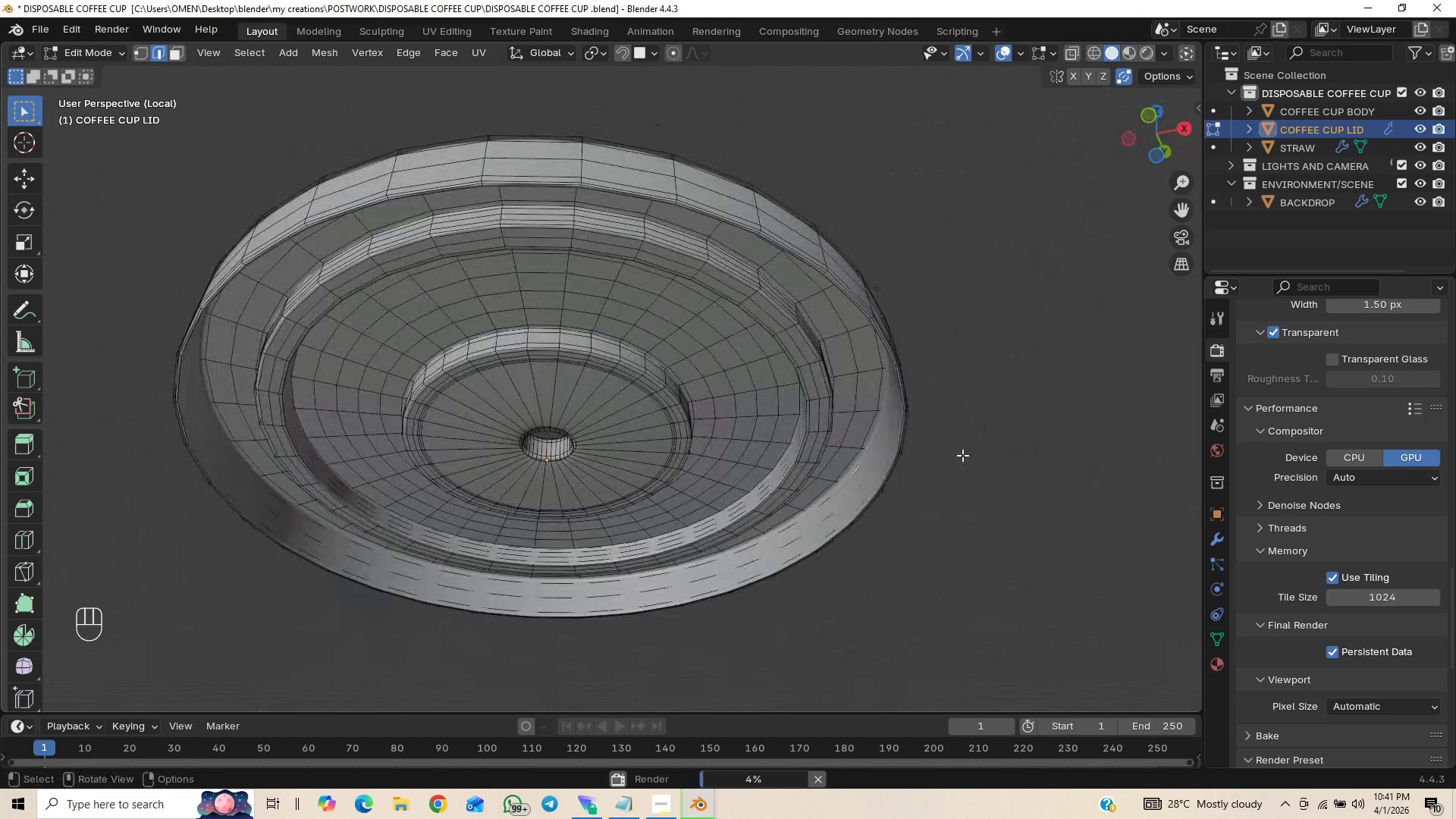 
scroll: coordinate [962, 454], scroll_direction: up, amount: 1.0
 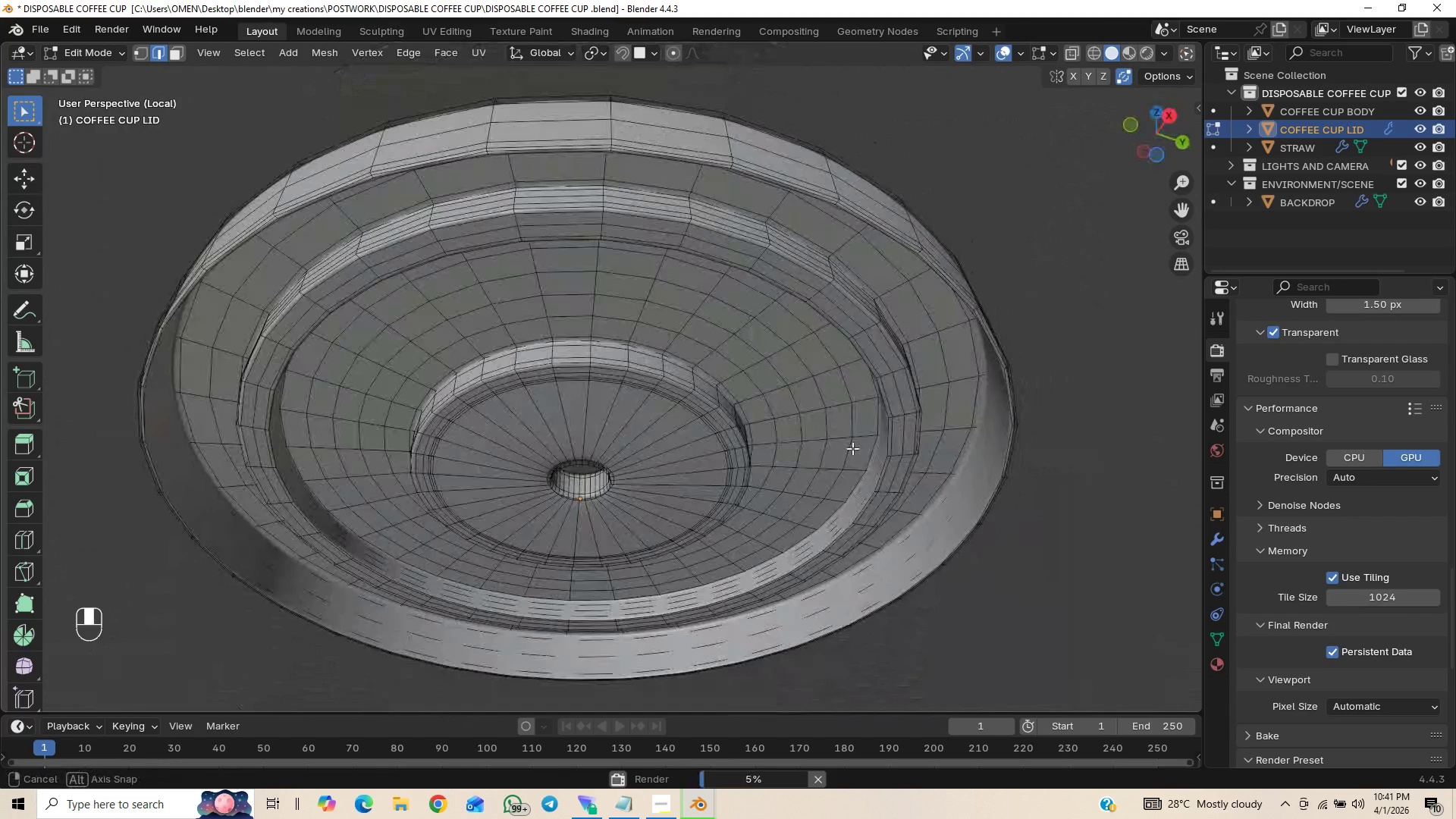 
wait(8.67)
 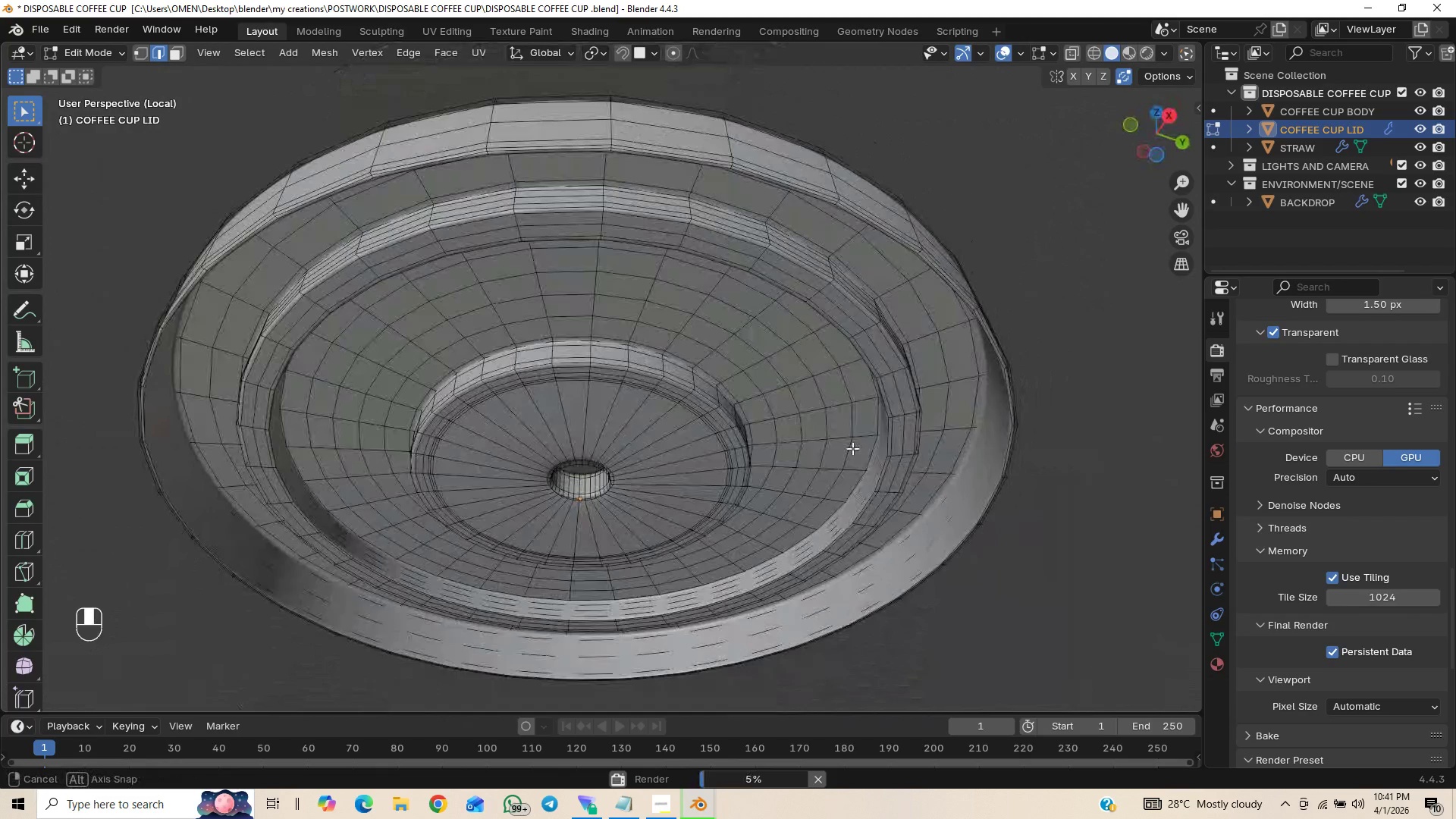 
scroll: coordinate [795, 491], scroll_direction: down, amount: 1.0
 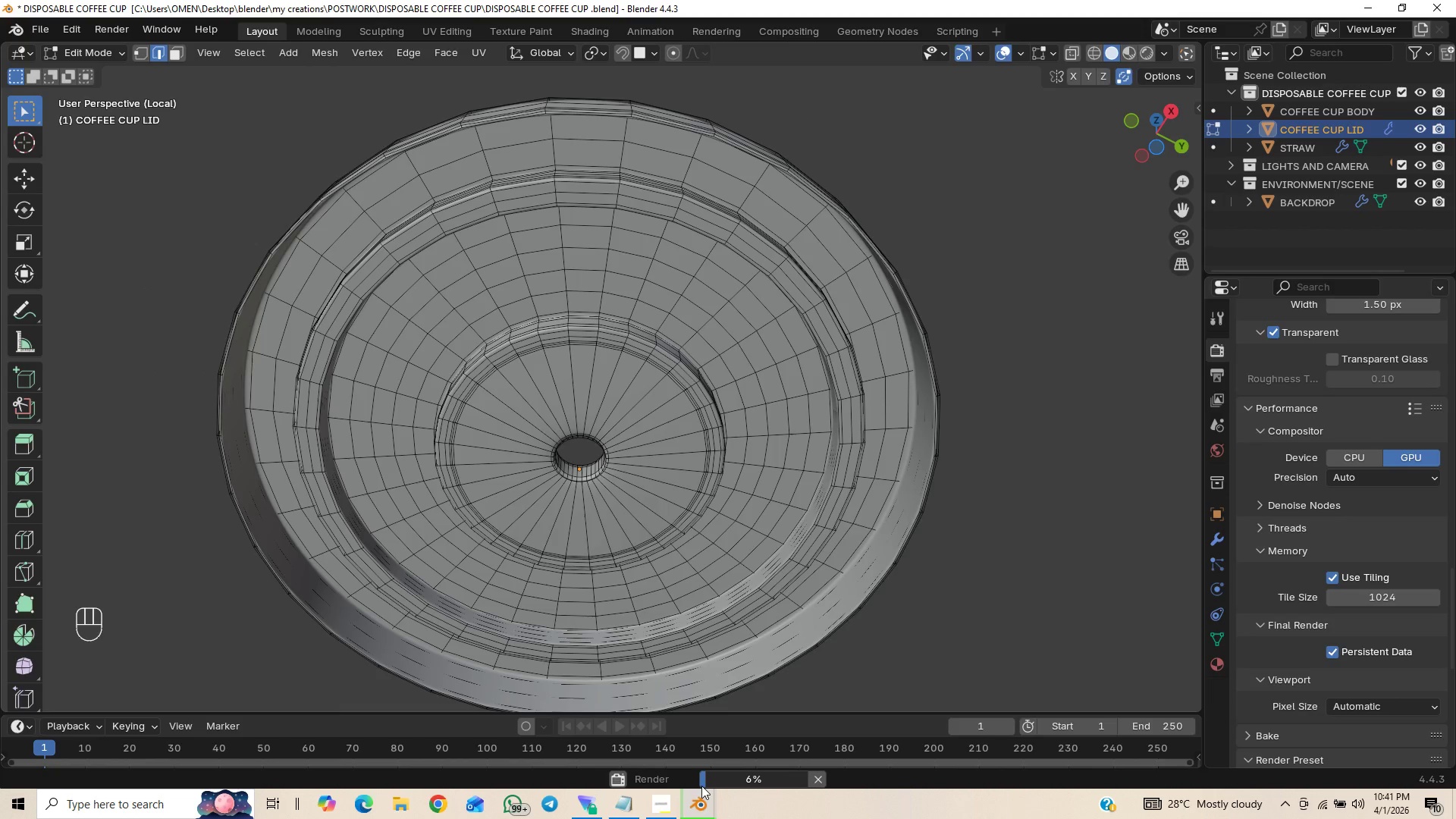 
left_click([701, 808])
 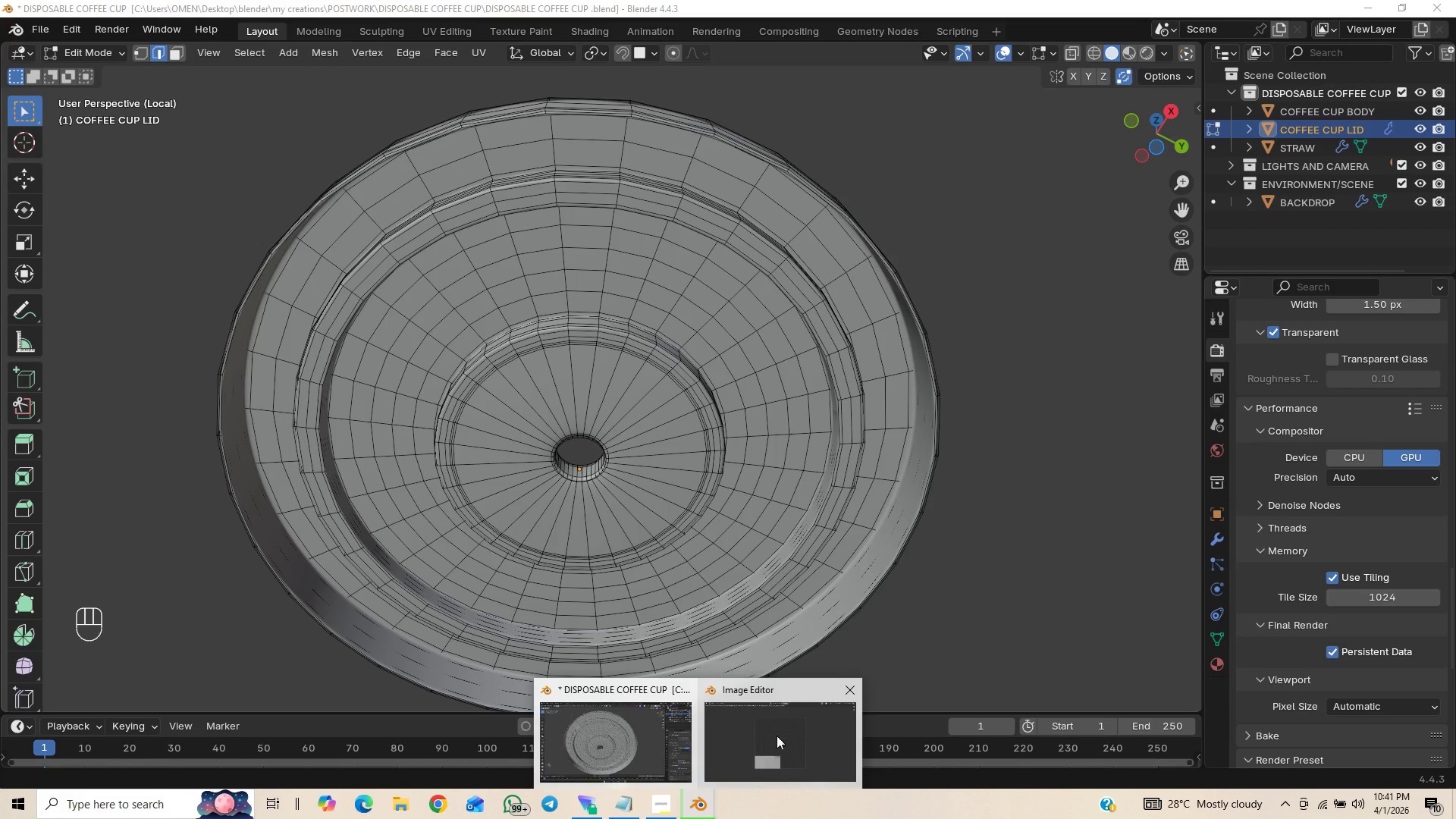 
left_click([785, 717])
 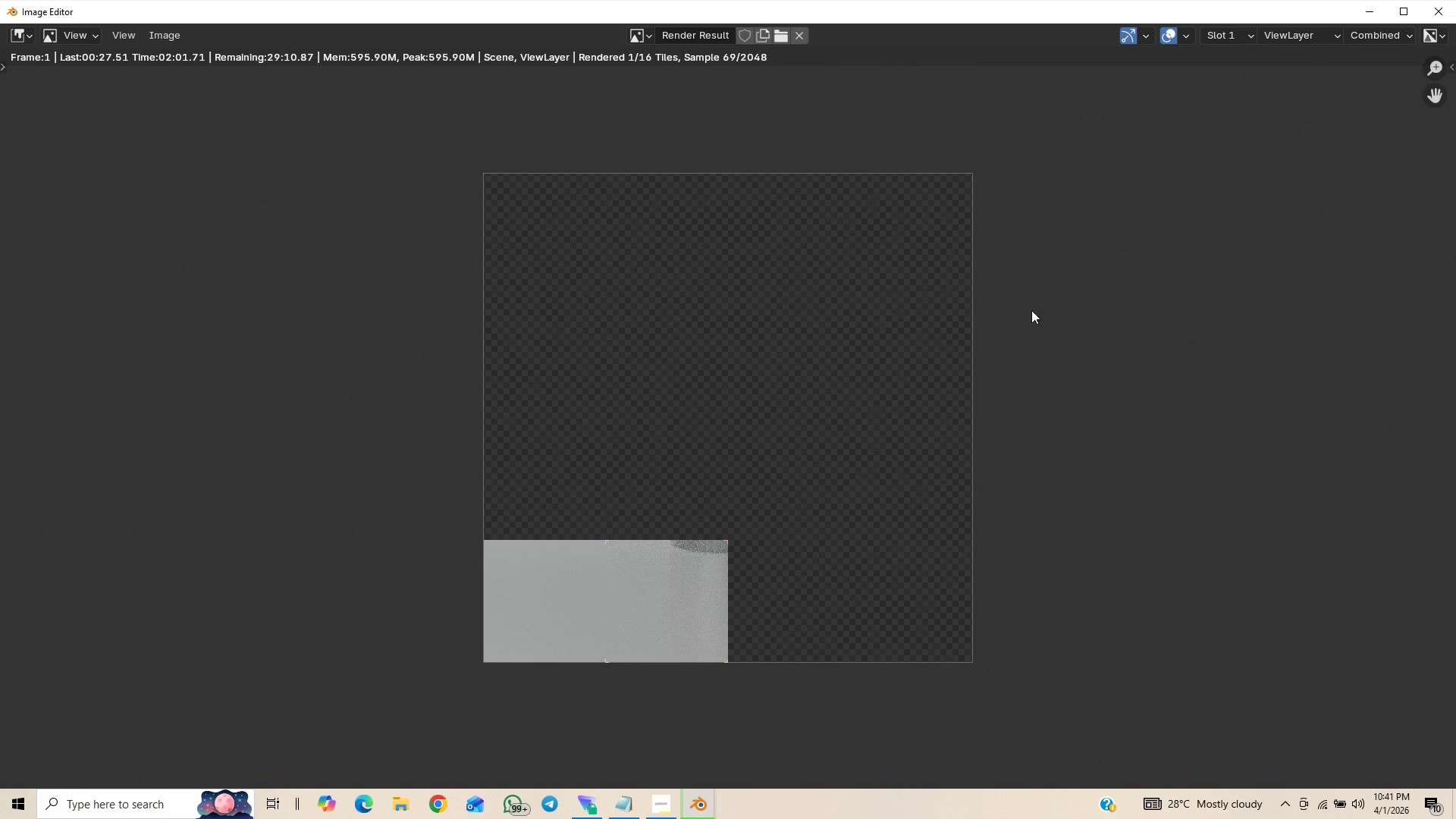 
mouse_move([685, 788])
 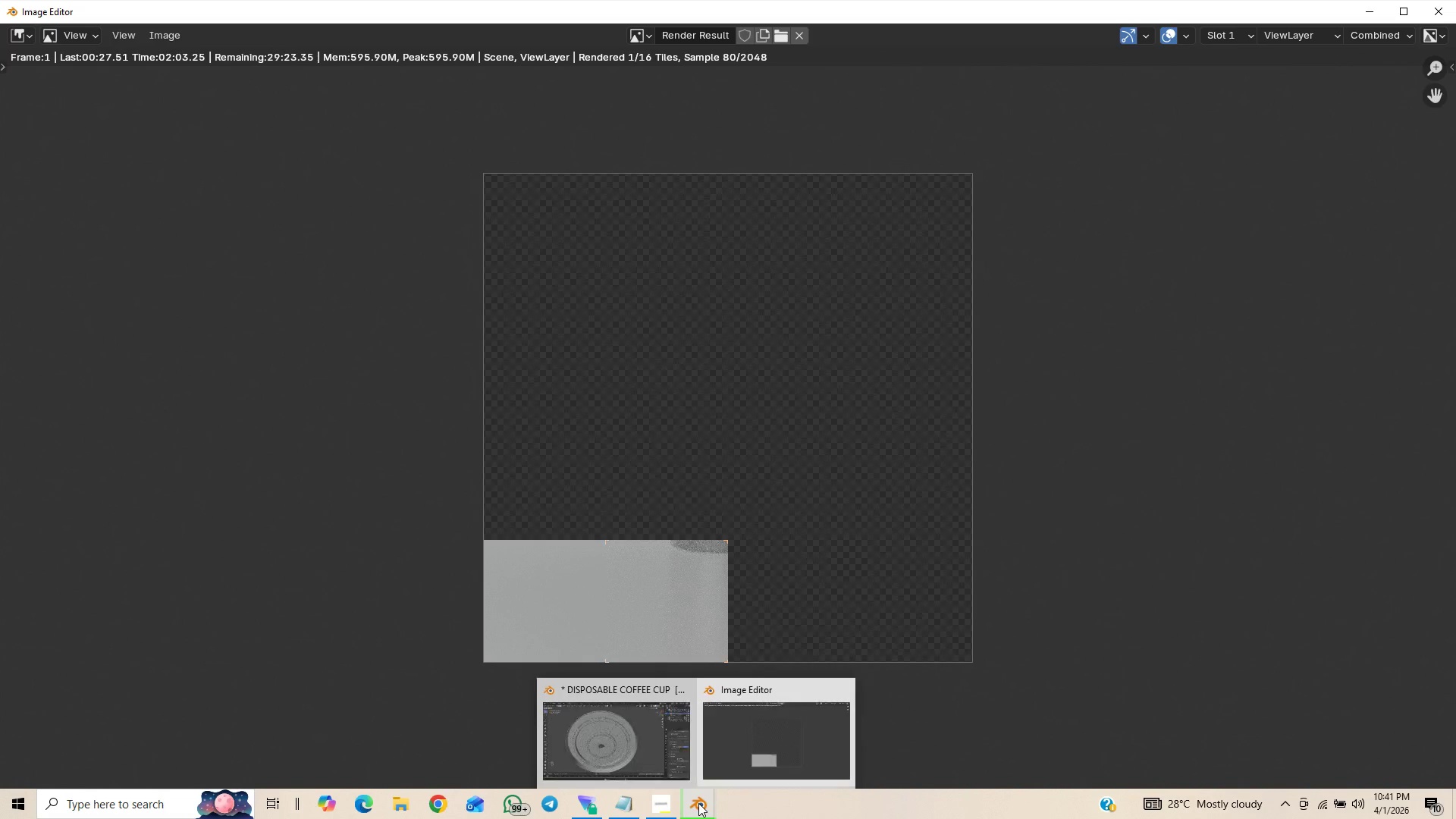 
mouse_move([682, 771])
 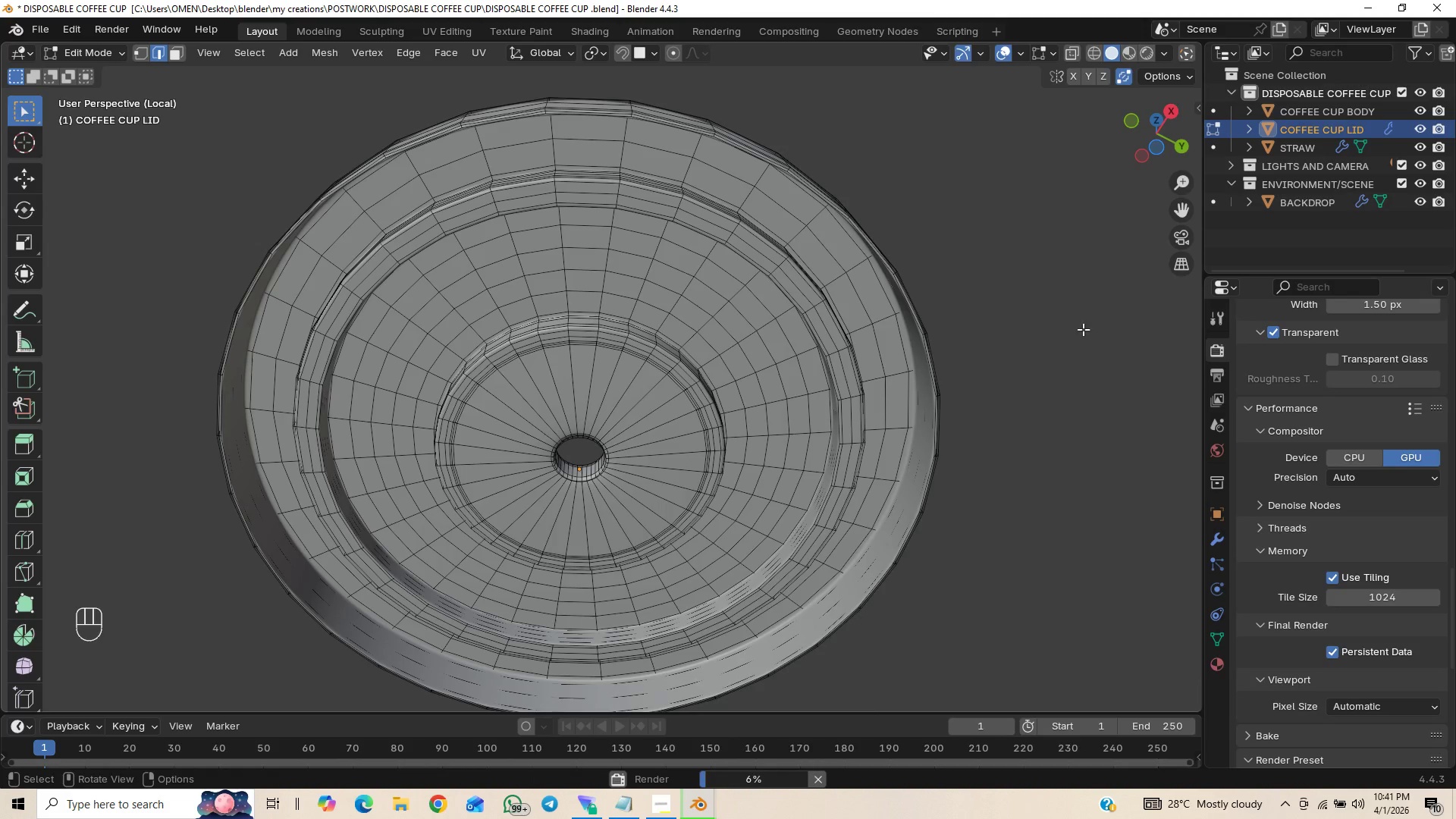 
key(End)
 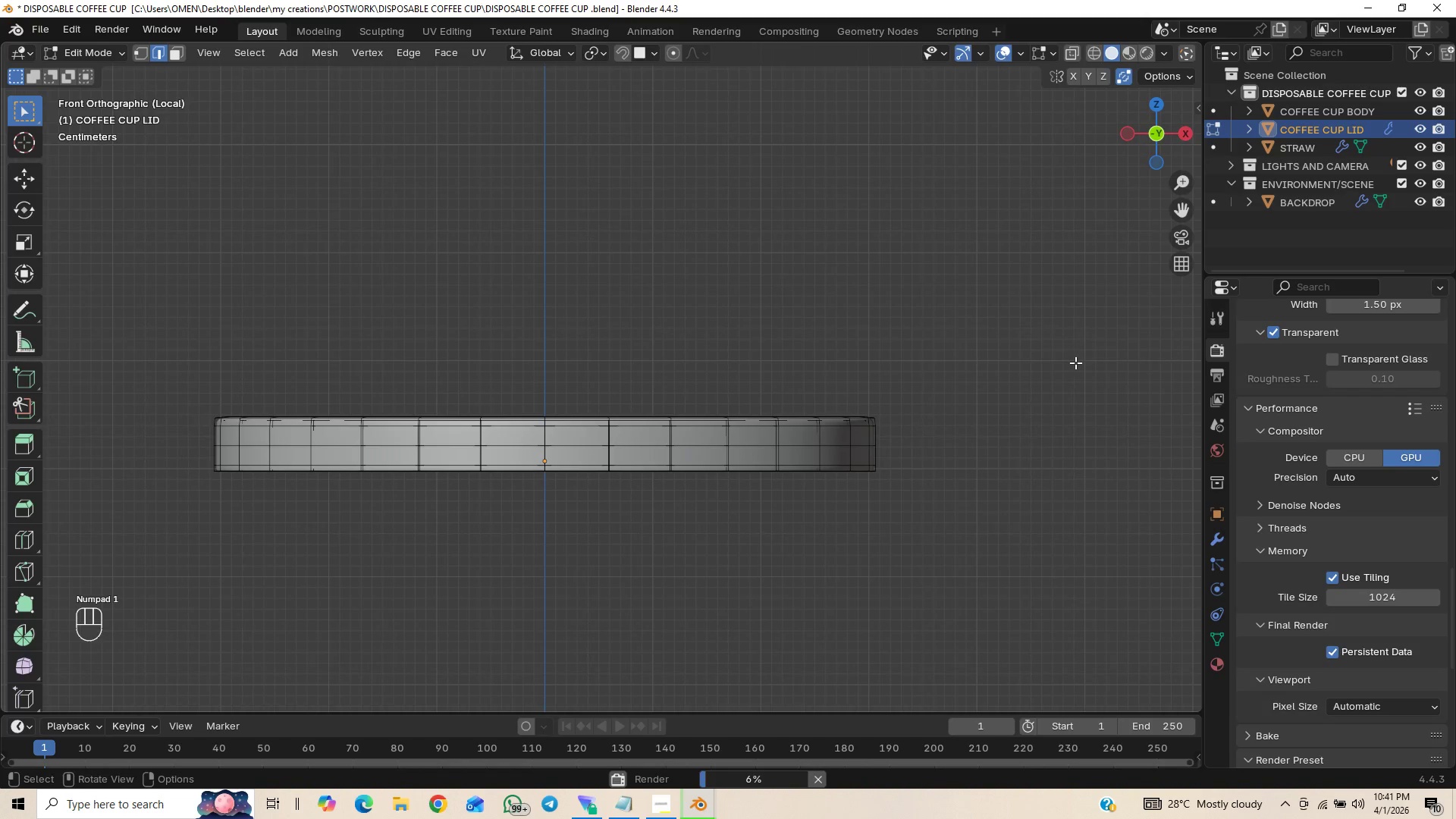 
key(Slash)
 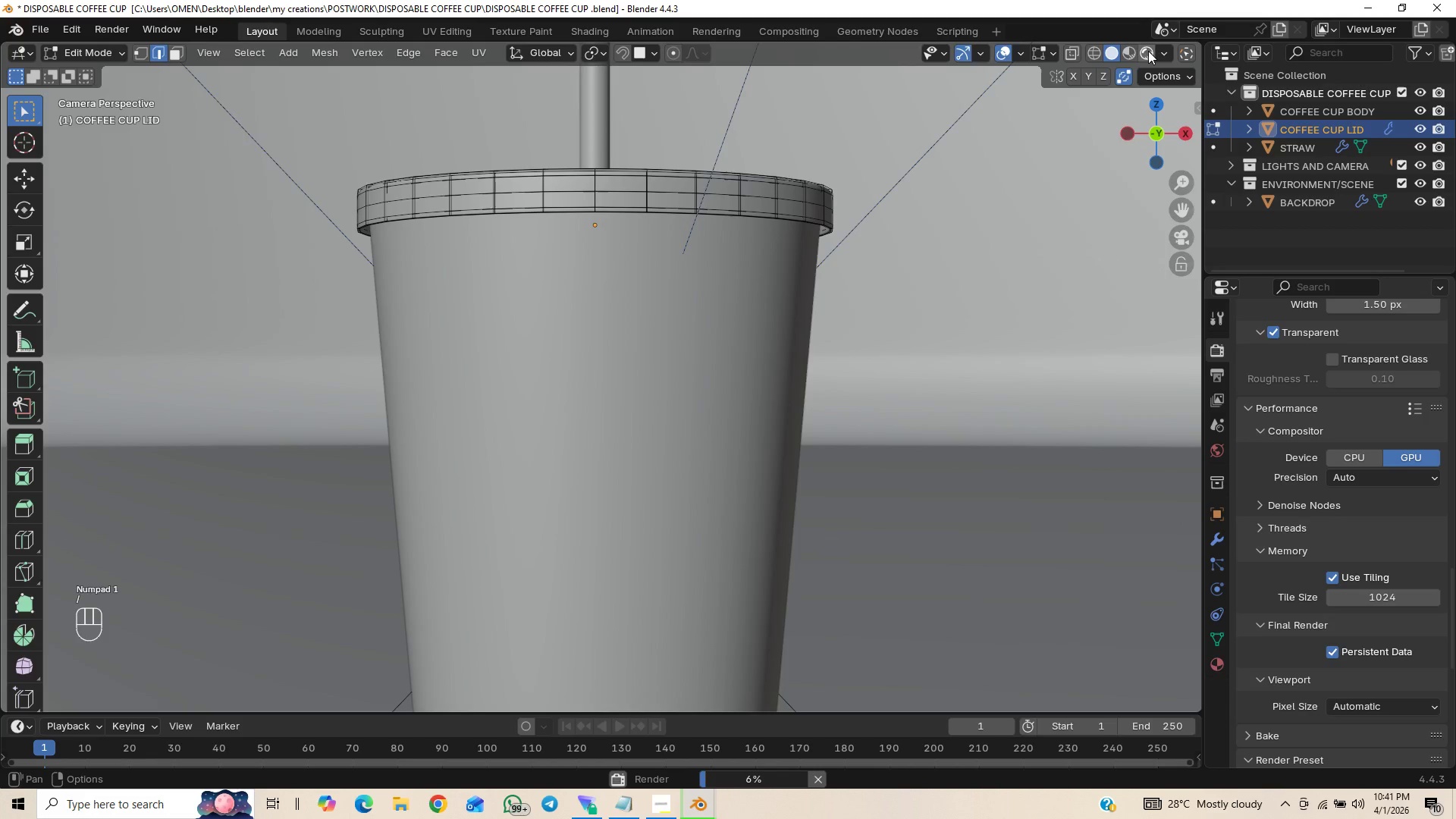 
left_click([1148, 51])
 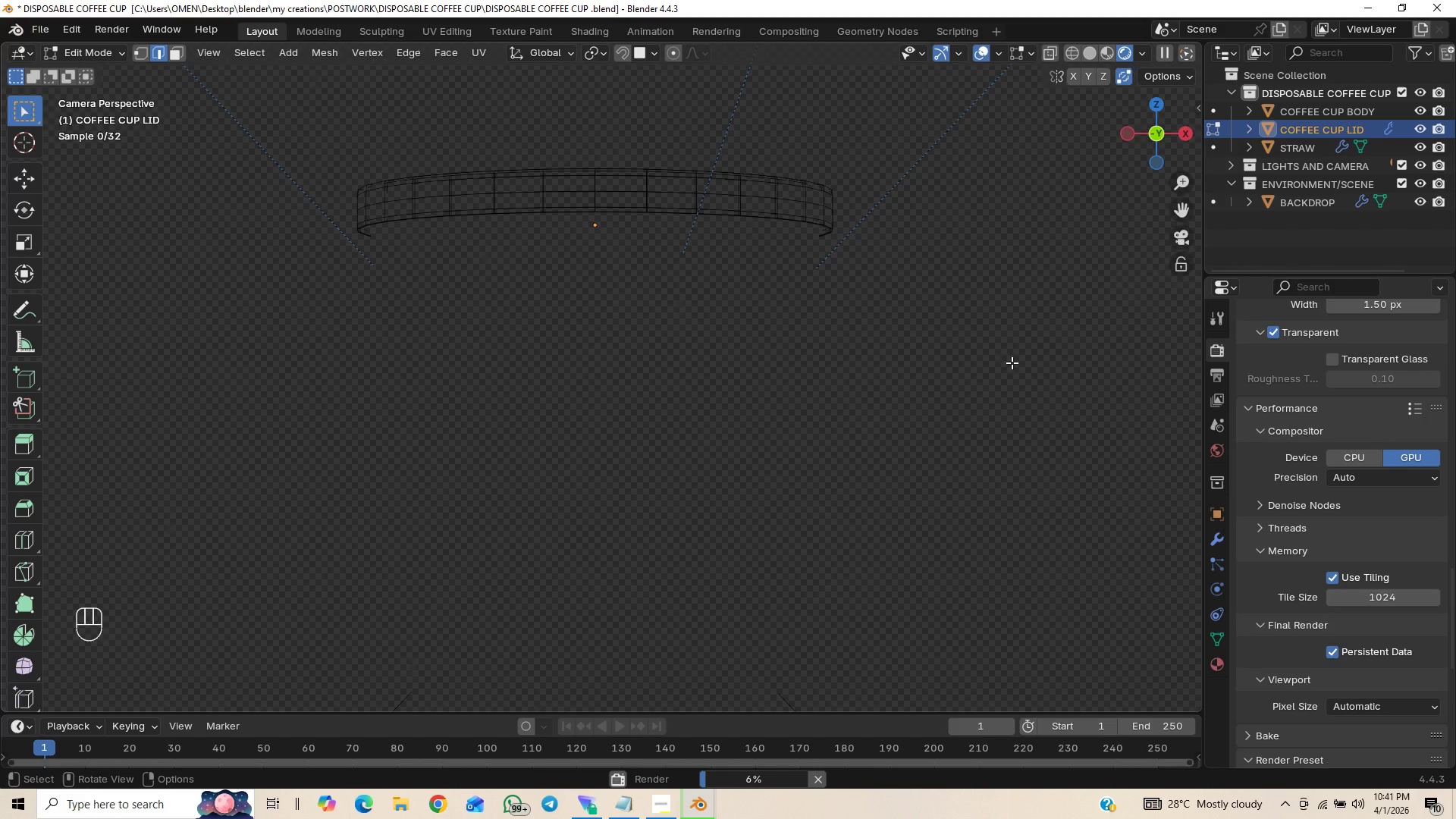 
left_click([1181, 240])
 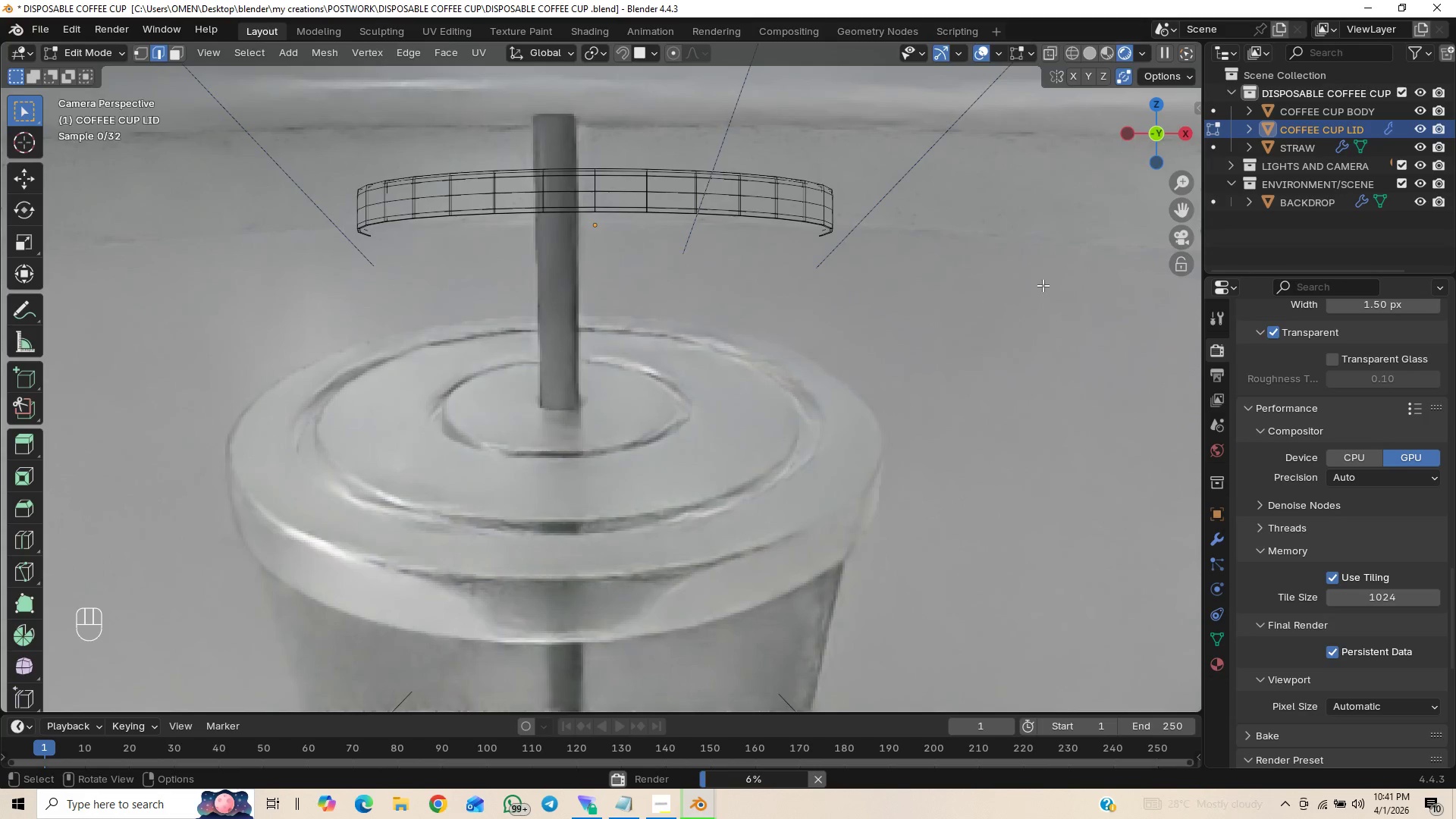 
scroll: coordinate [933, 325], scroll_direction: down, amount: 9.0
 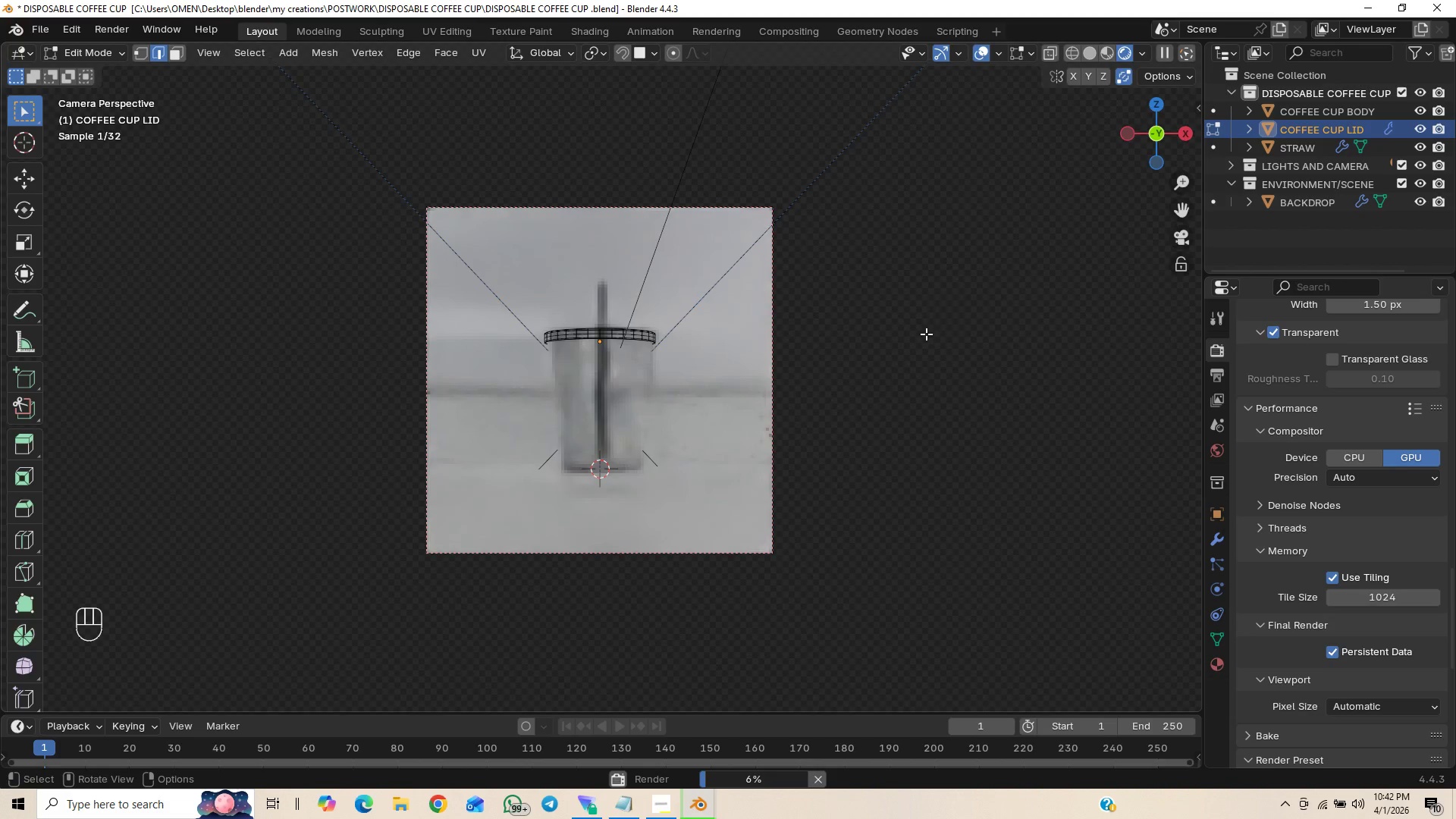 
scroll: coordinate [926, 334], scroll_direction: up, amount: 1.0
 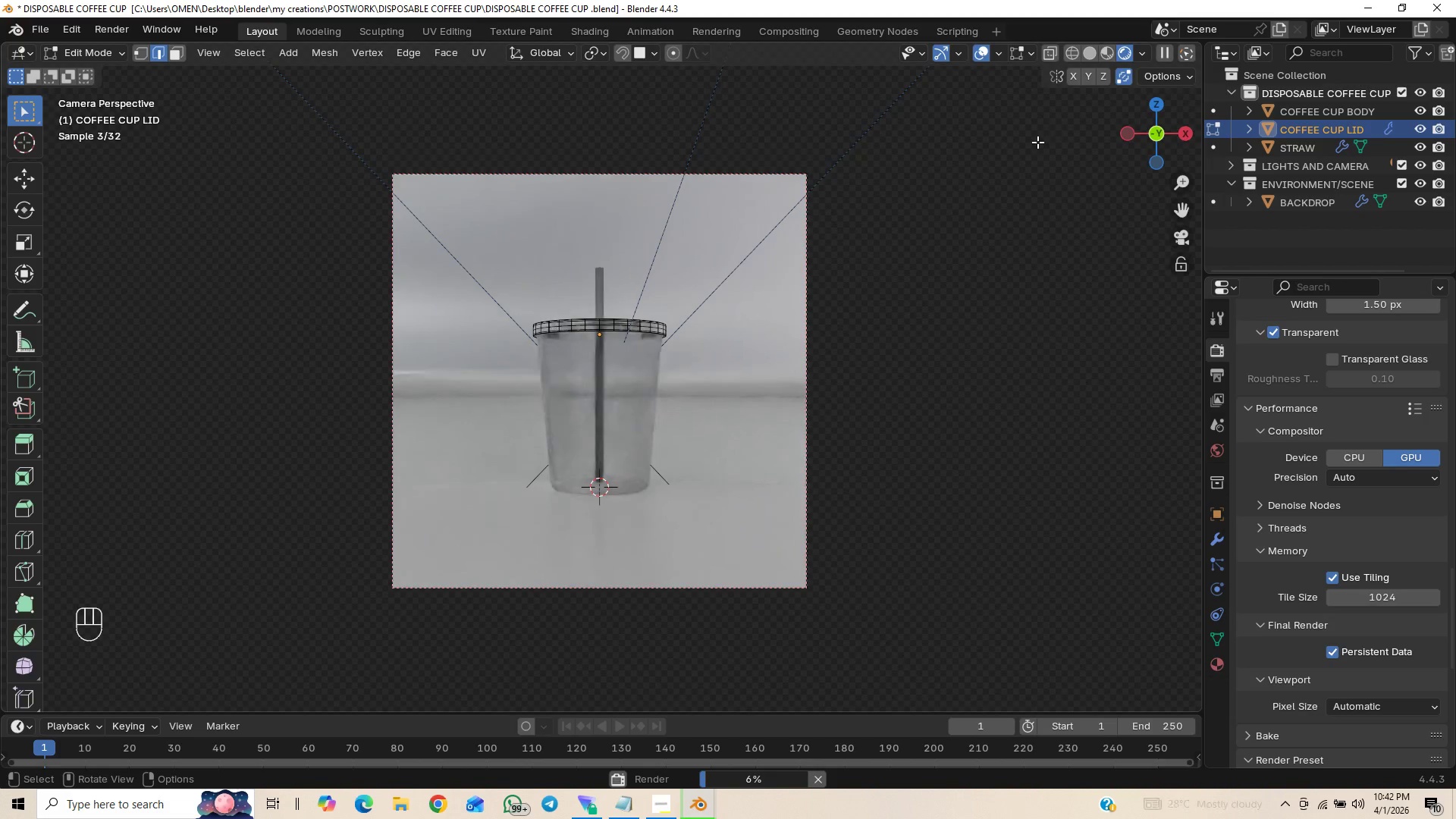 
key(Tab)
 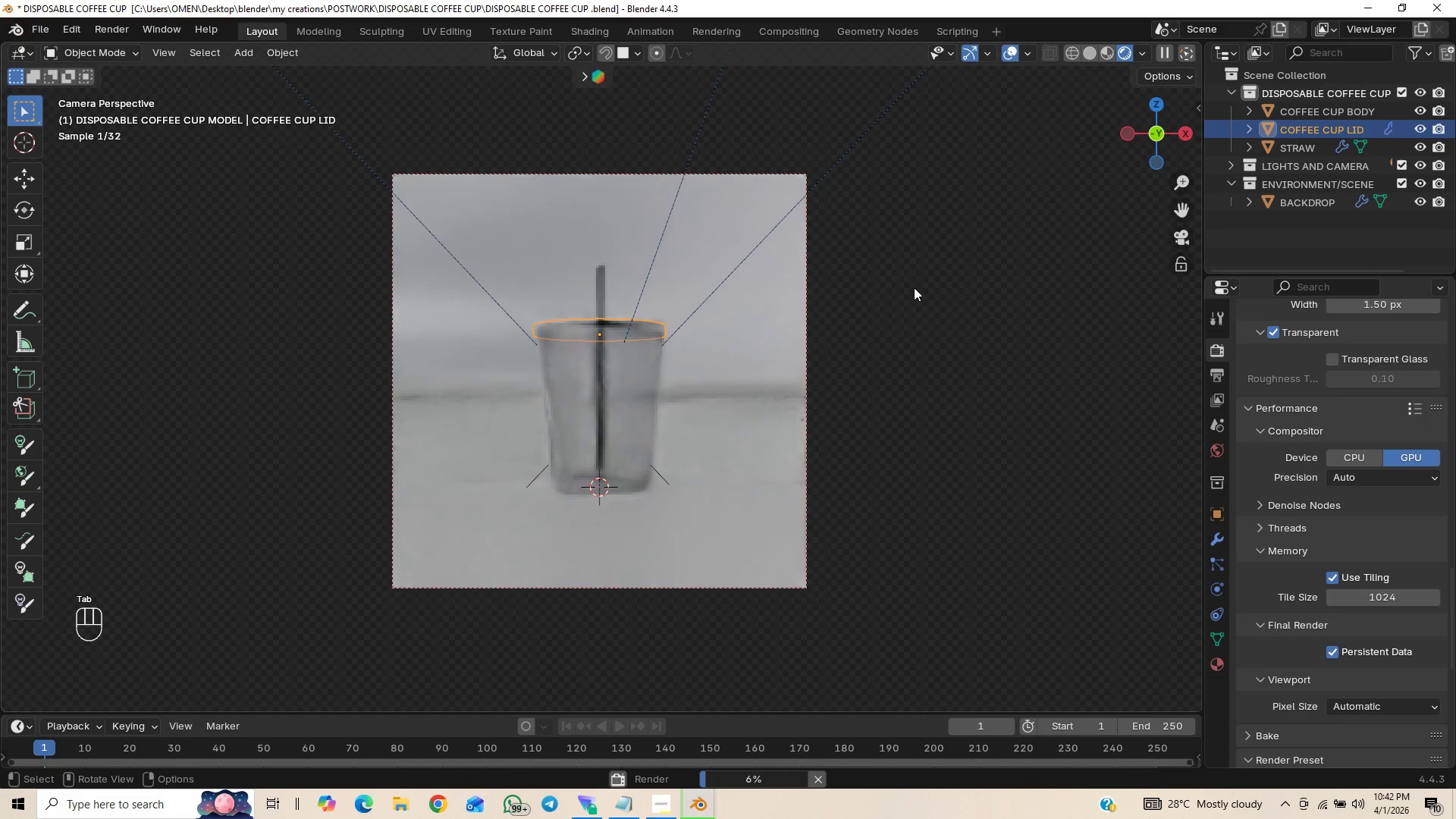 
scroll: coordinate [913, 261], scroll_direction: up, amount: 4.0
 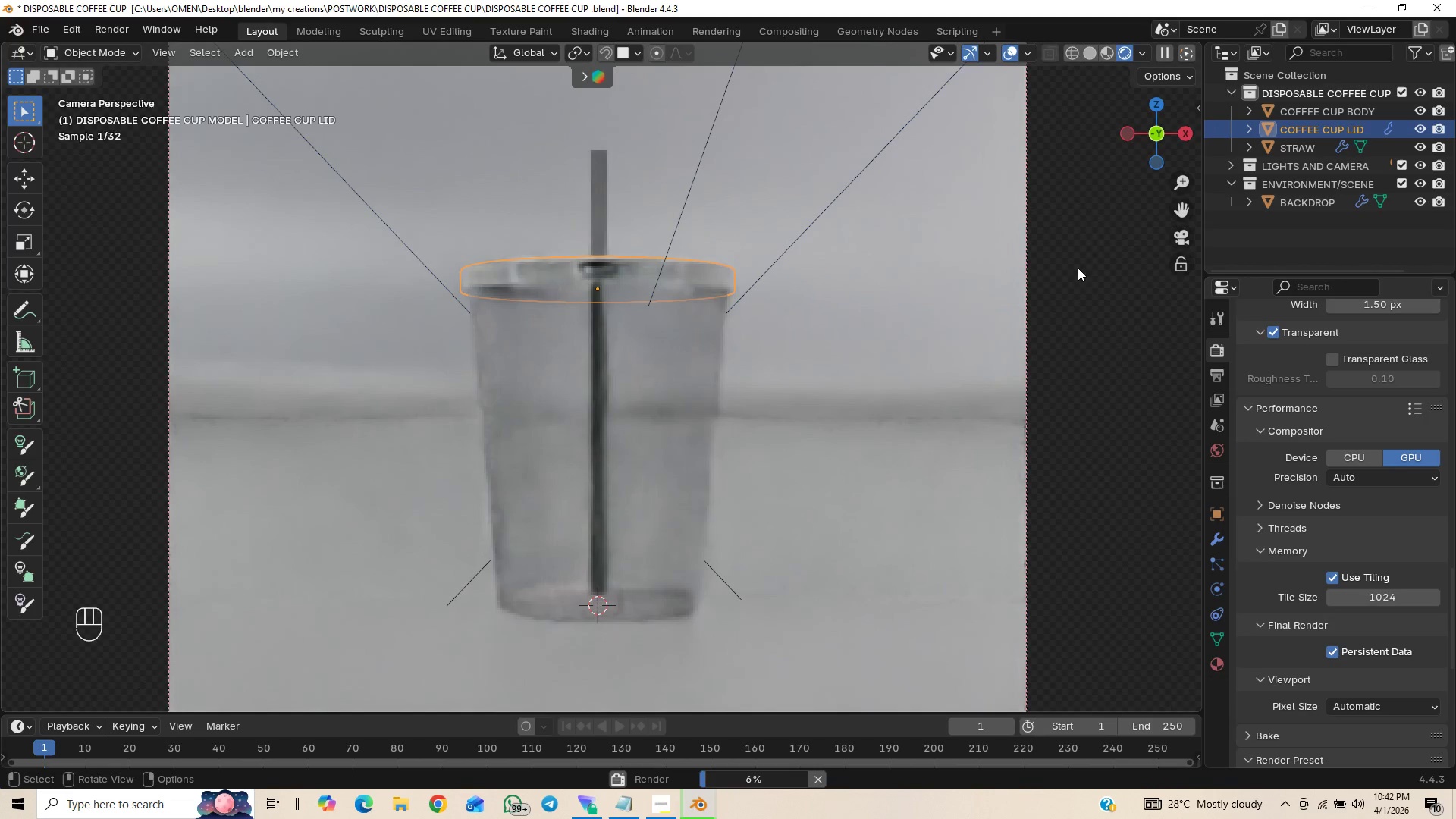 
left_click([1078, 268])
 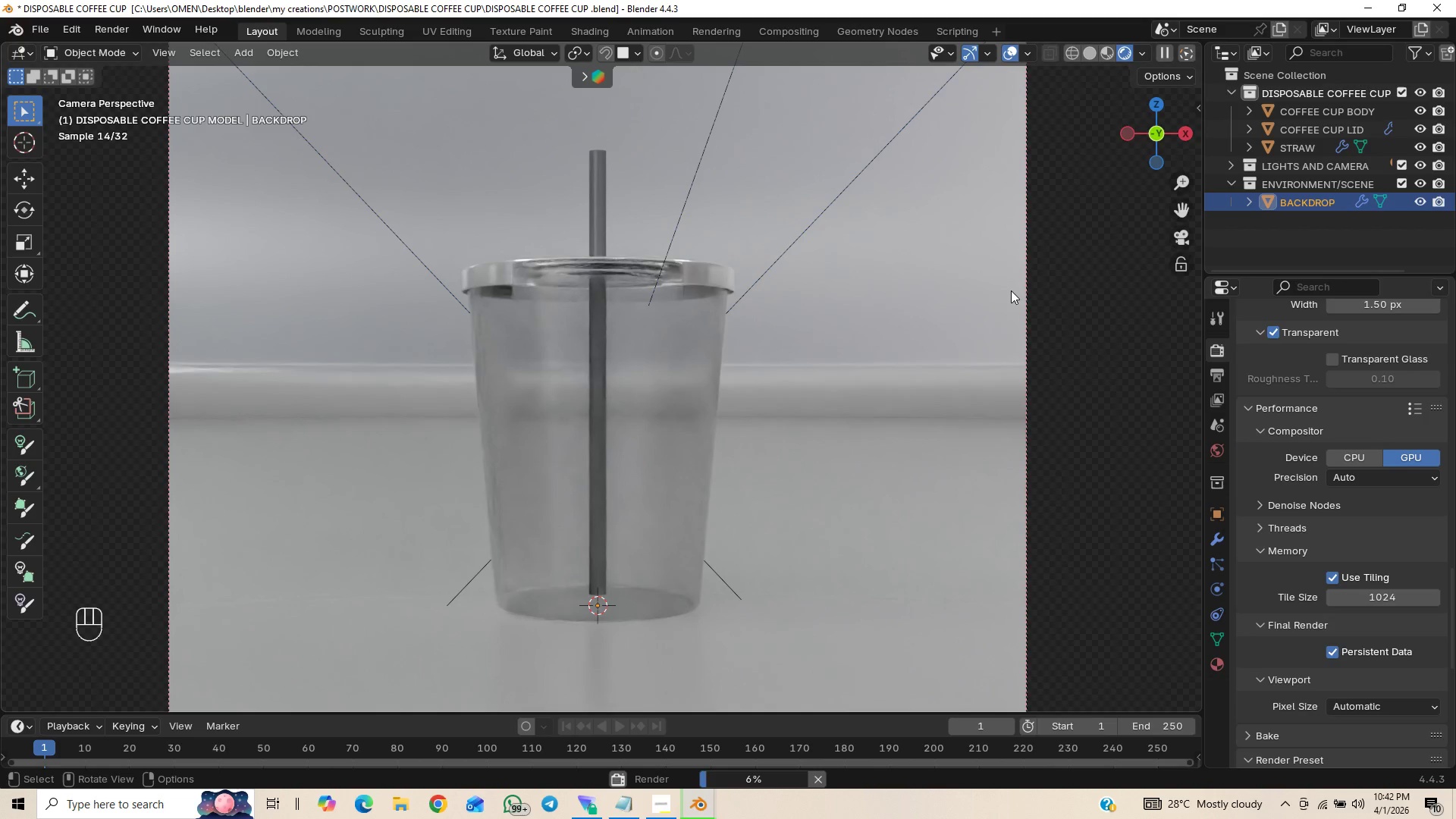 
wait(15.34)
 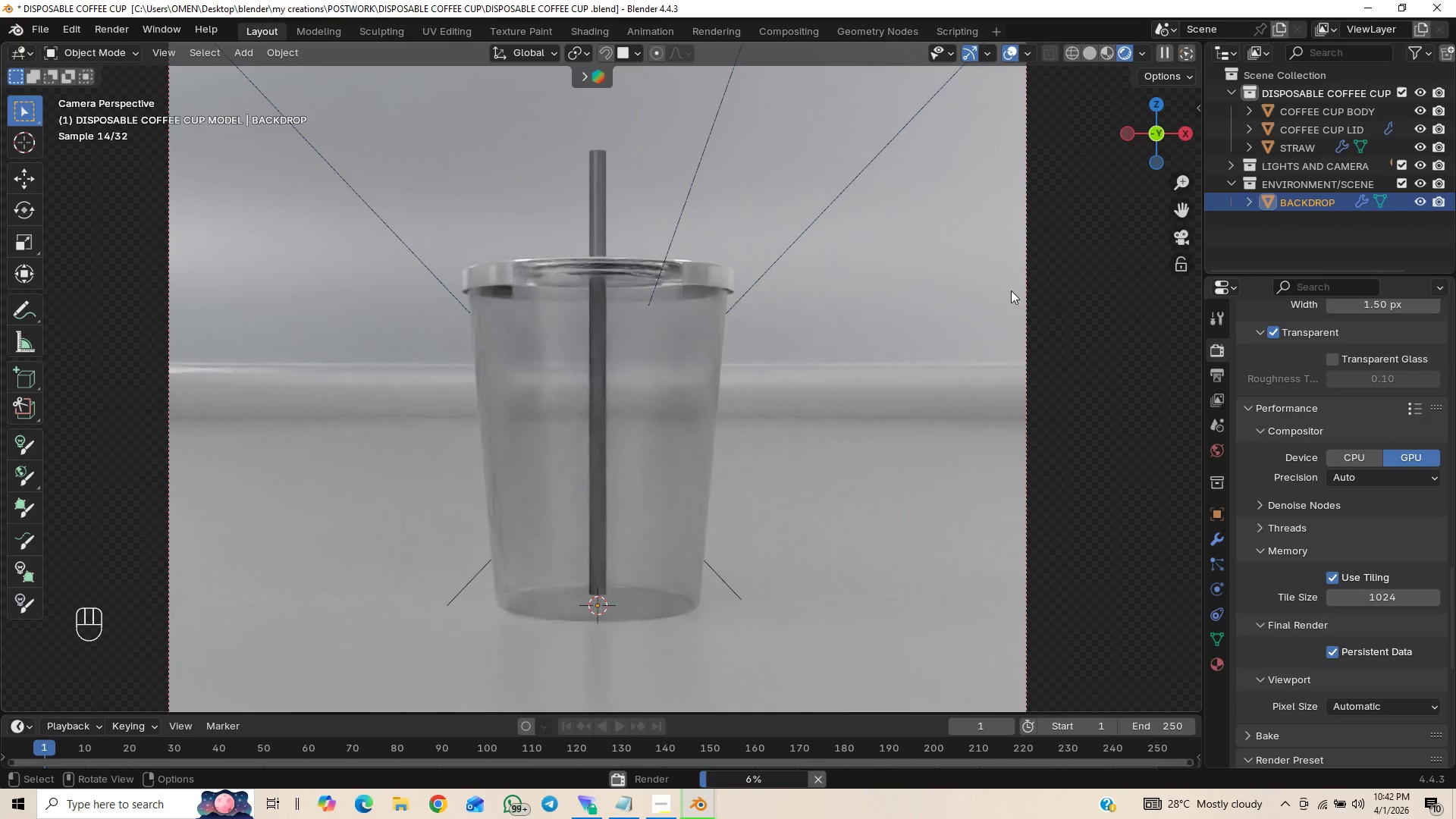 
scroll: coordinate [651, 394], scroll_direction: up, amount: 4.0
 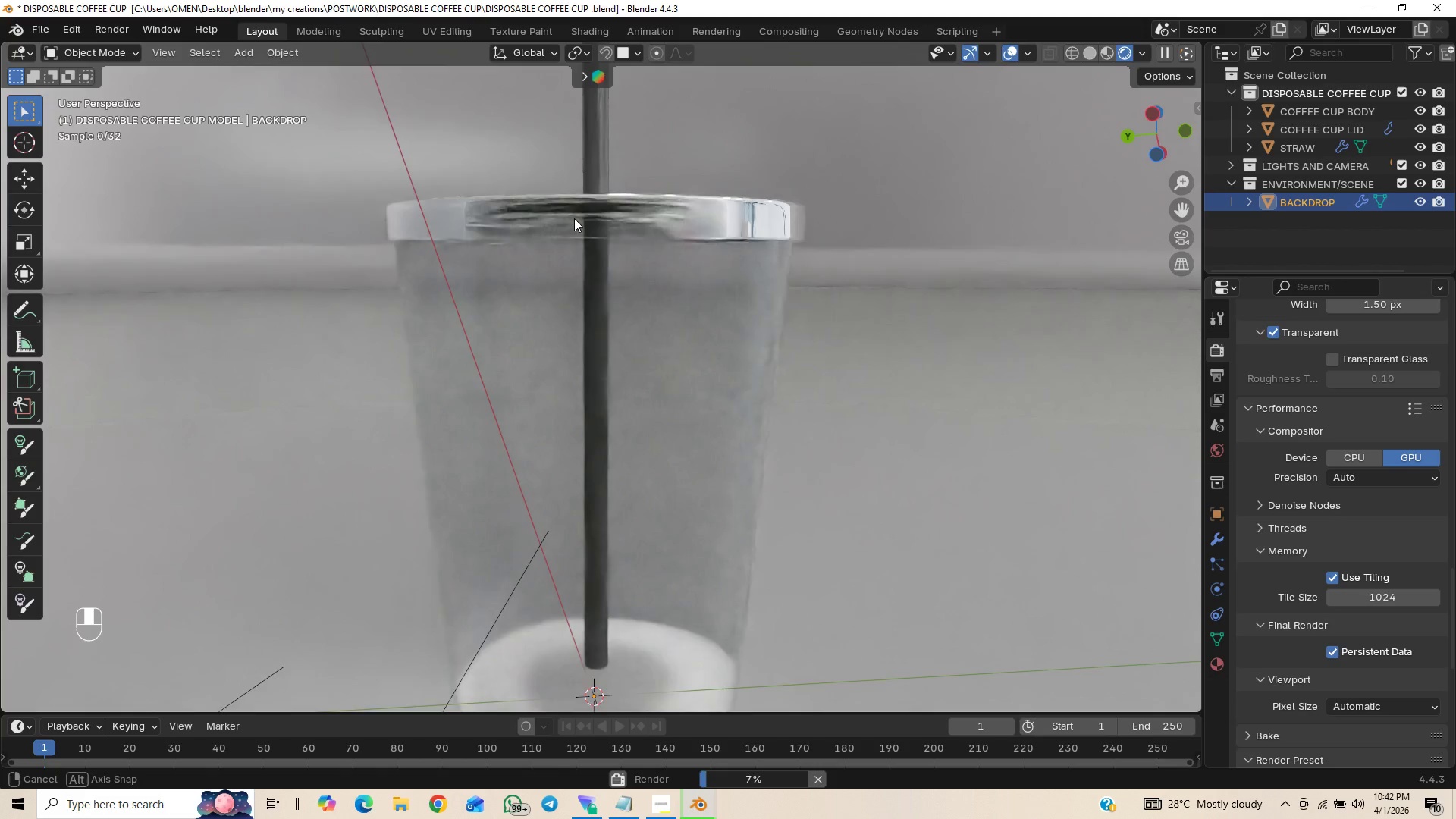 
wait(14.76)
 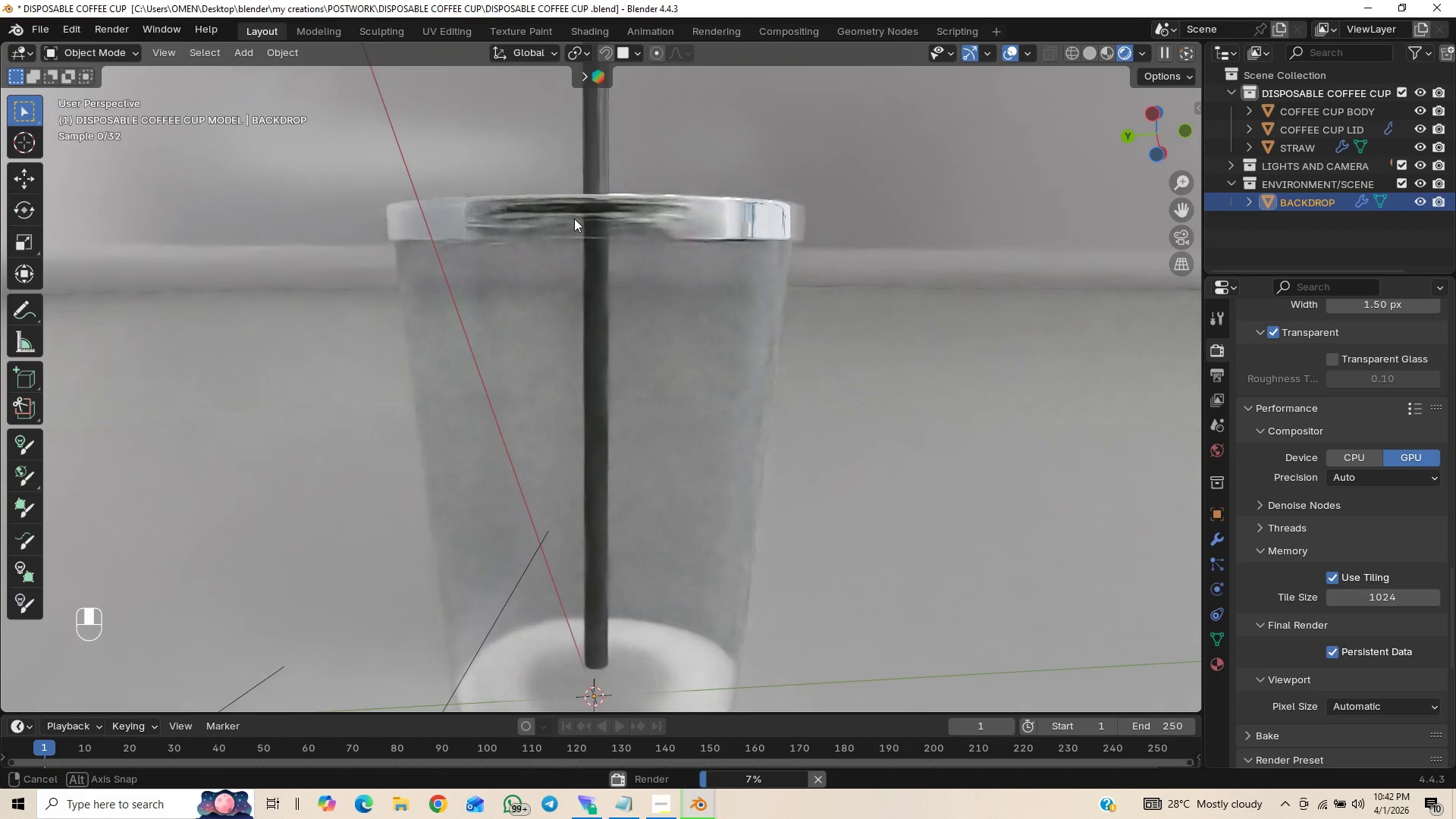 
mouse_move([1203, 657])
 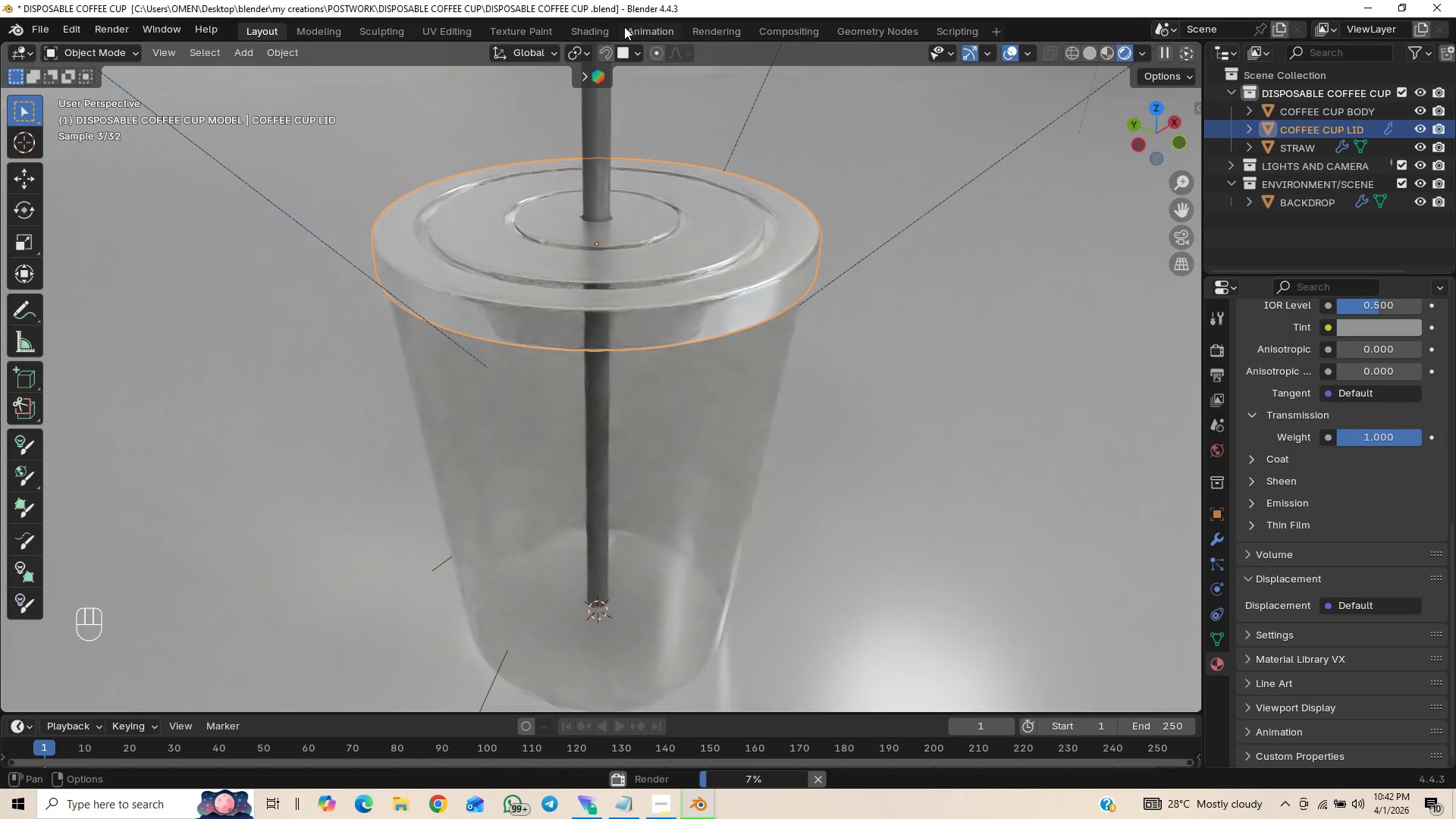 
left_click([607, 25])
 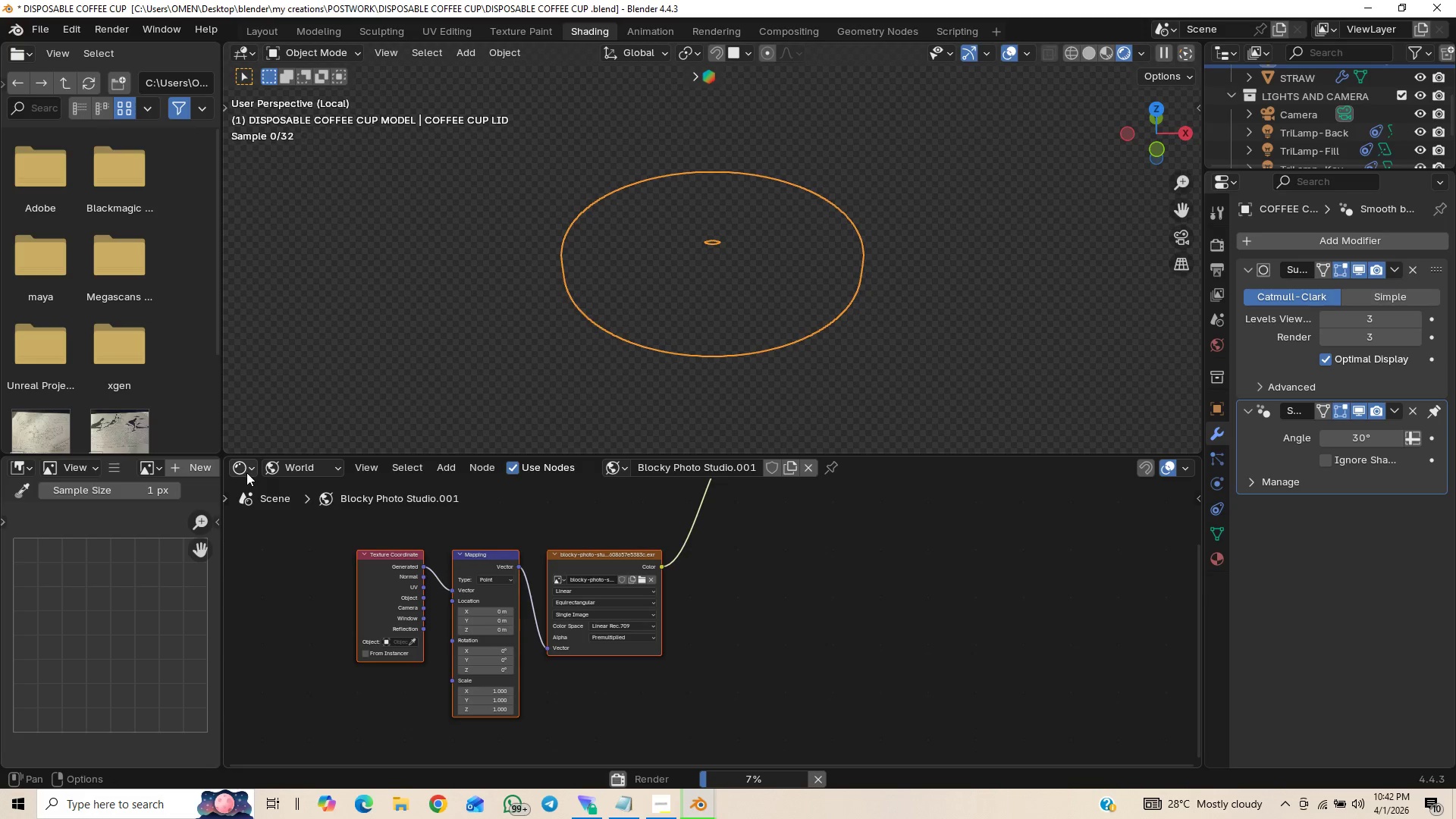 
wait(5.31)
 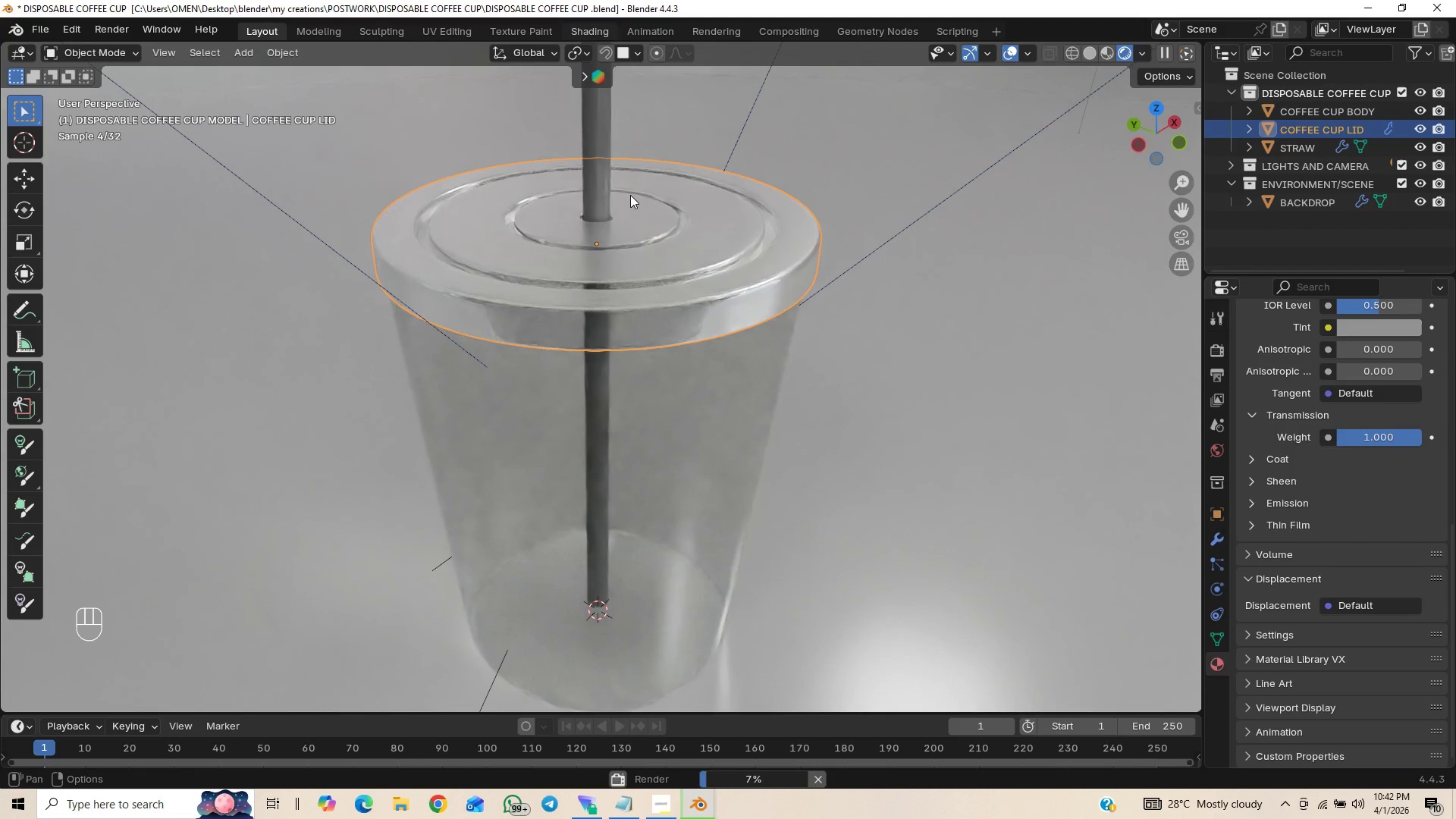 
left_click([292, 511])
 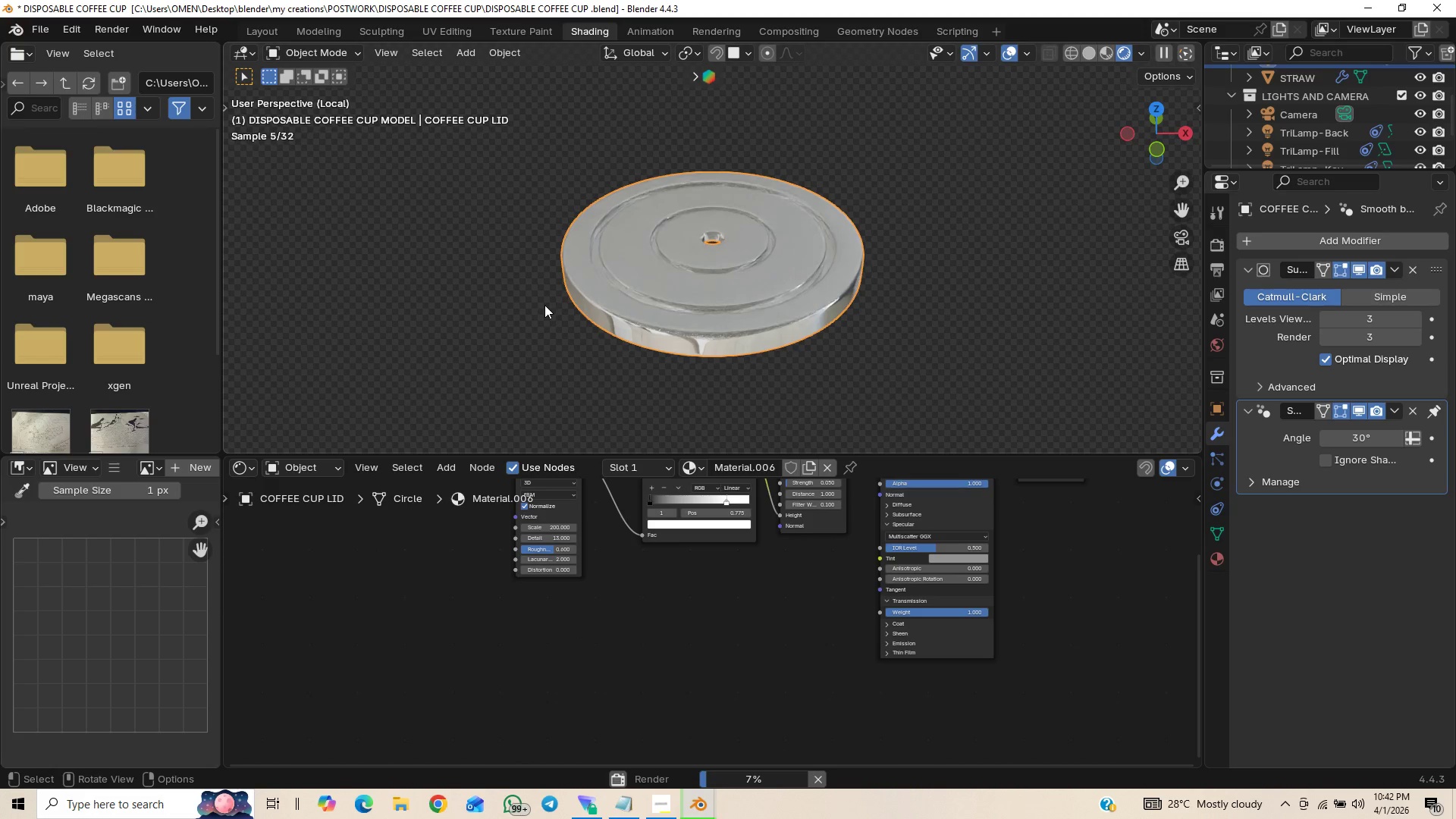 
key(Slash)
 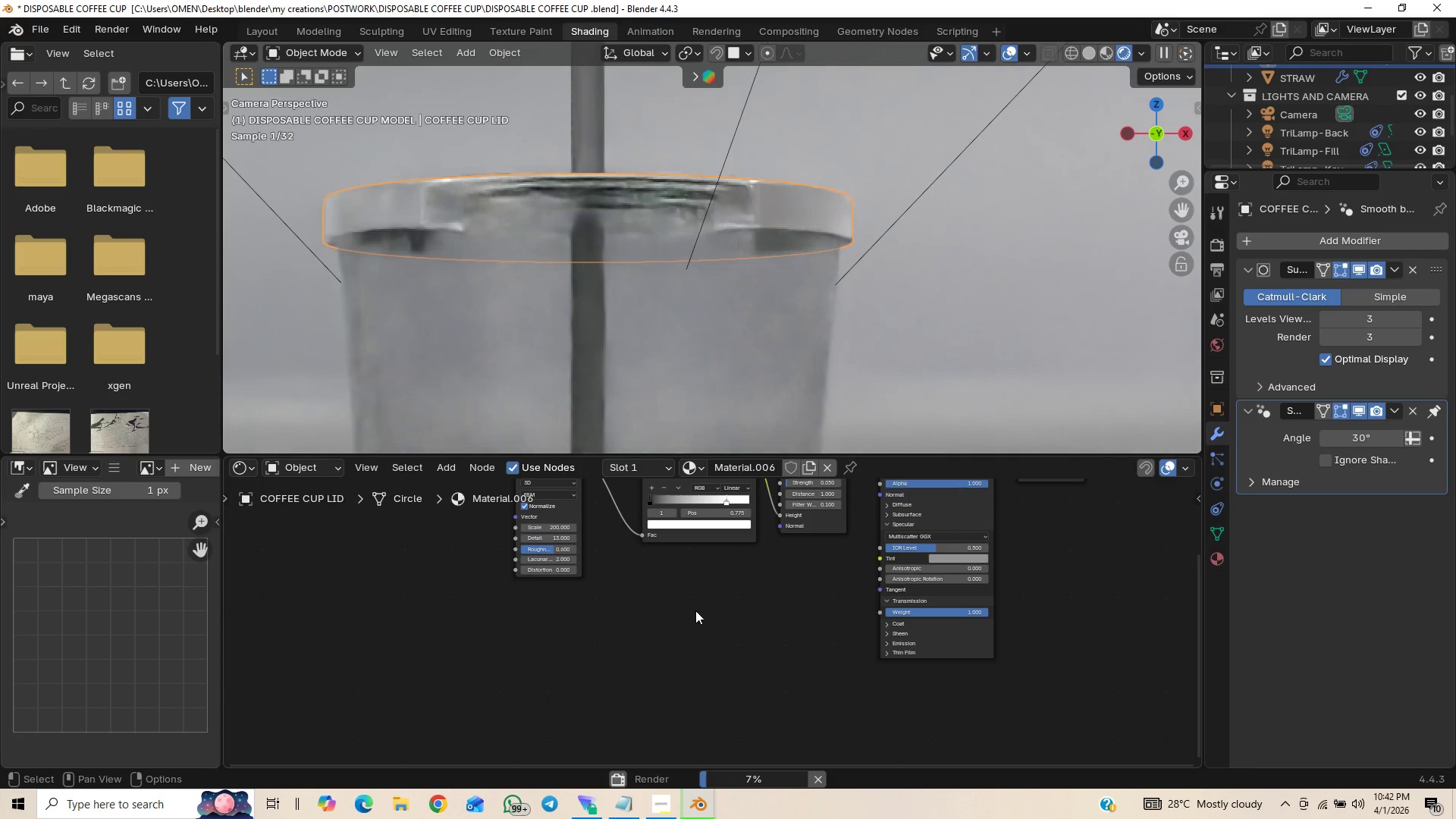 
scroll: coordinate [697, 610], scroll_direction: down, amount: 11.0
 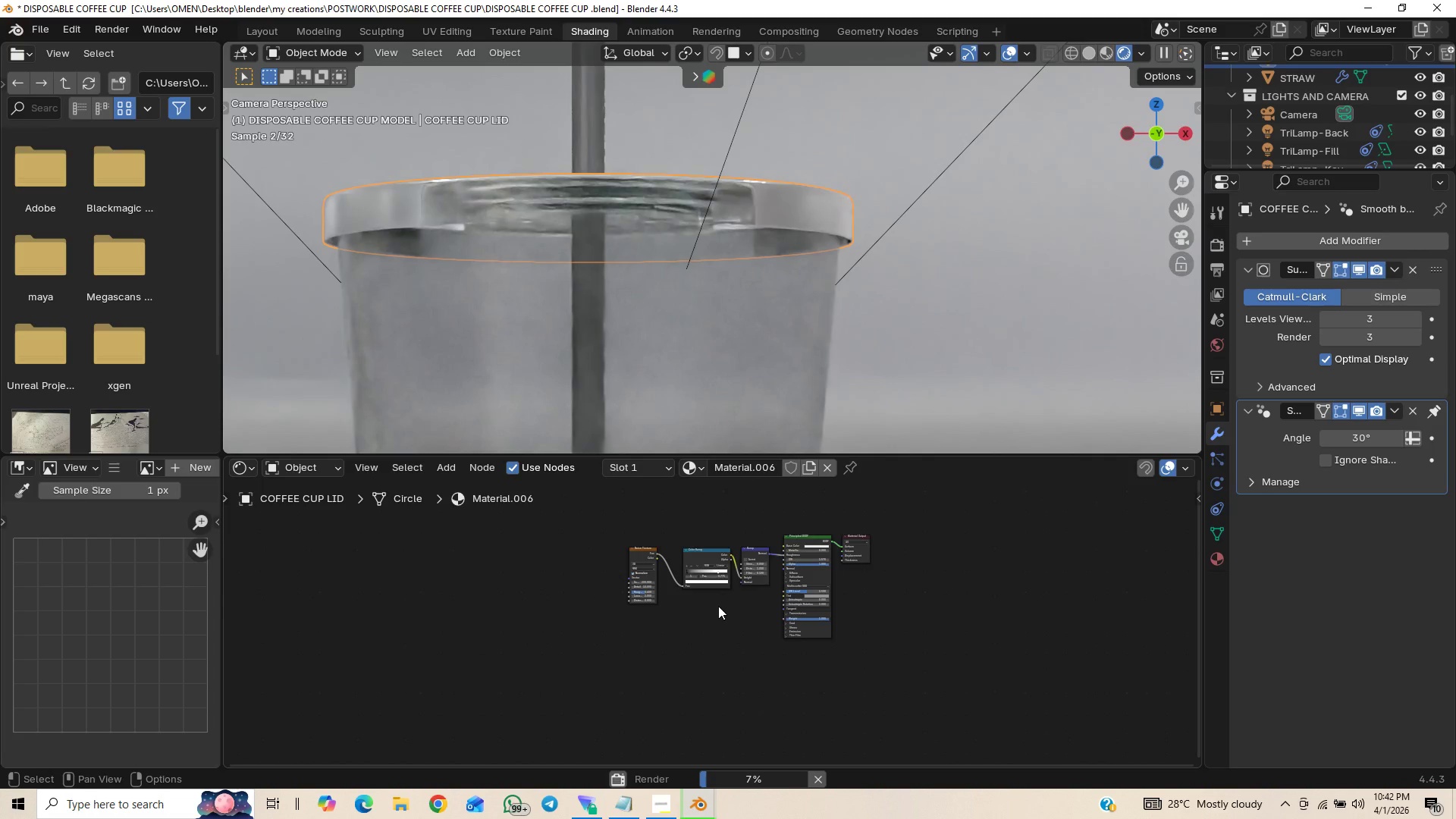 
scroll: coordinate [666, 657], scroll_direction: up, amount: 12.0
 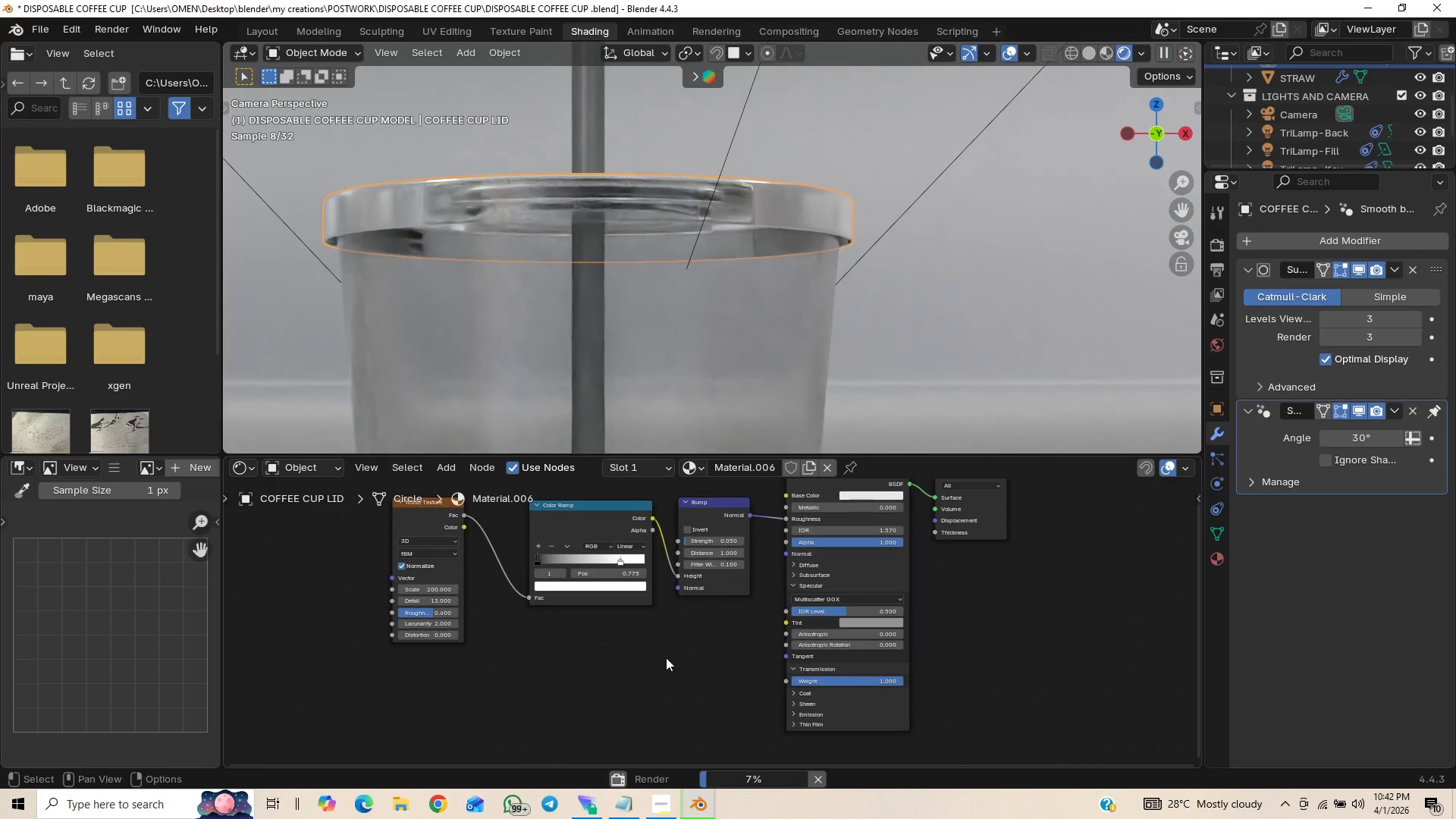 
scroll: coordinate [669, 651], scroll_direction: down, amount: 3.0
 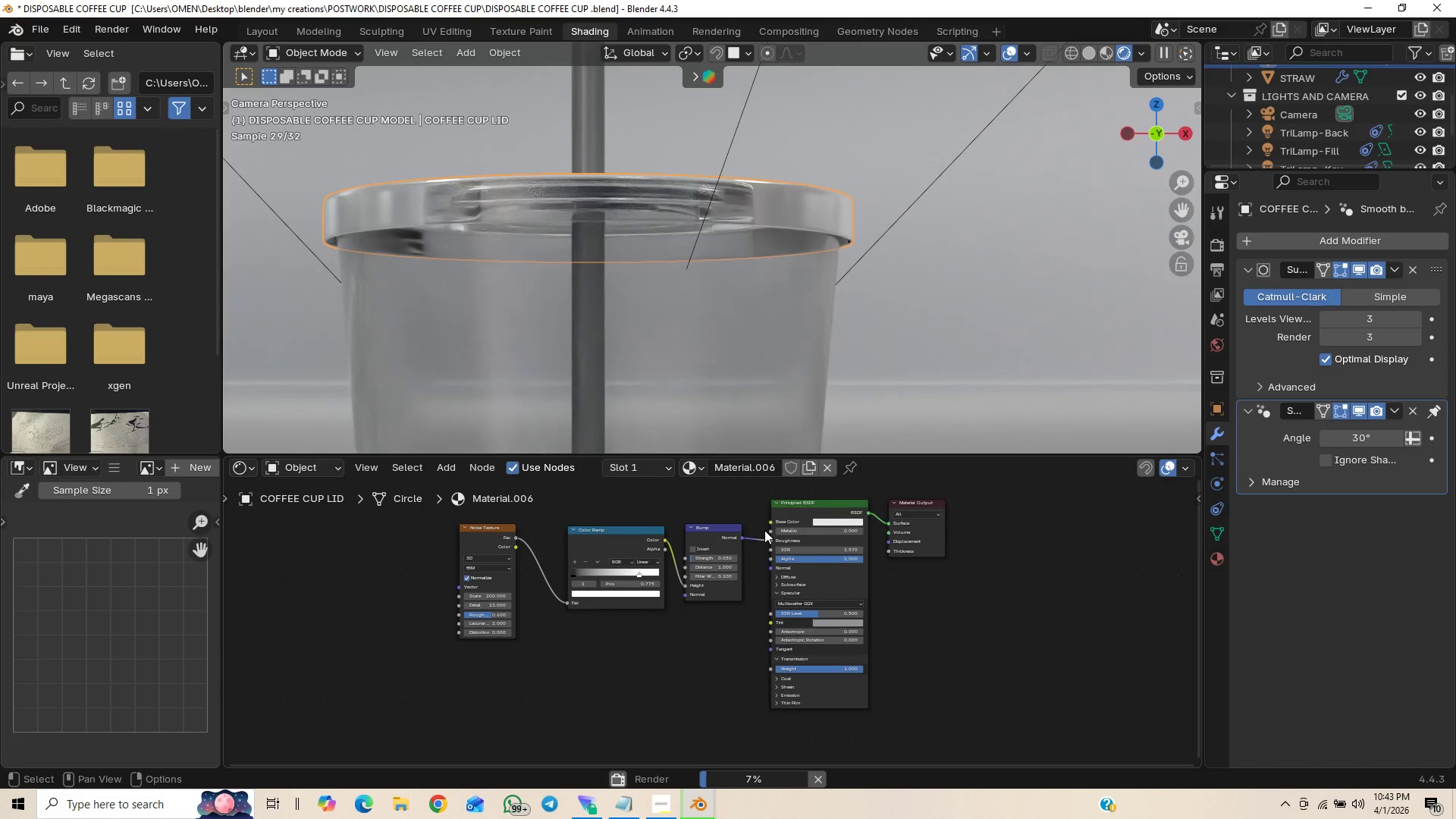 
wait(7.14)
 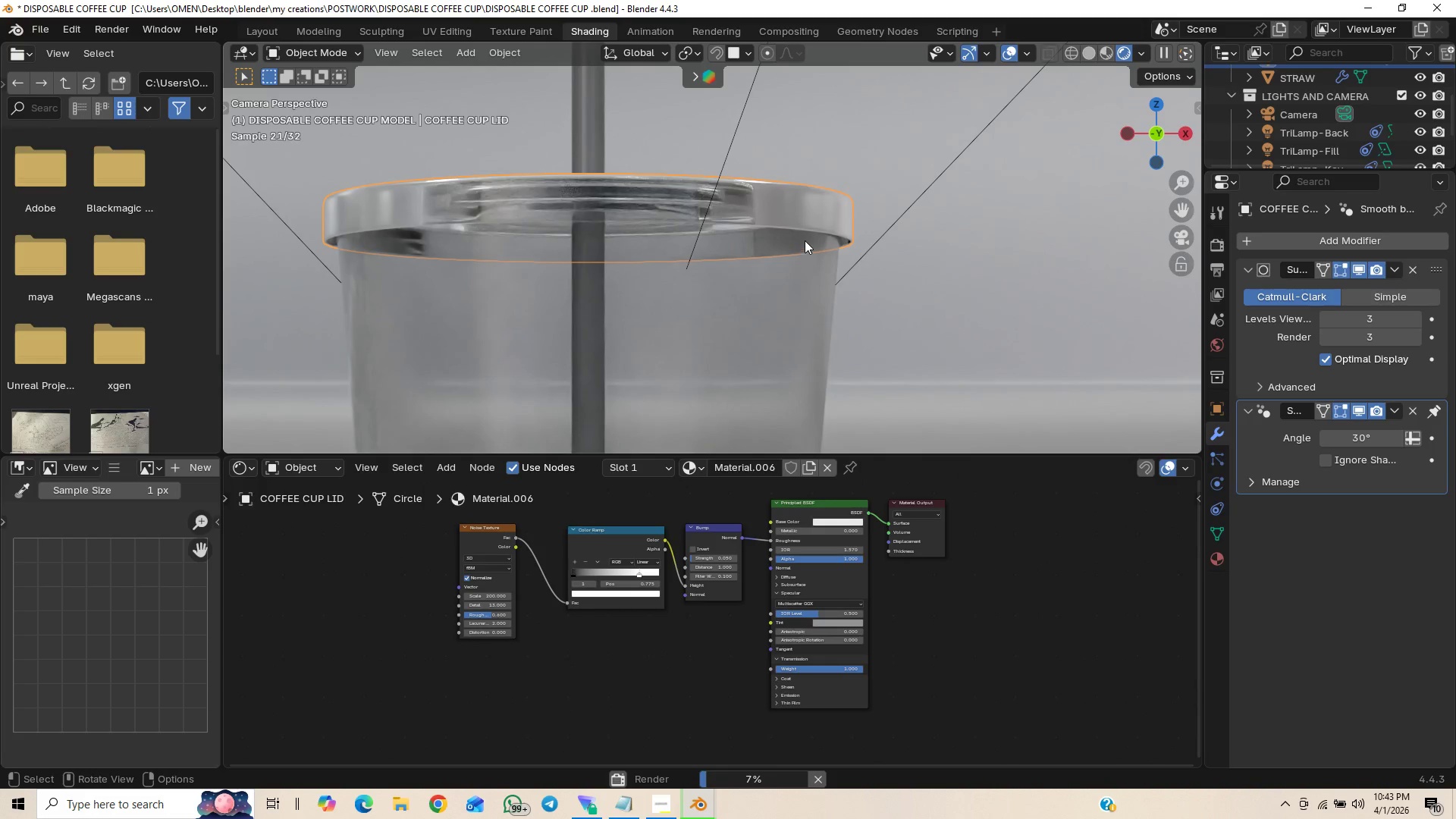 
left_click([783, 315])
 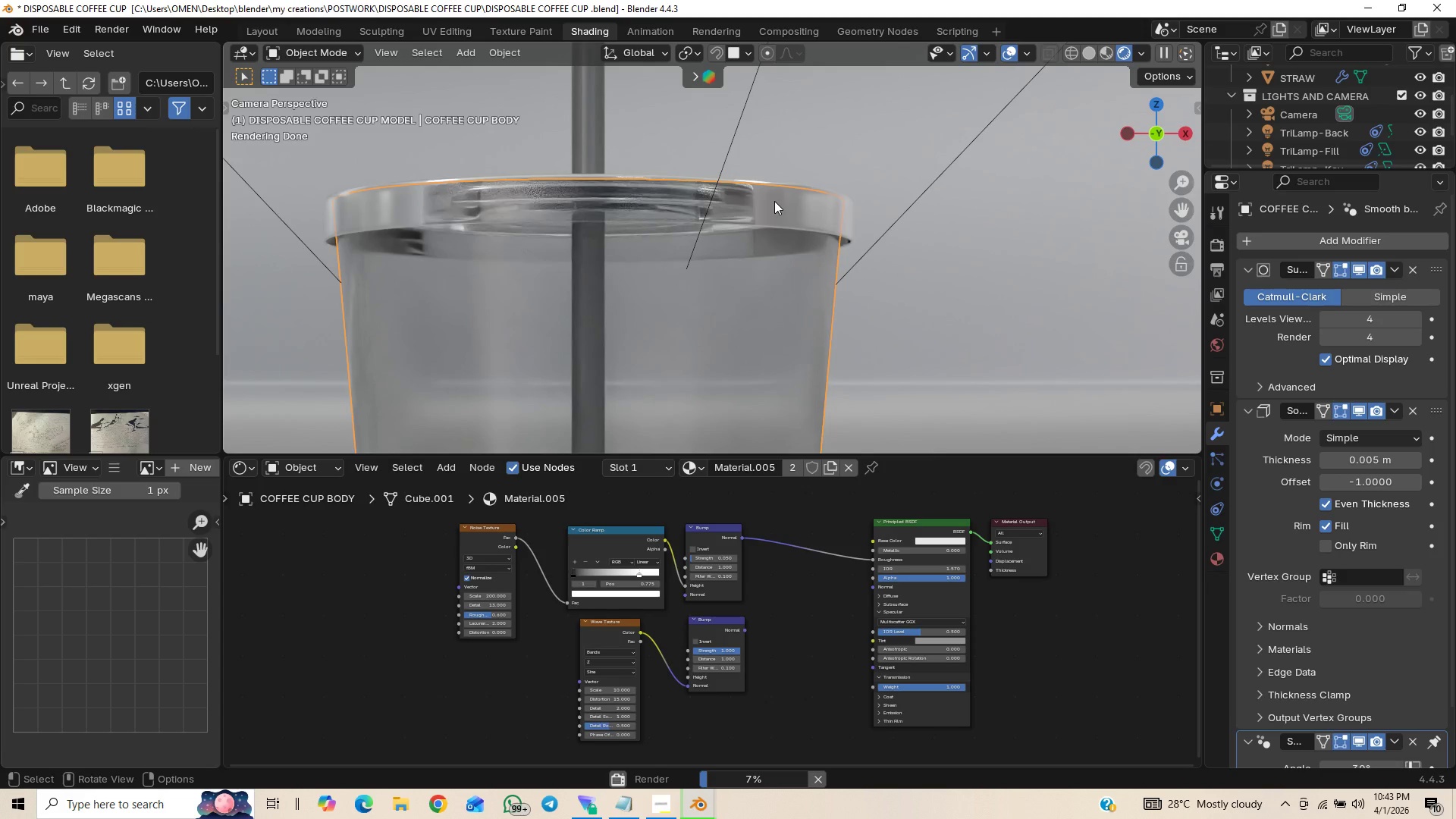 
left_click([774, 201])
 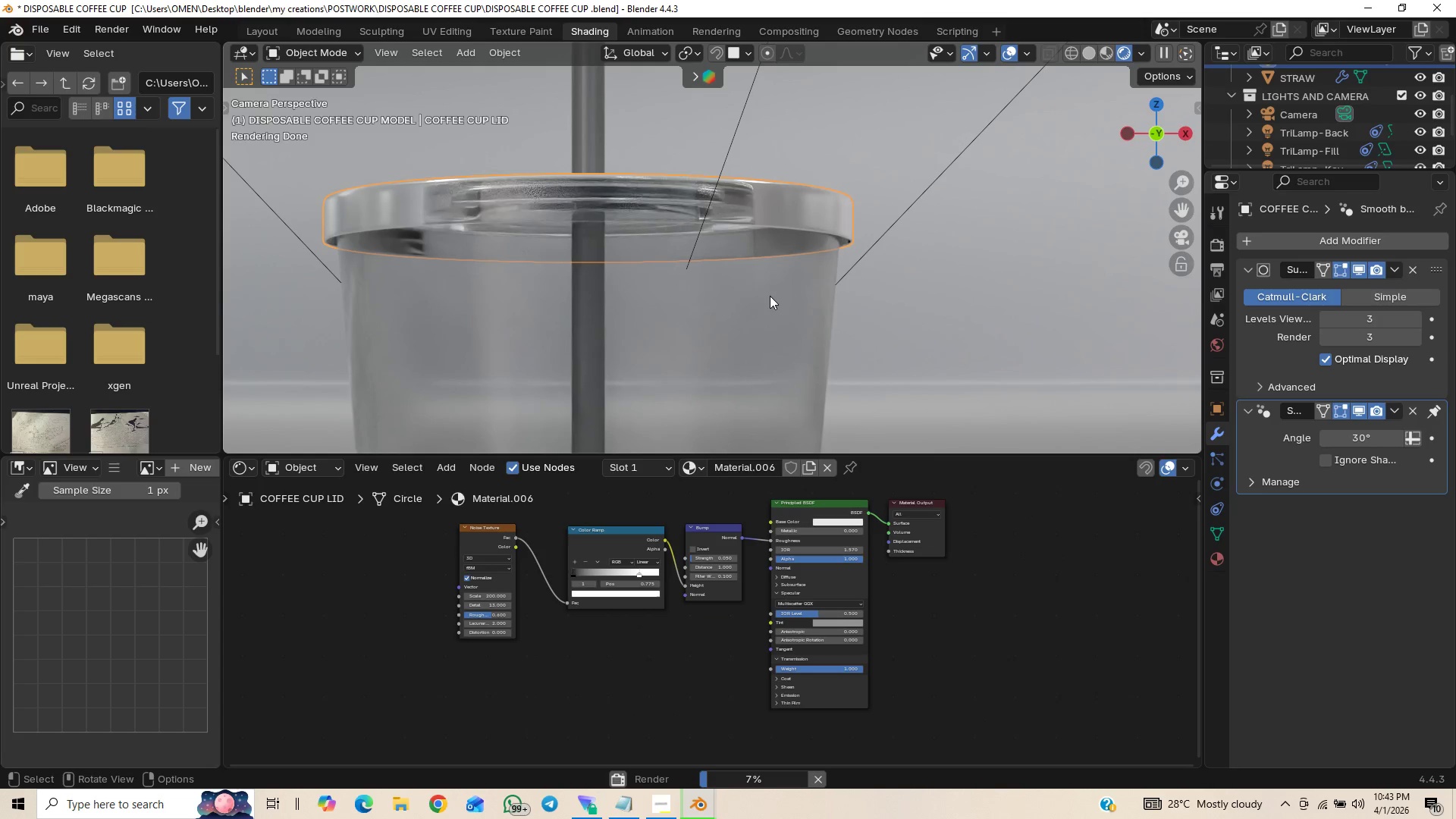 
left_click([768, 299])
 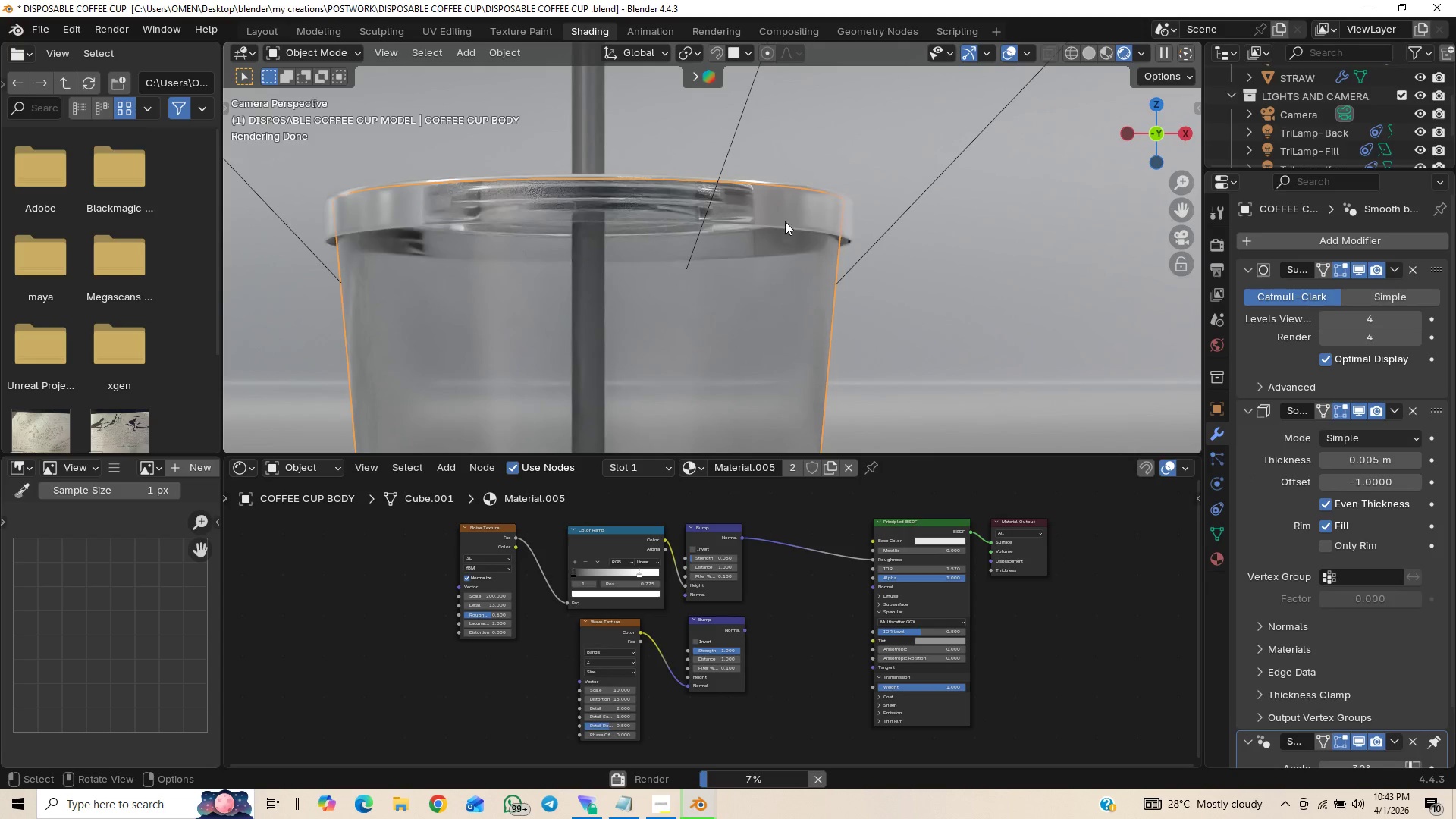 
left_click([786, 214])
 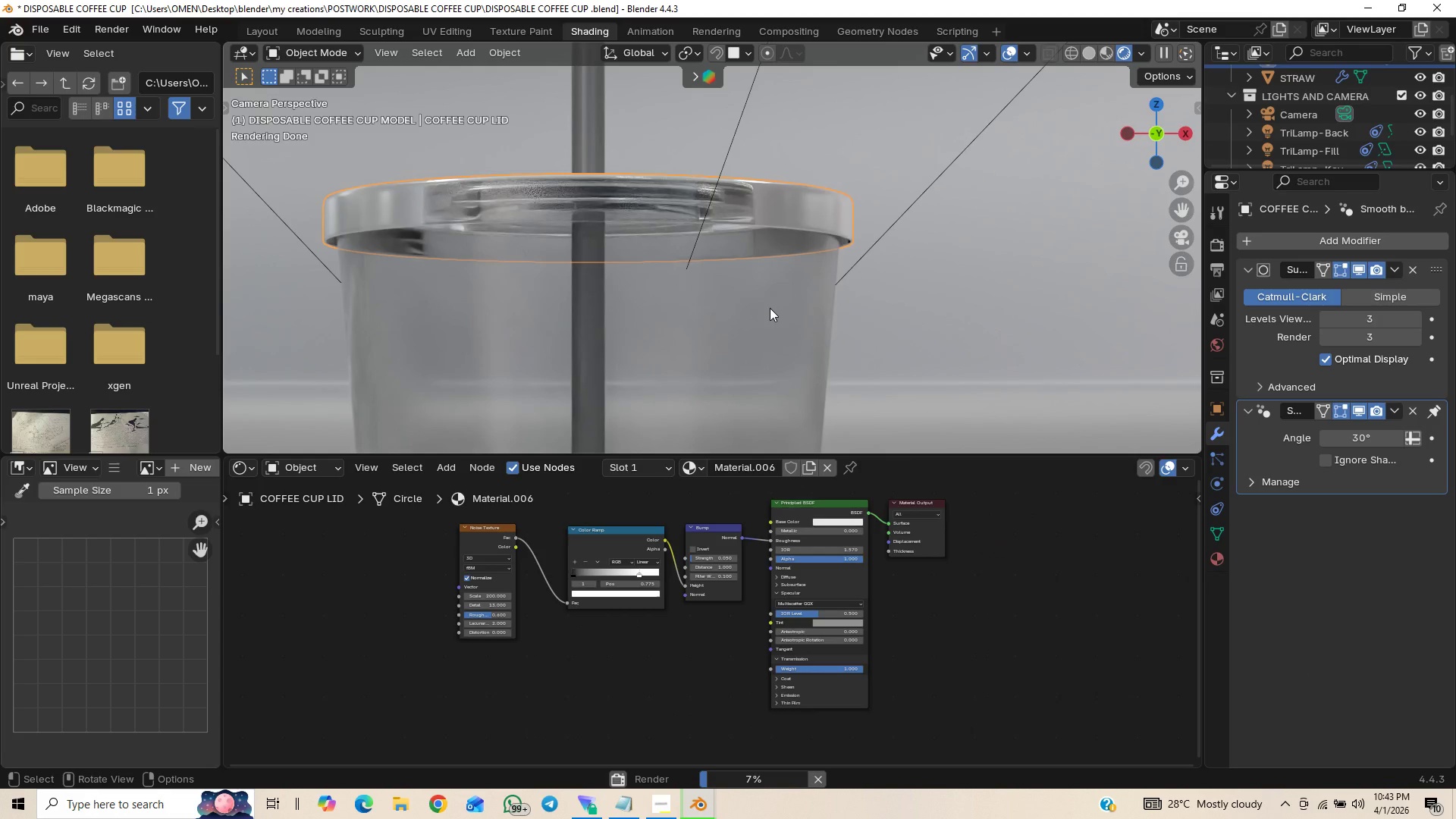 
left_click([770, 308])
 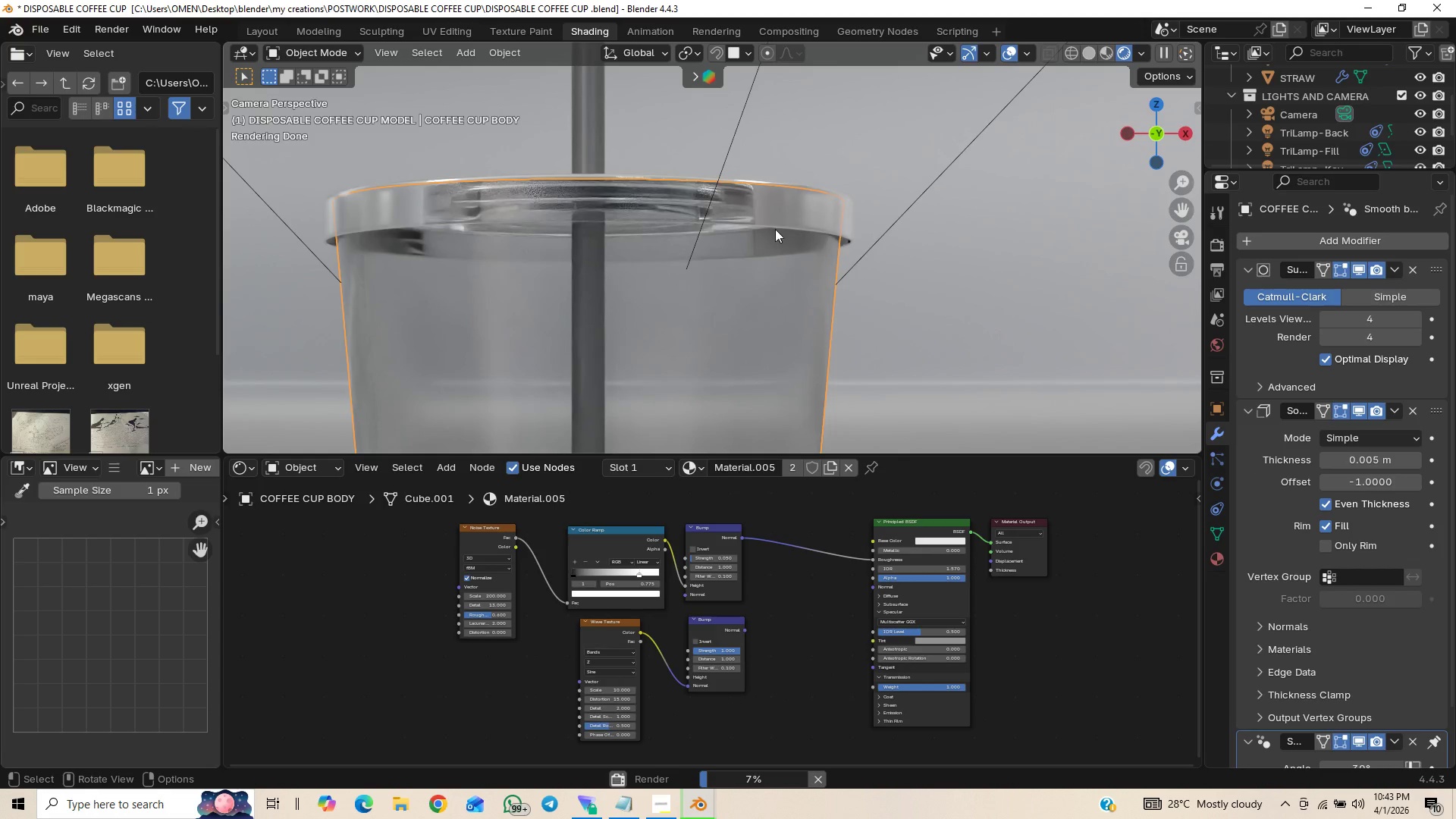 
left_click([780, 212])
 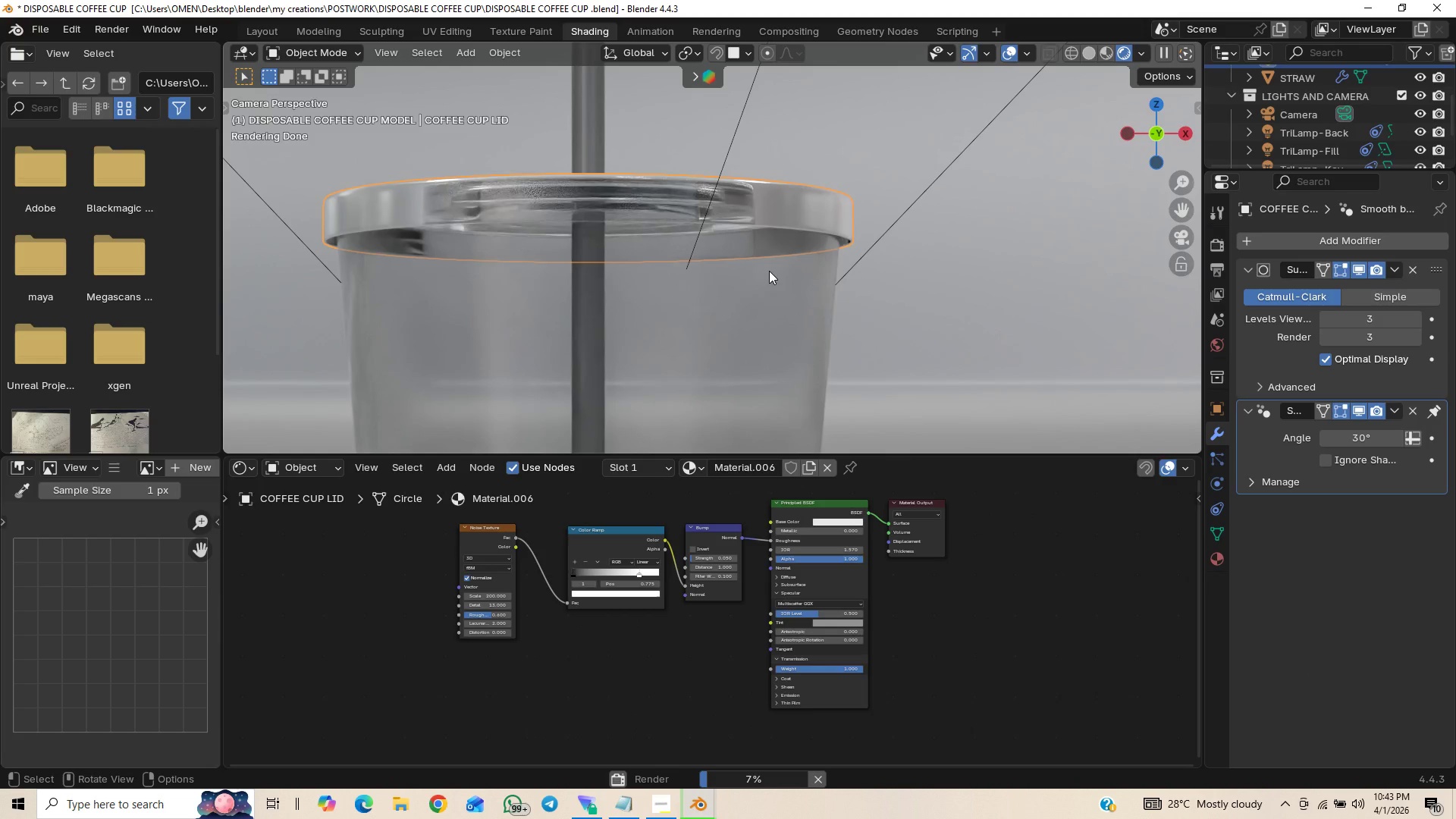 
left_click([769, 271])
 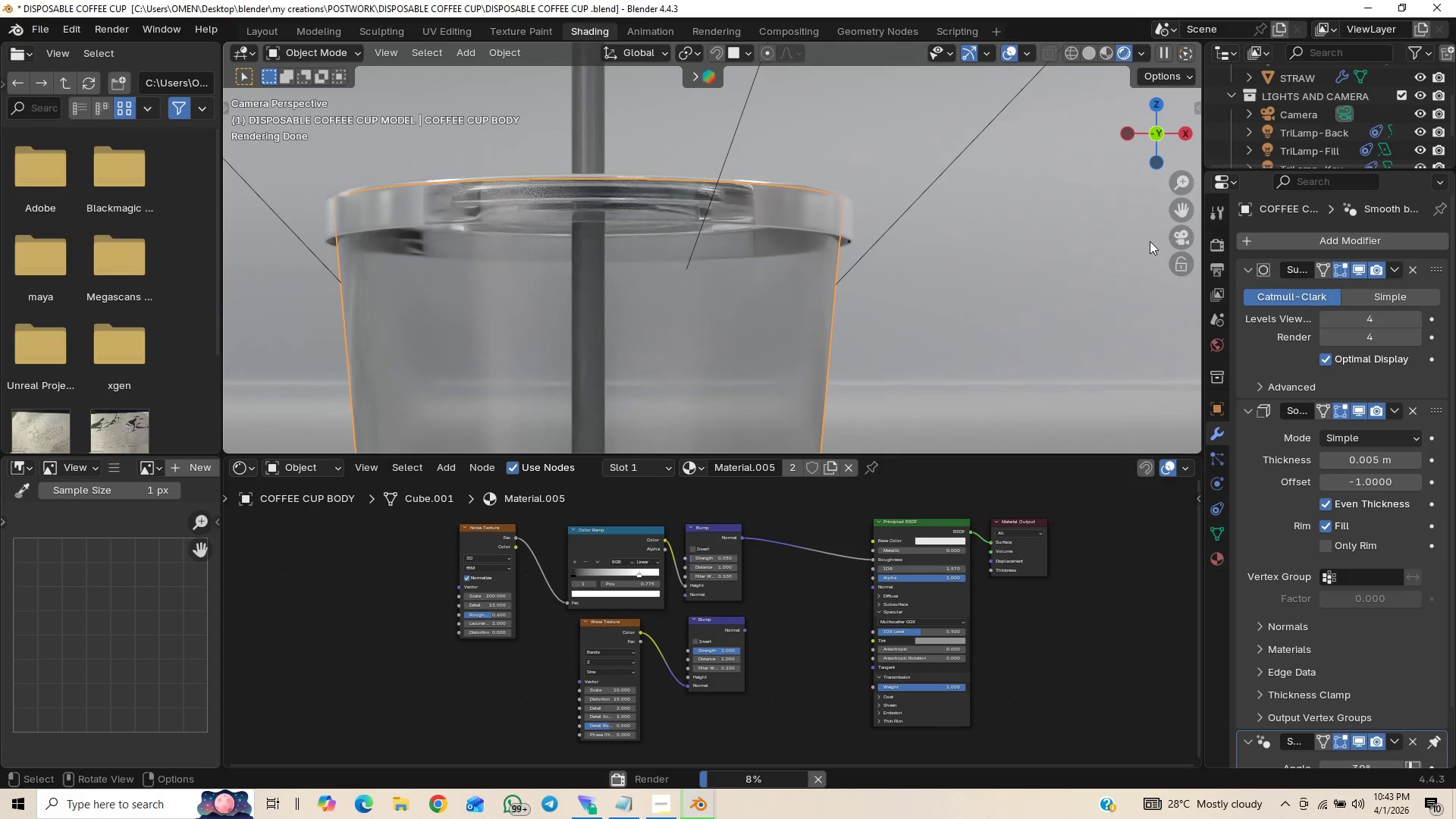 
left_click([1175, 231])
 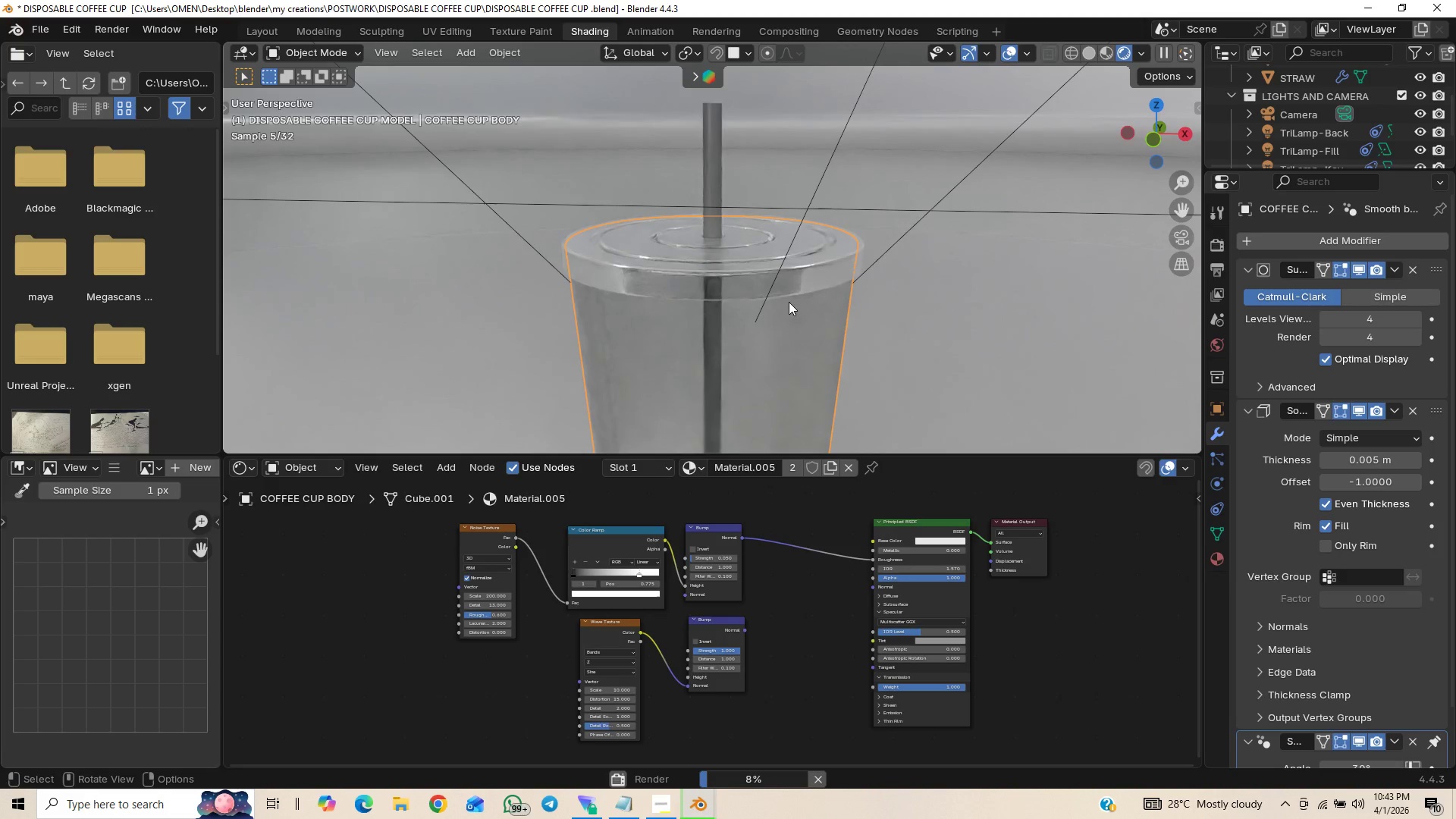 
left_click([262, 27])
 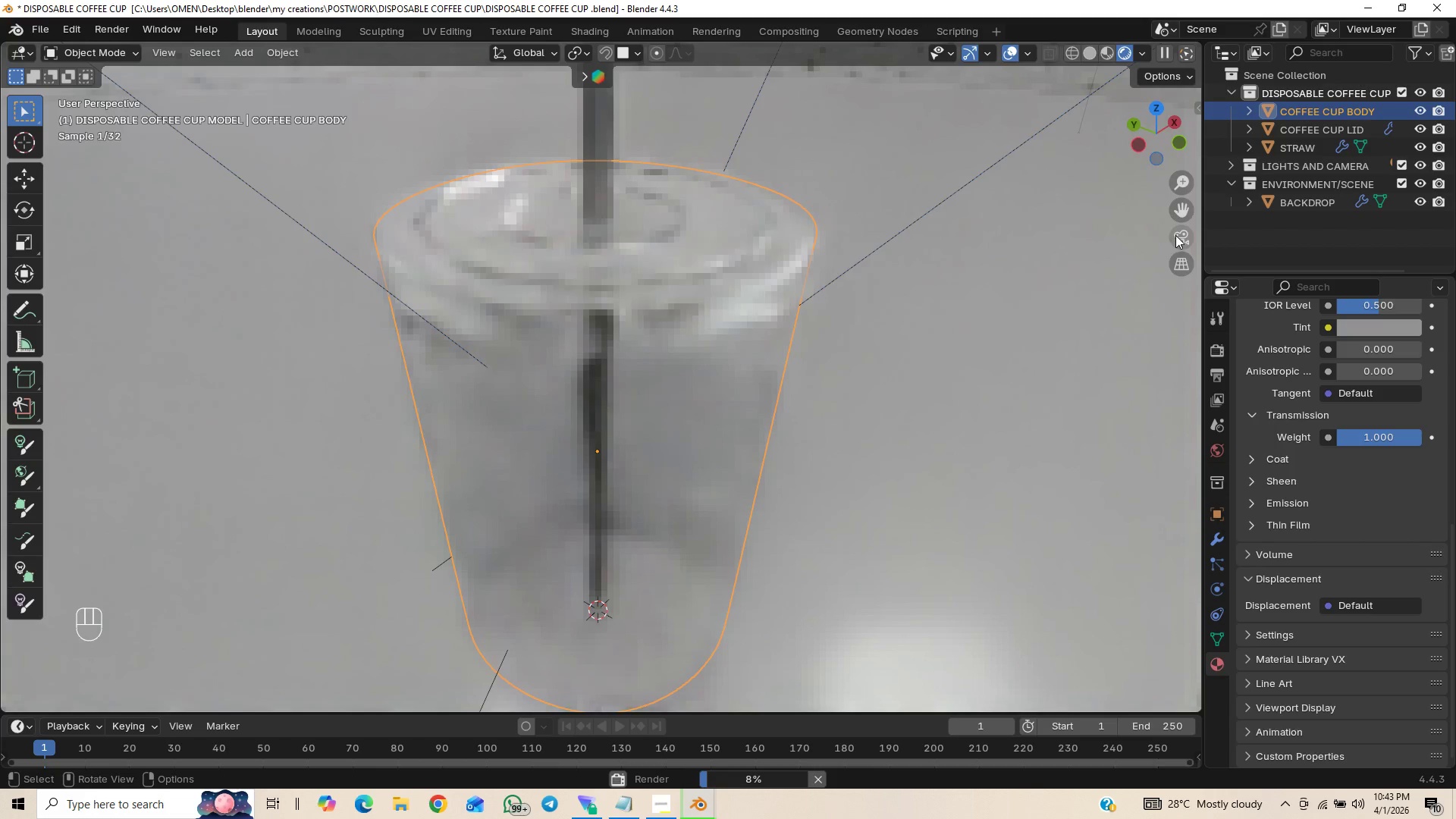 
left_click([1117, 431])
 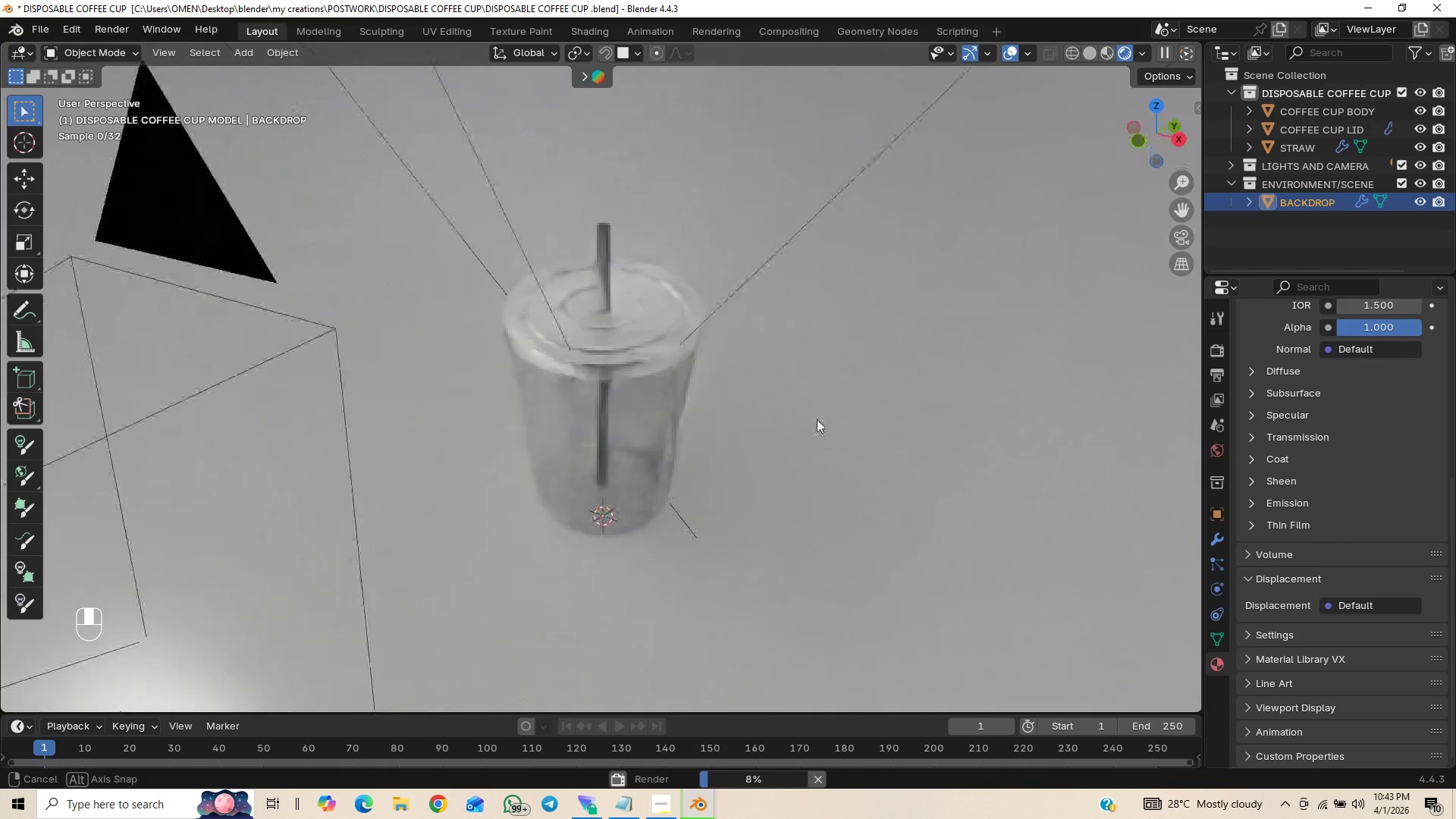 
wait(6.34)
 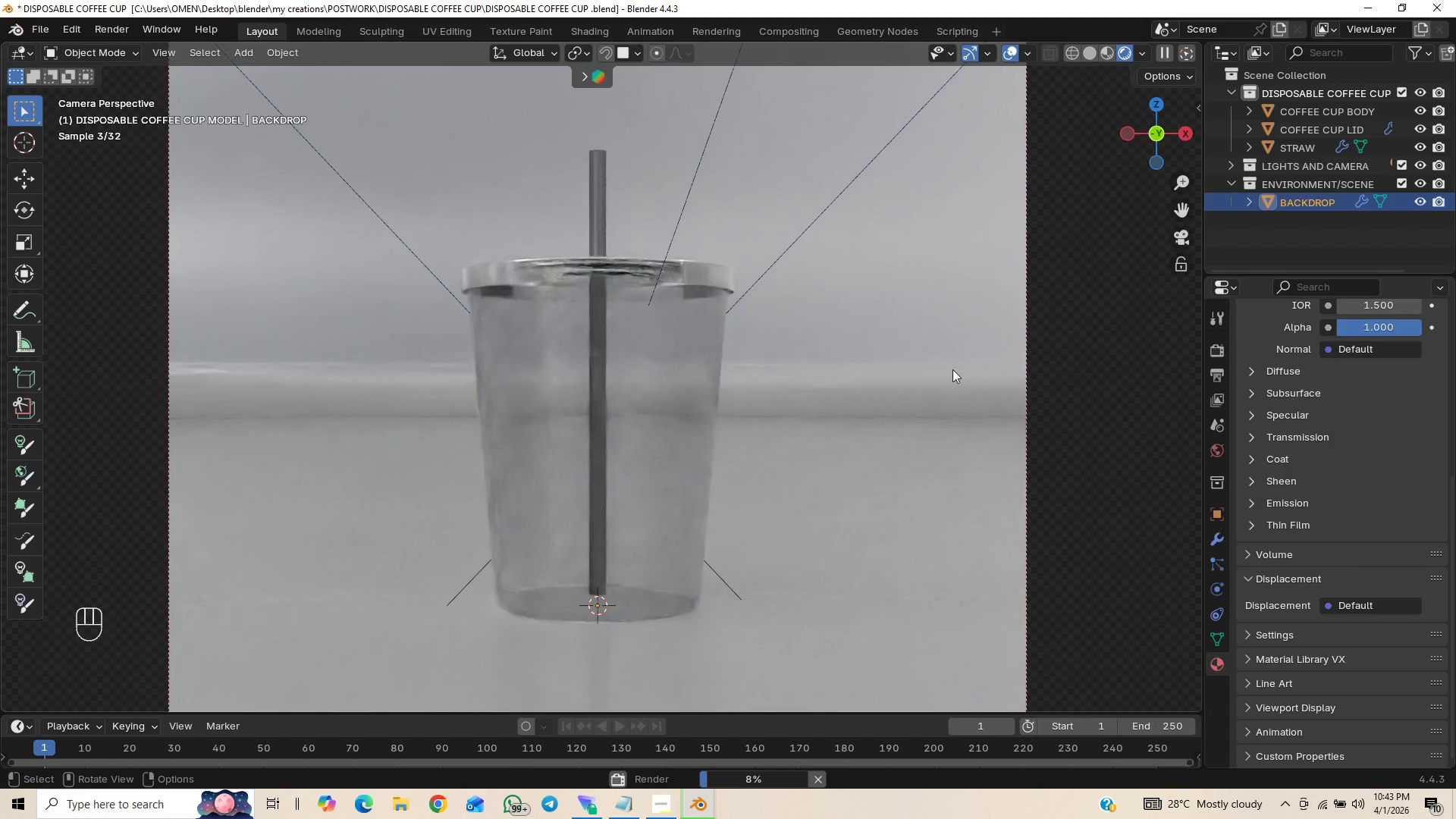 
scroll: coordinate [783, 391], scroll_direction: up, amount: 4.0
 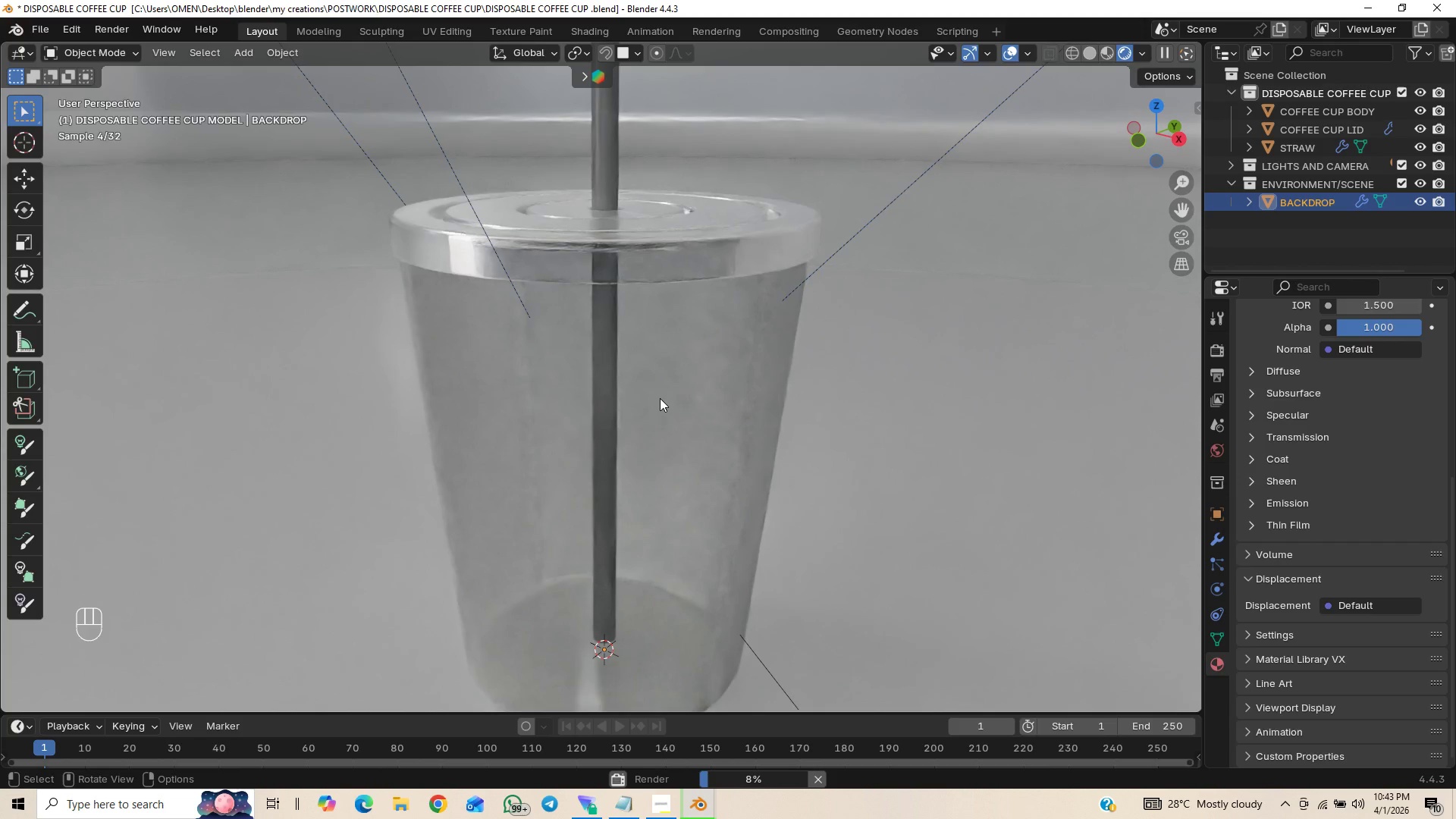 
wait(8.94)
 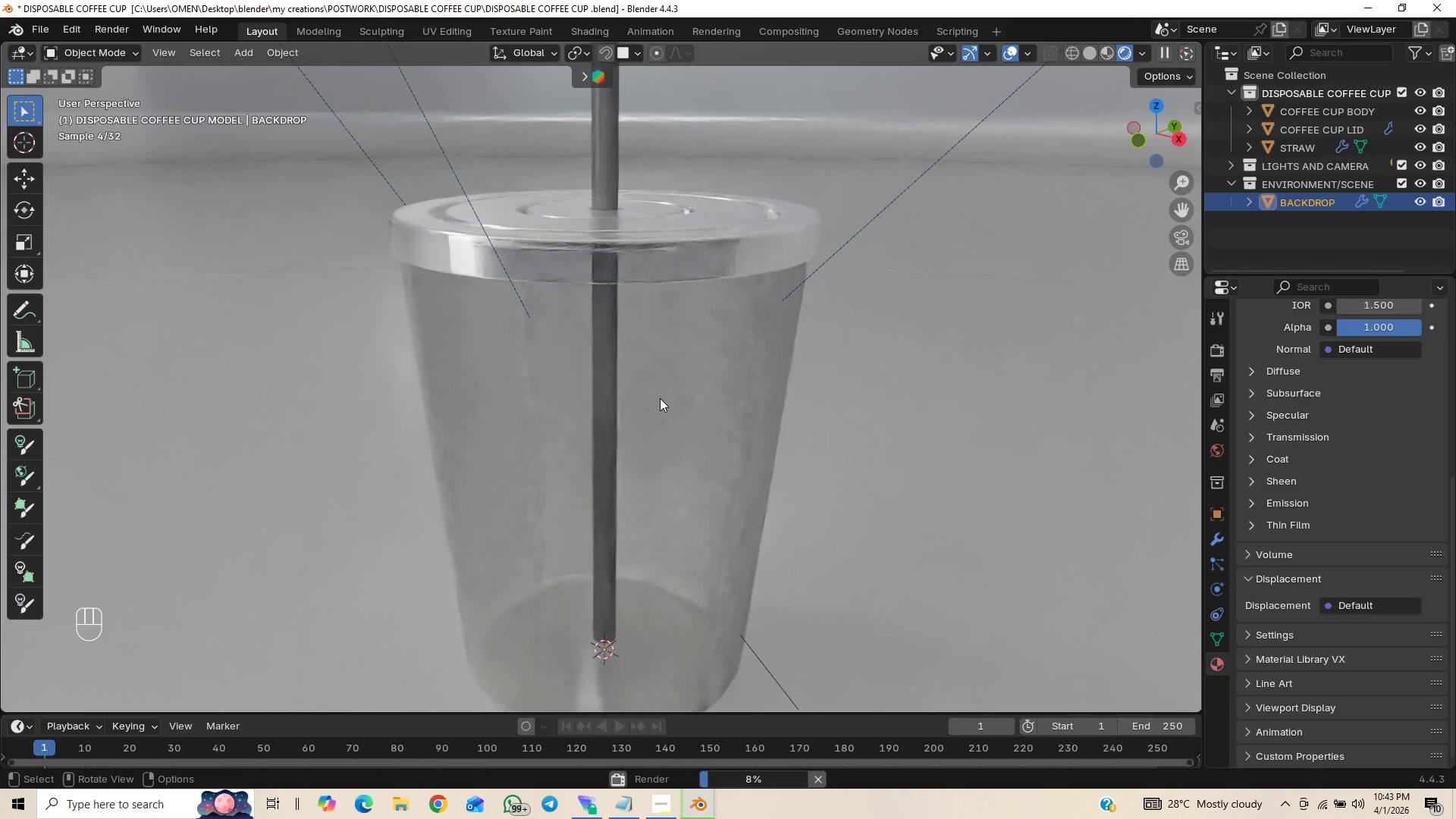 
scroll: coordinate [595, 393], scroll_direction: down, amount: 7.0
 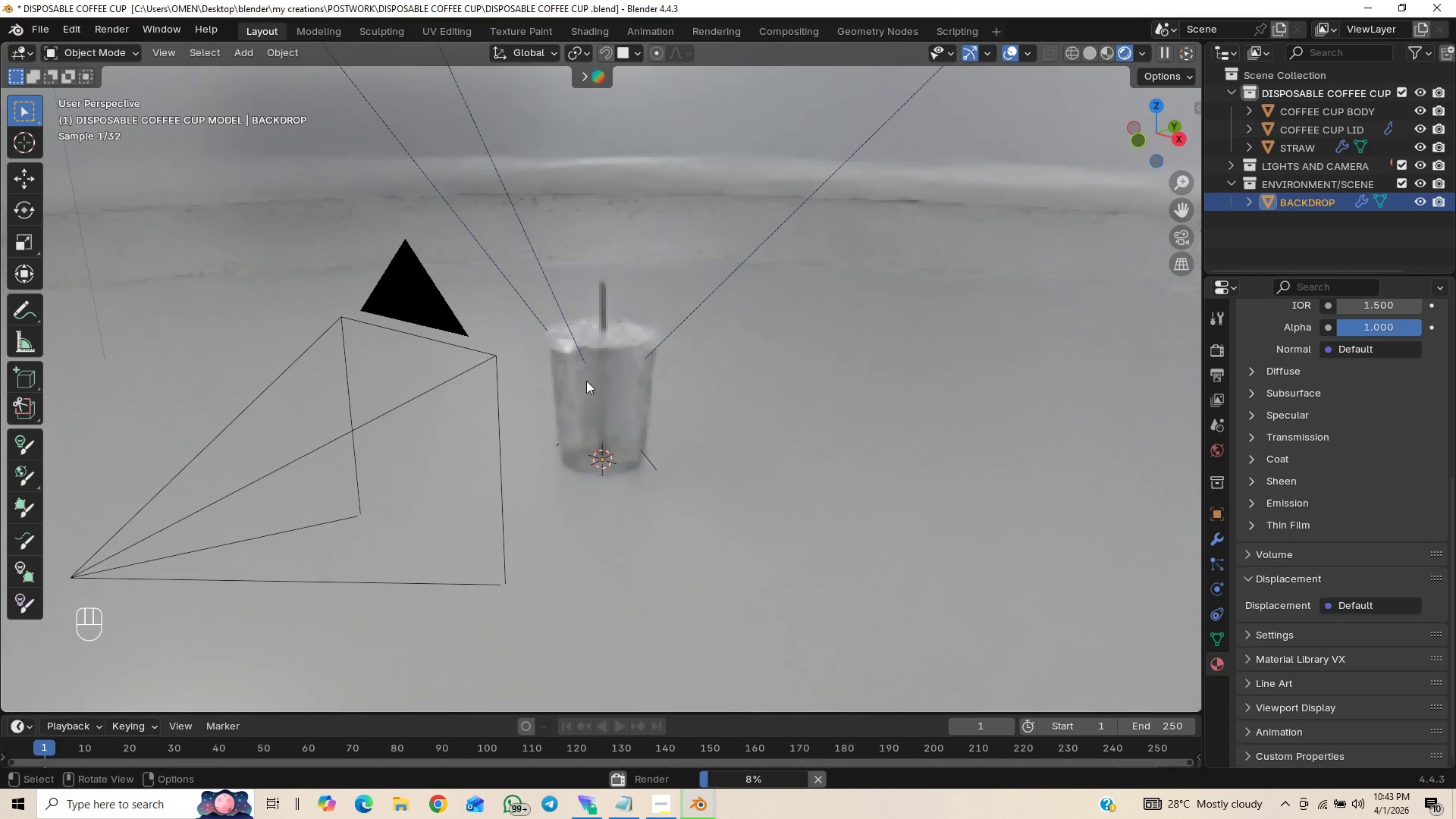 
scroll: coordinate [573, 403], scroll_direction: up, amount: 5.0
 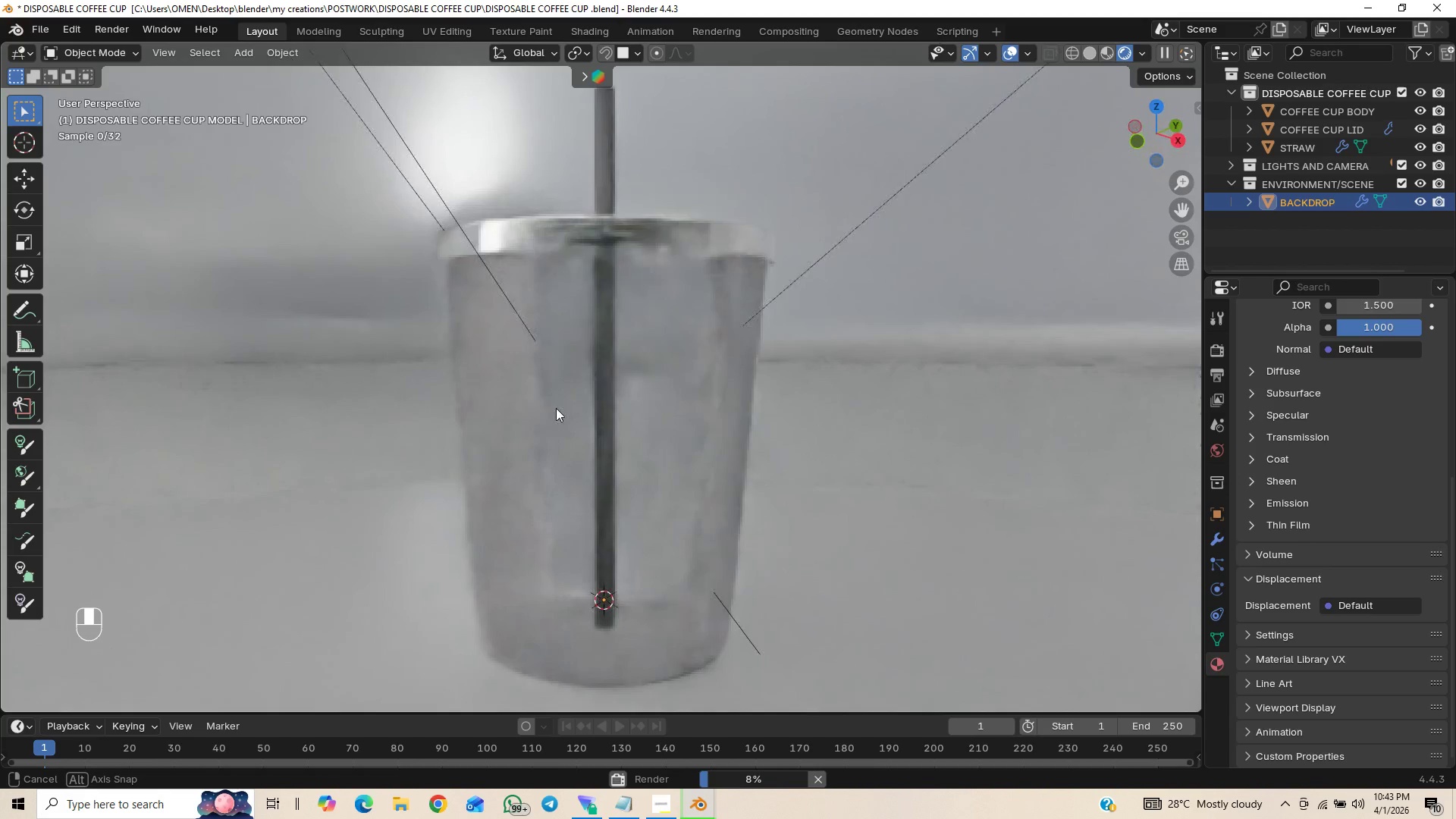 
wait(8.24)
 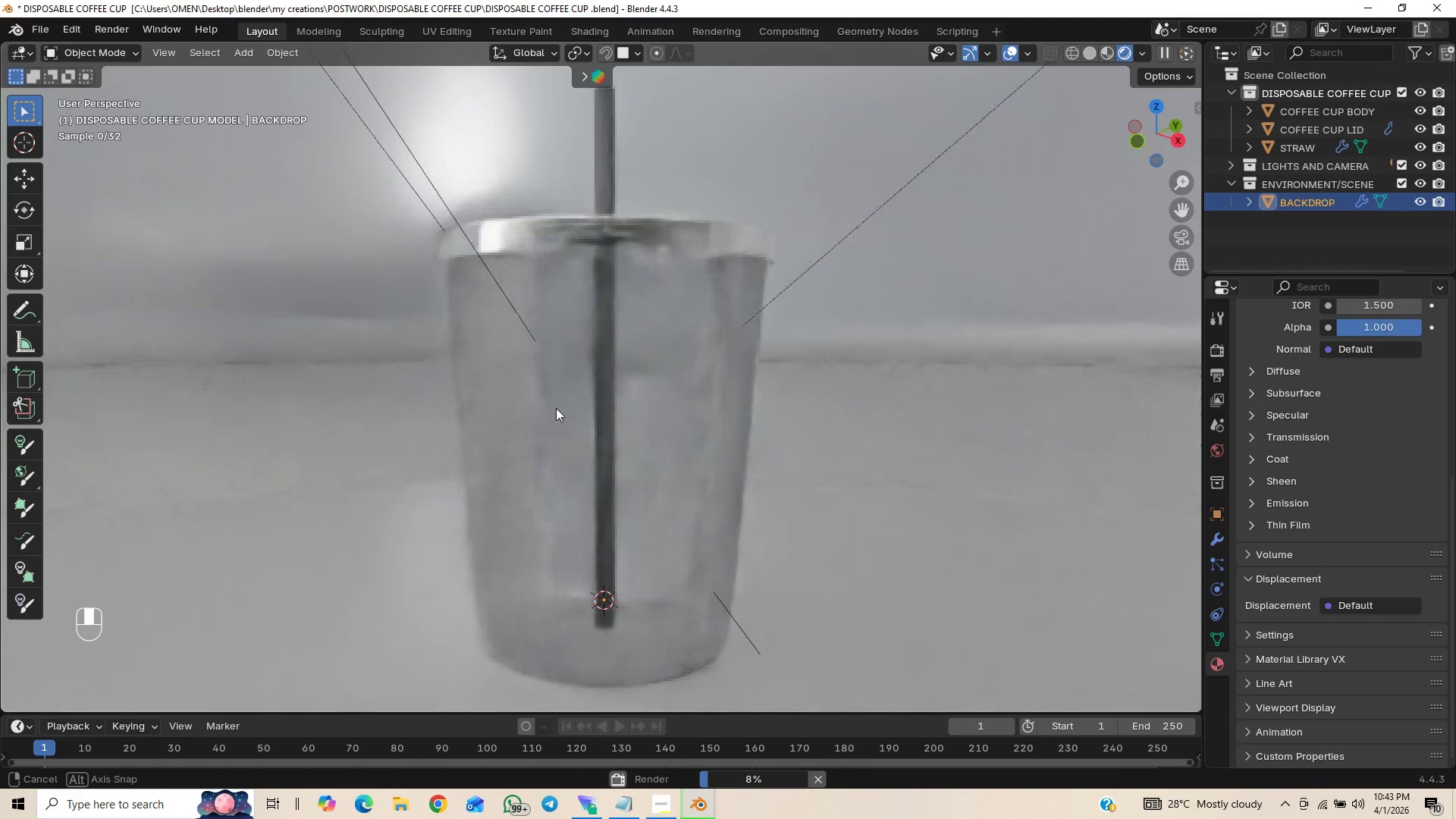 
scroll: coordinate [545, 451], scroll_direction: down, amount: 1.0
 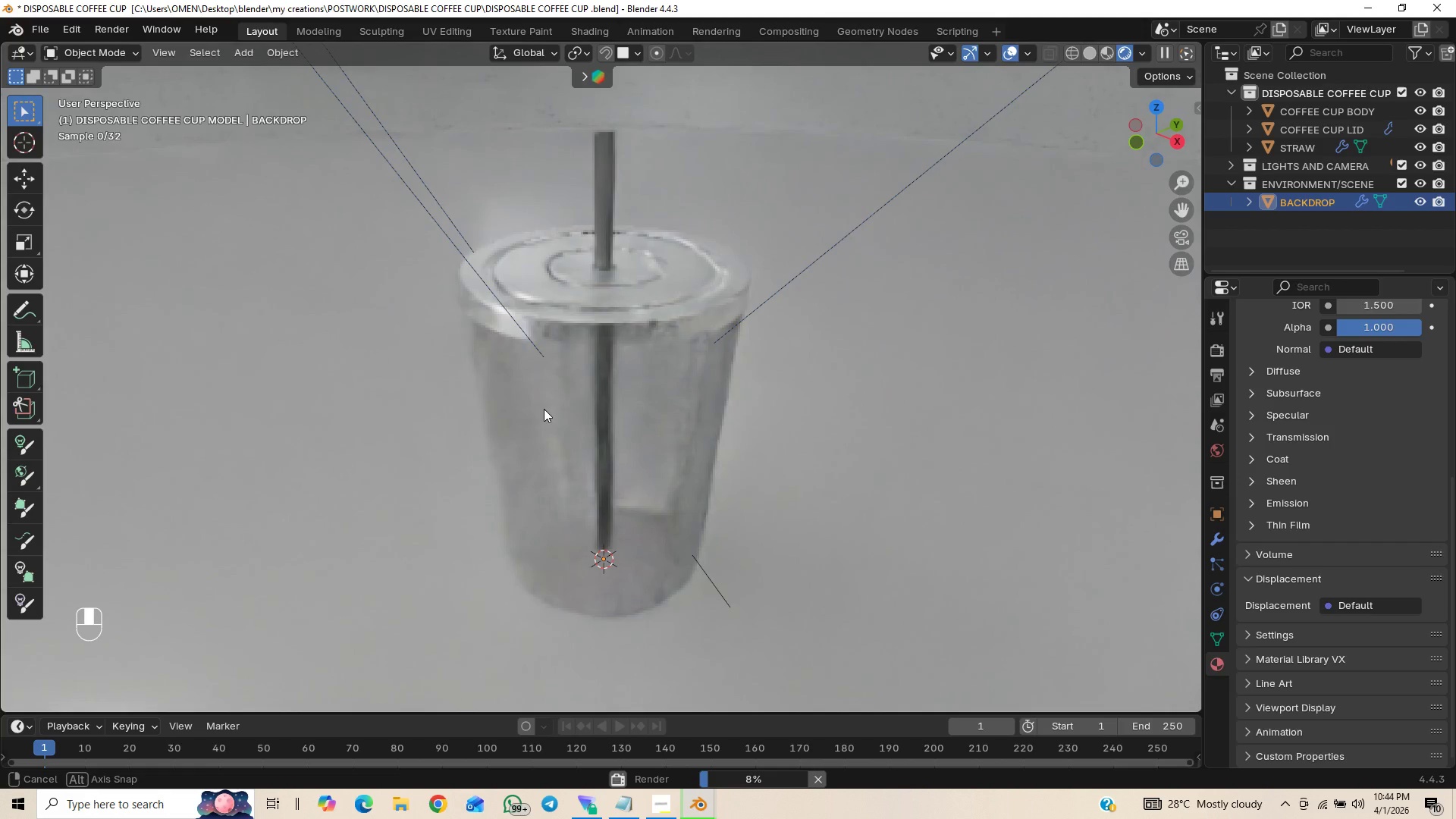 
wait(7.9)
 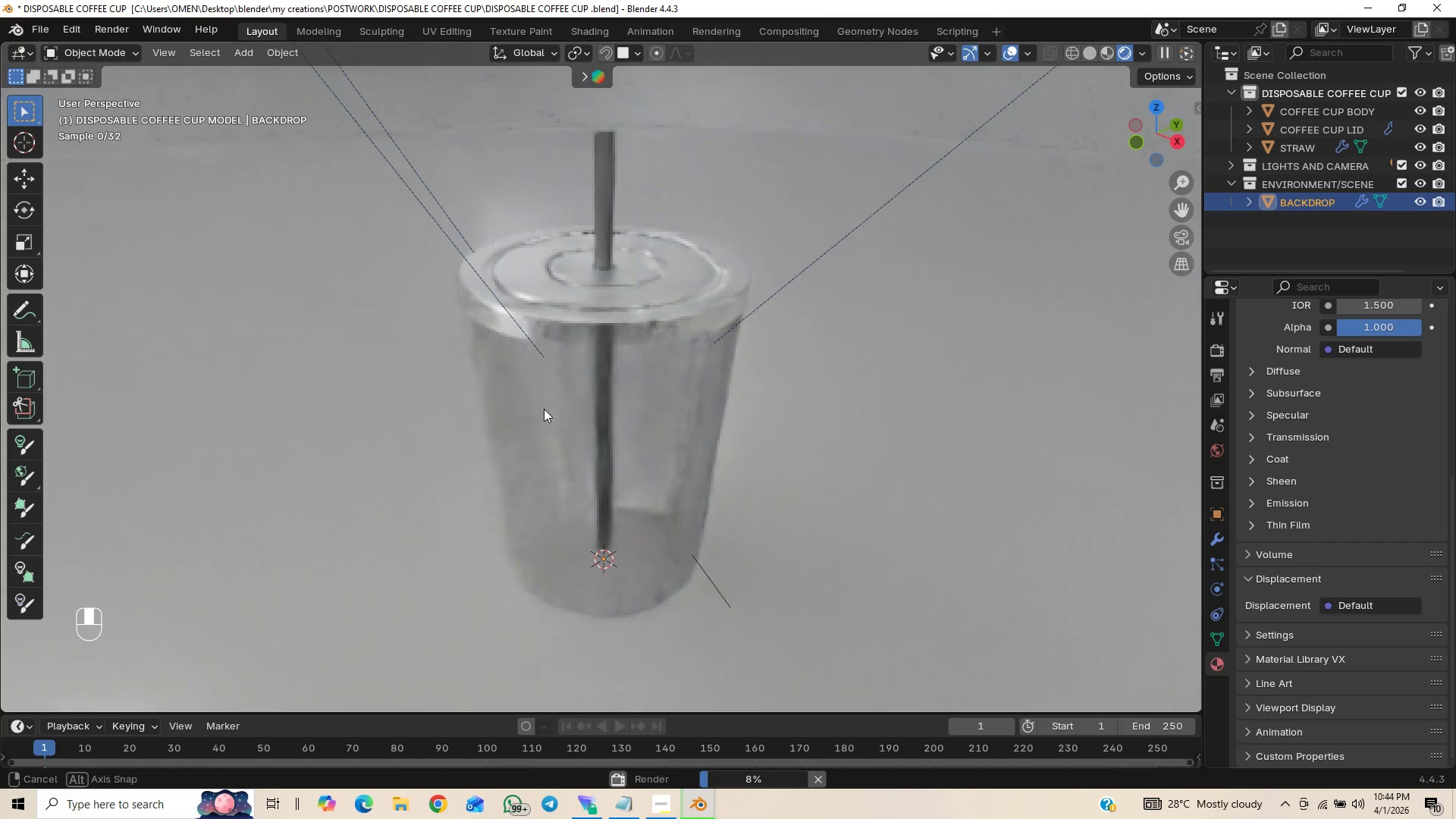 
scroll: coordinate [641, 274], scroll_direction: up, amount: 1.0
 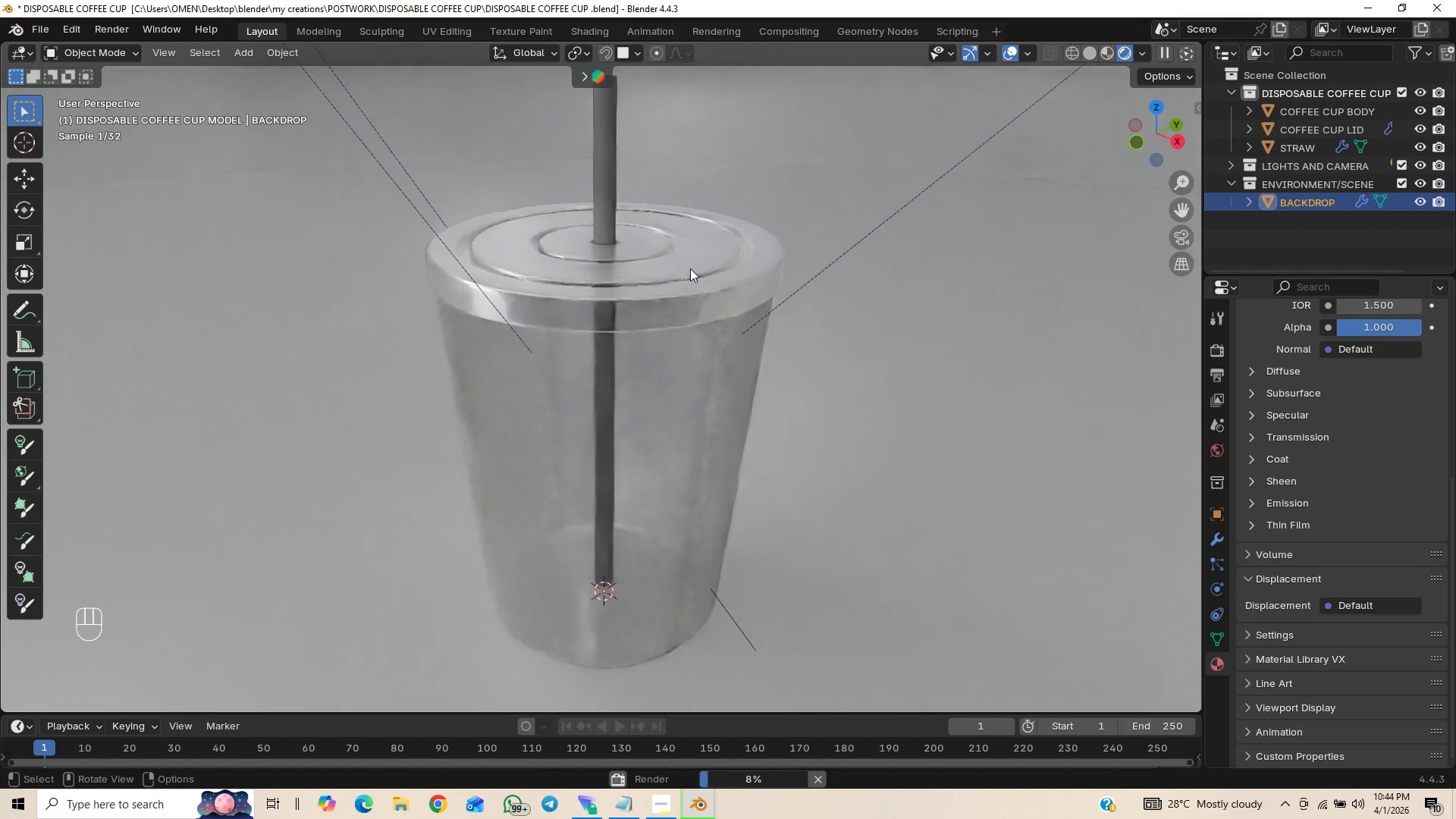 
hold_key(key=ShiftLeft, duration=1.52)
 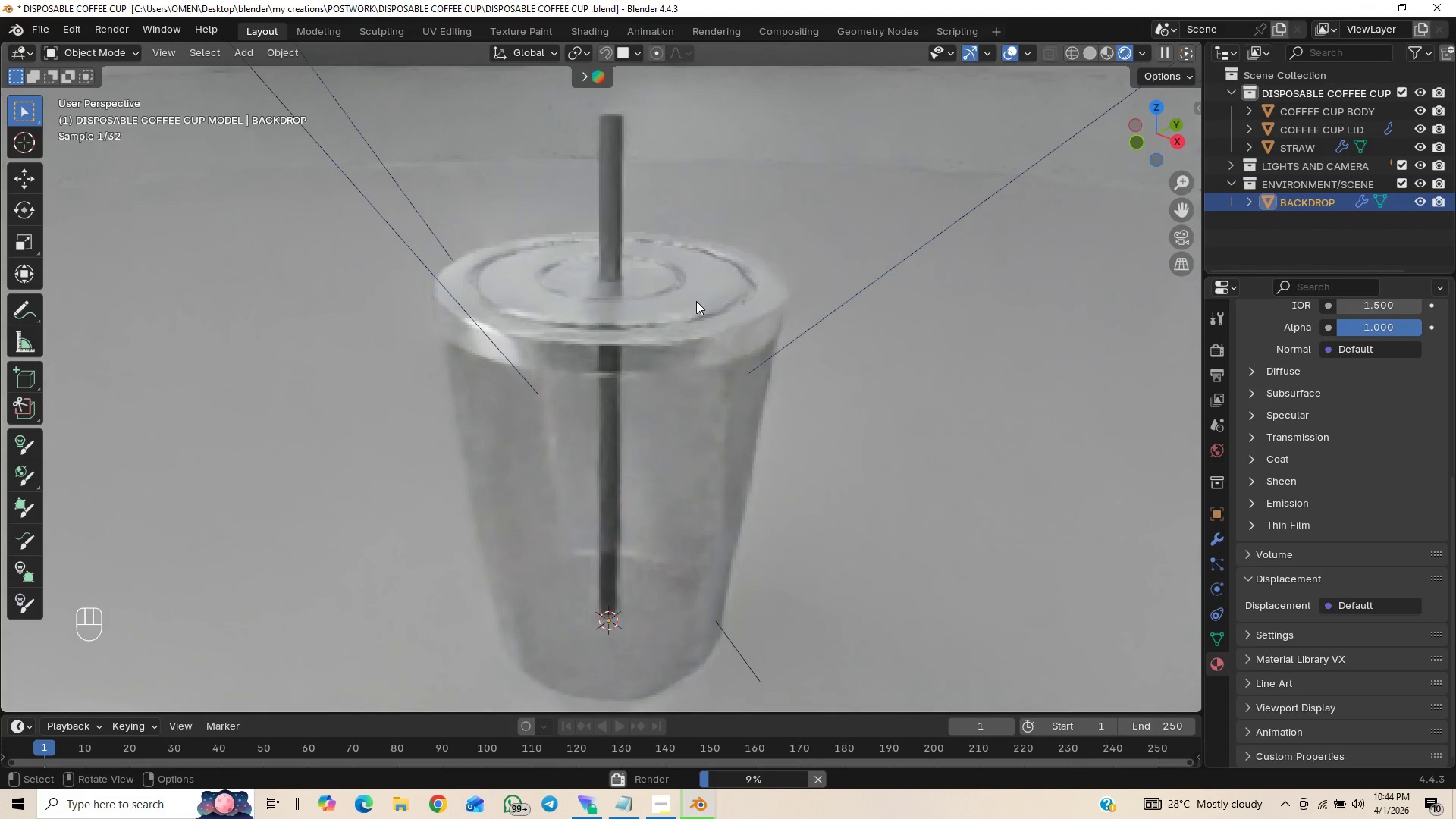 
hold_key(key=ShiftLeft, duration=0.36)
 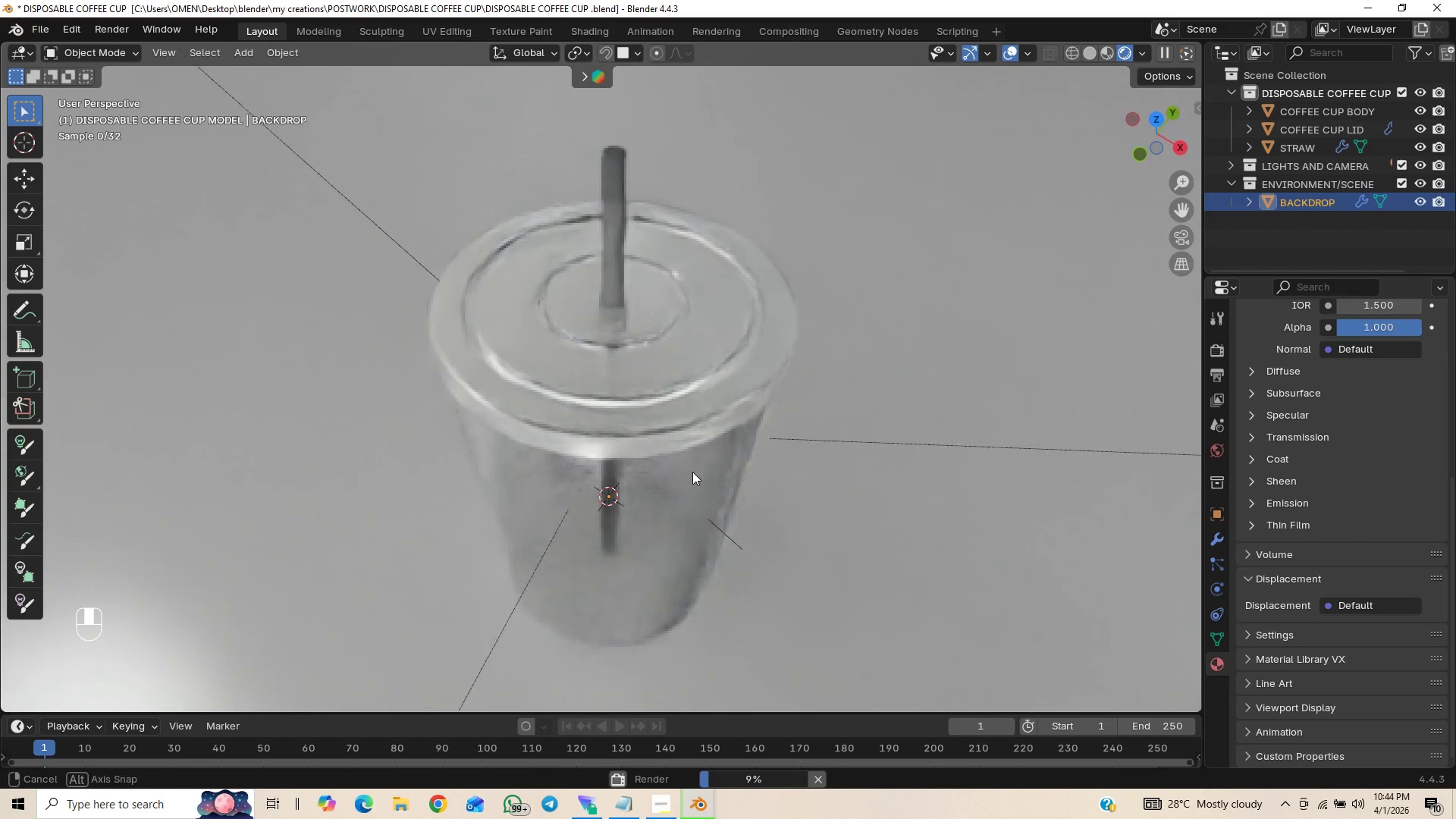 
wait(13.78)
 